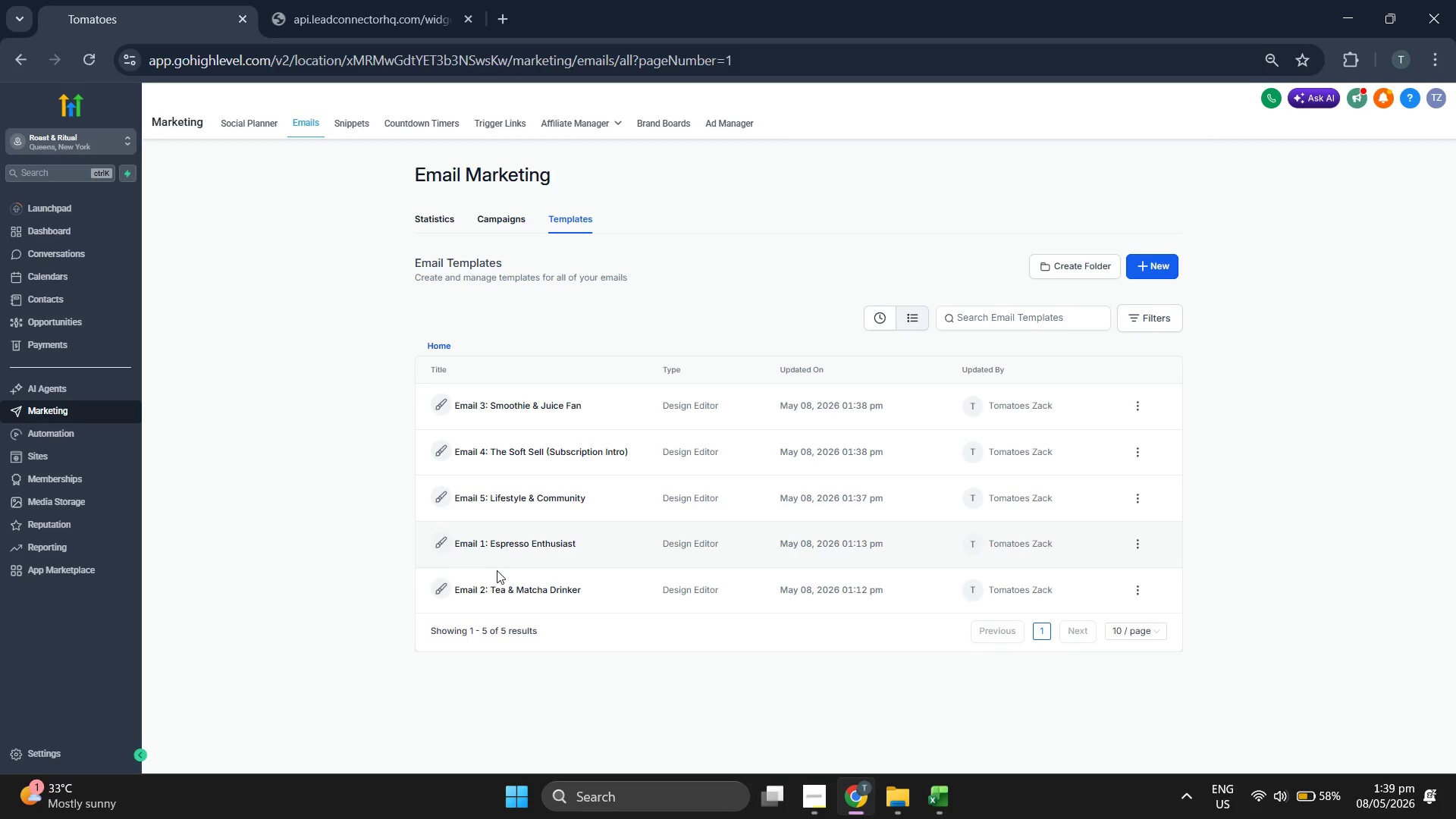 
left_click([497, 592])
 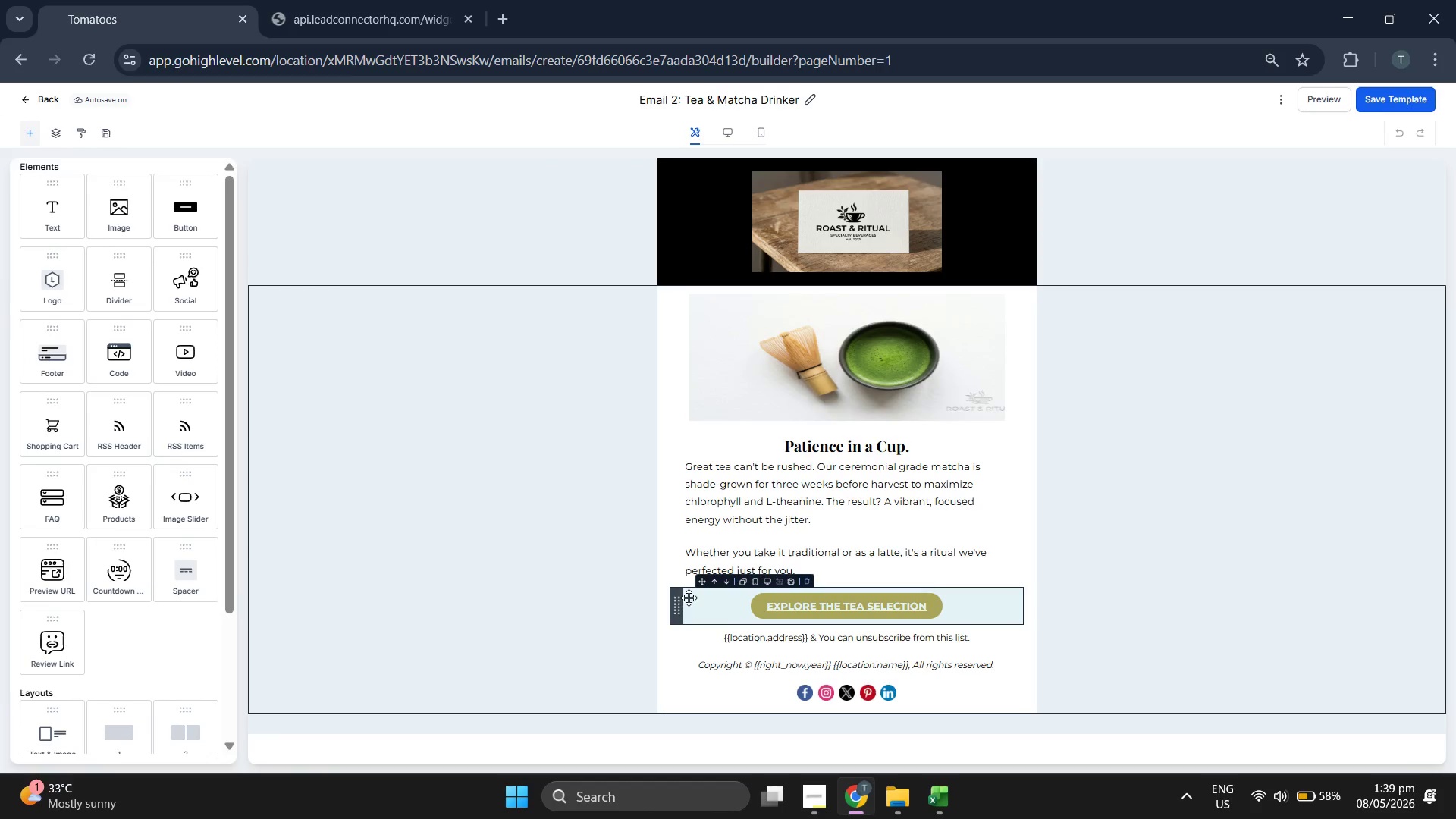 
wait(7.49)
 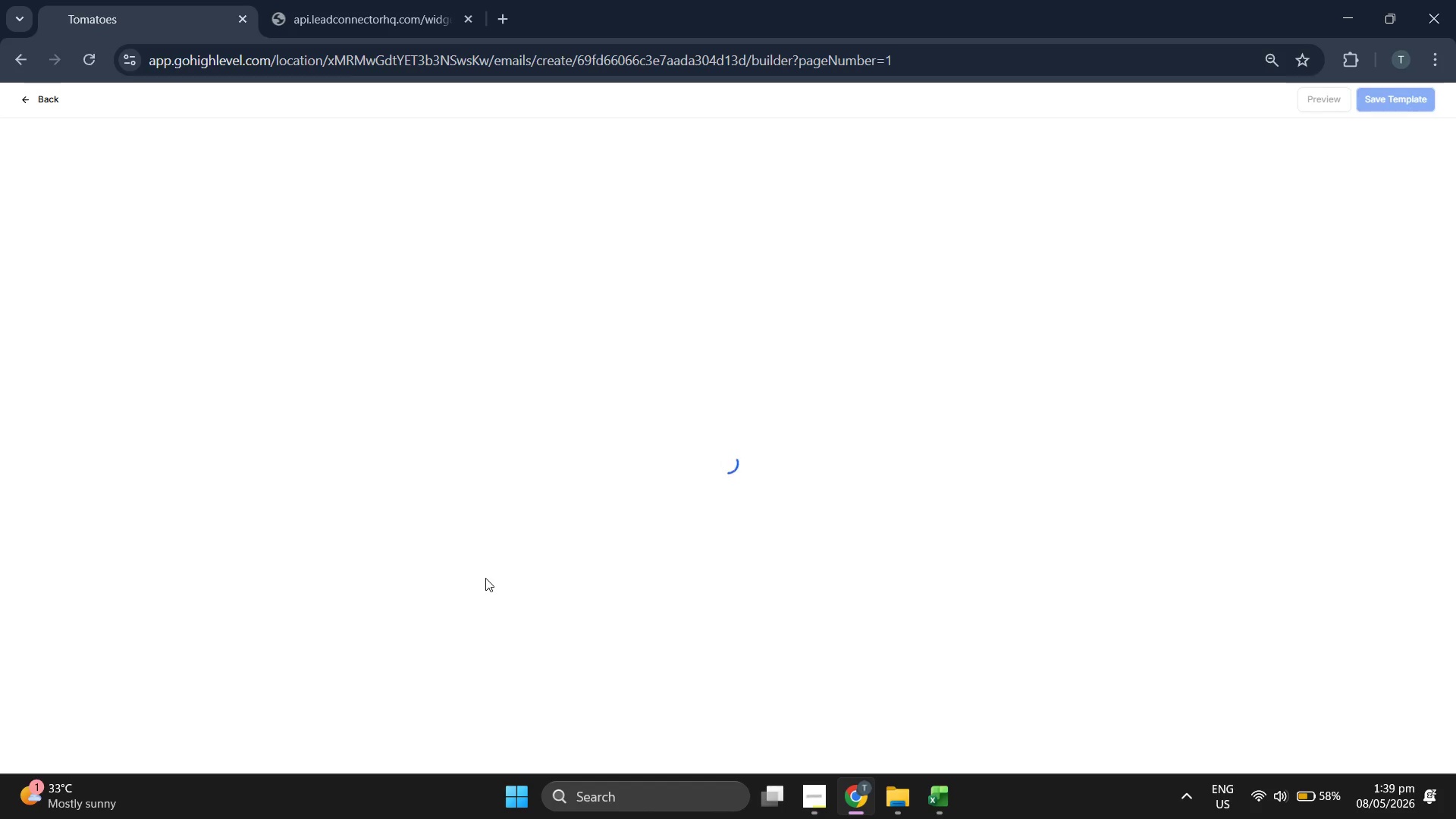 
scroll: coordinate [132, 472], scroll_direction: down, amount: 1.0
 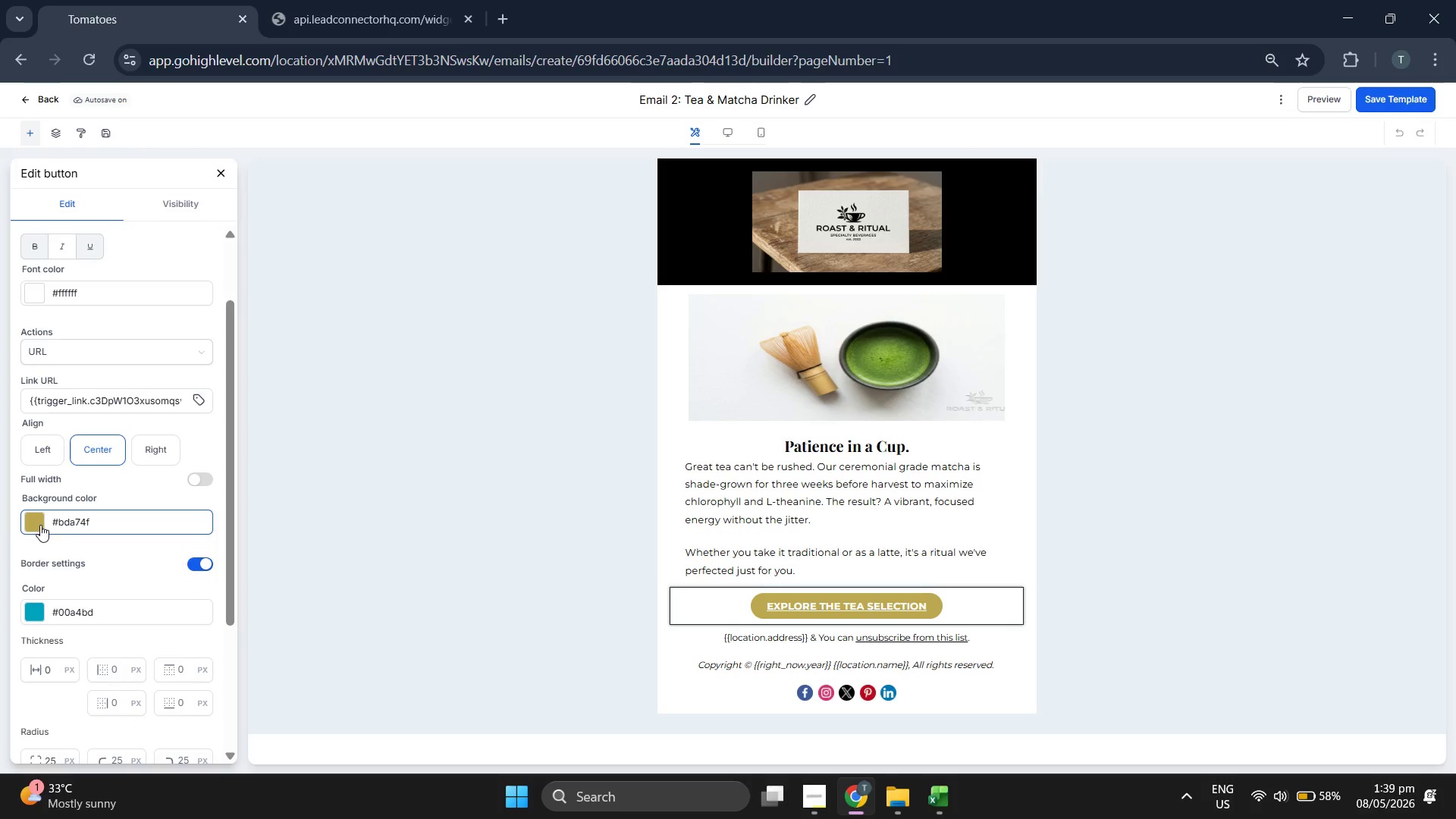 
mouse_move([51, 518])
 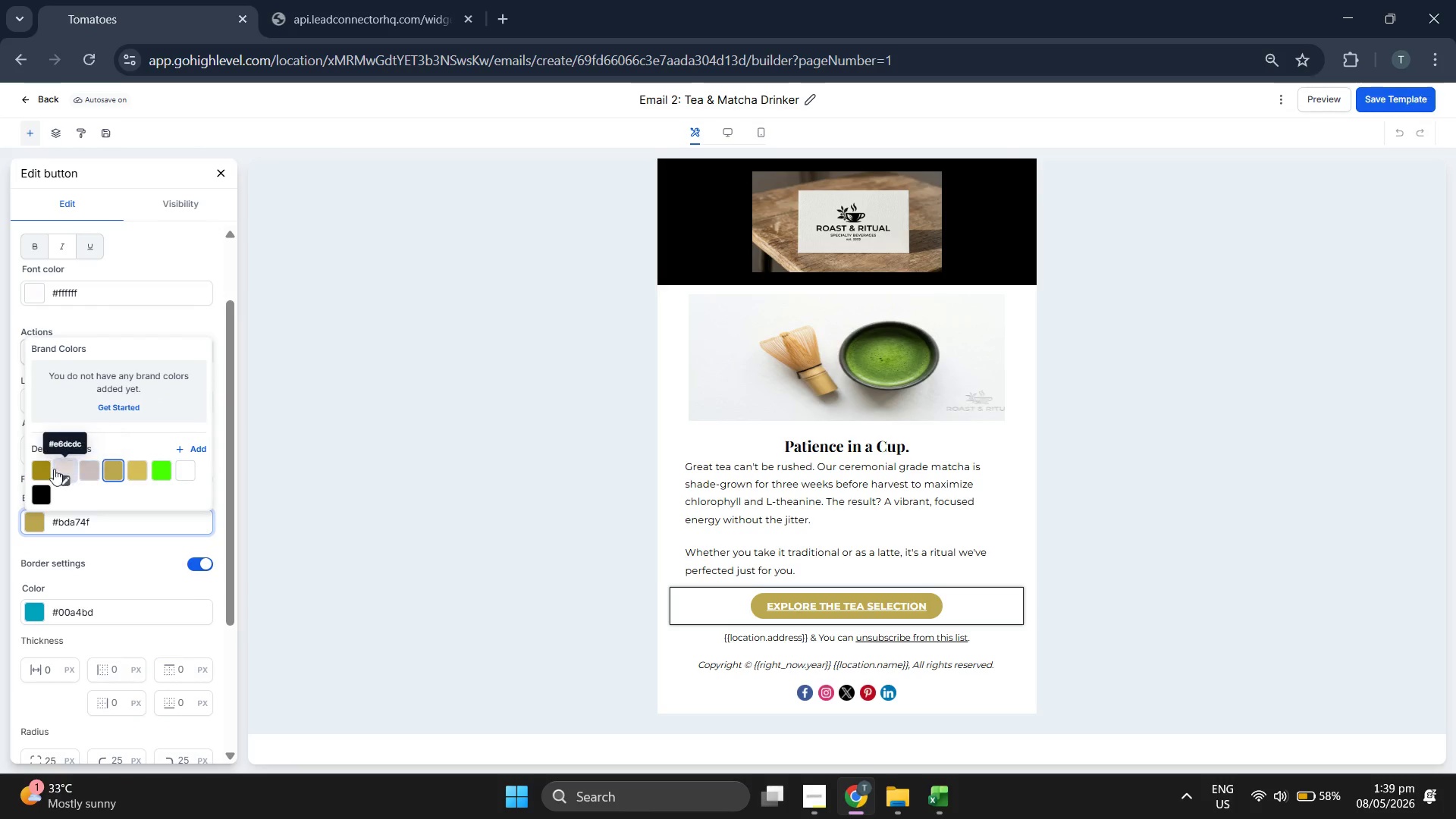 
left_click_drag(start_coordinate=[47, 467], to_coordinate=[47, 463])
 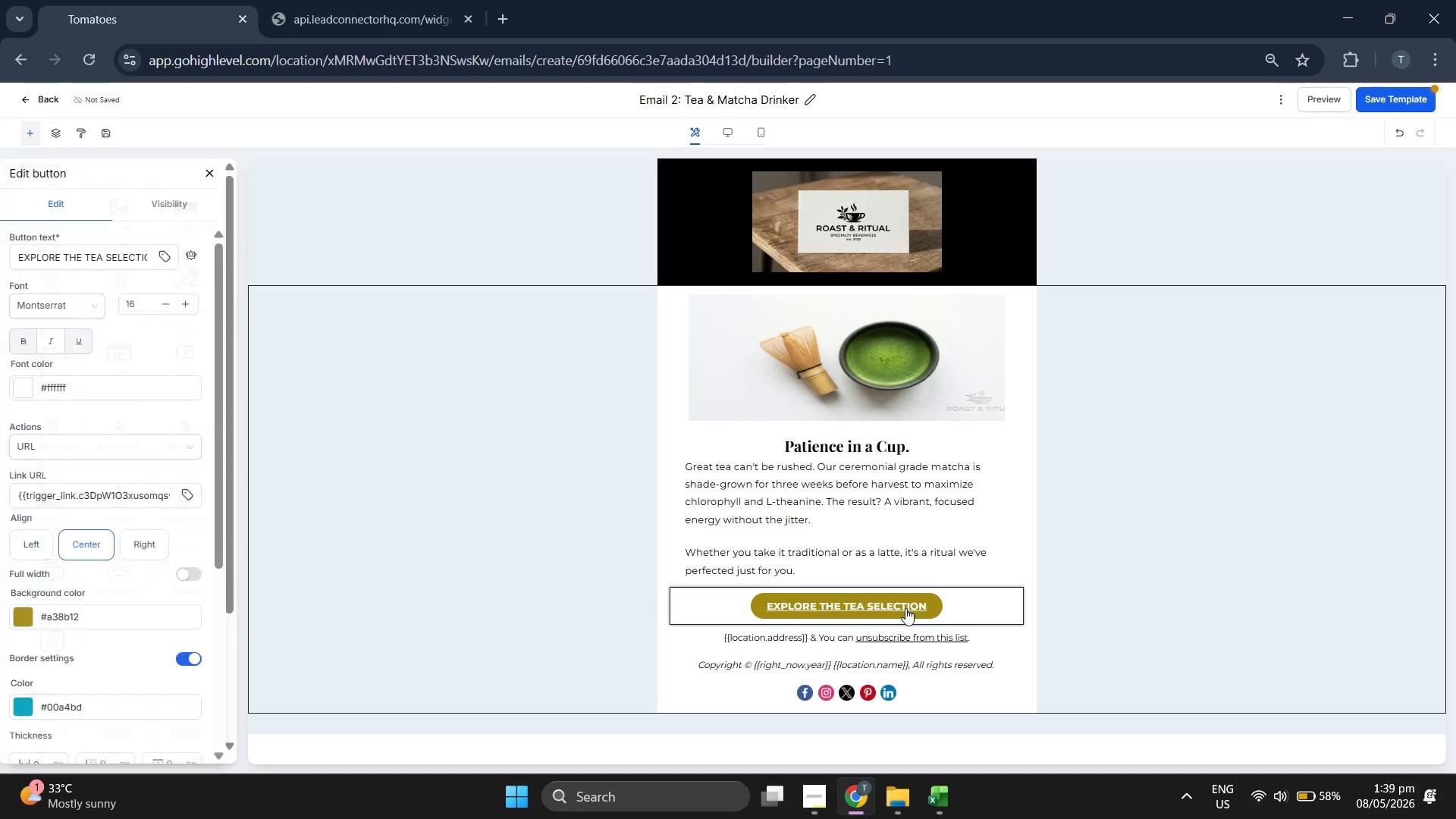 
wait(6.09)
 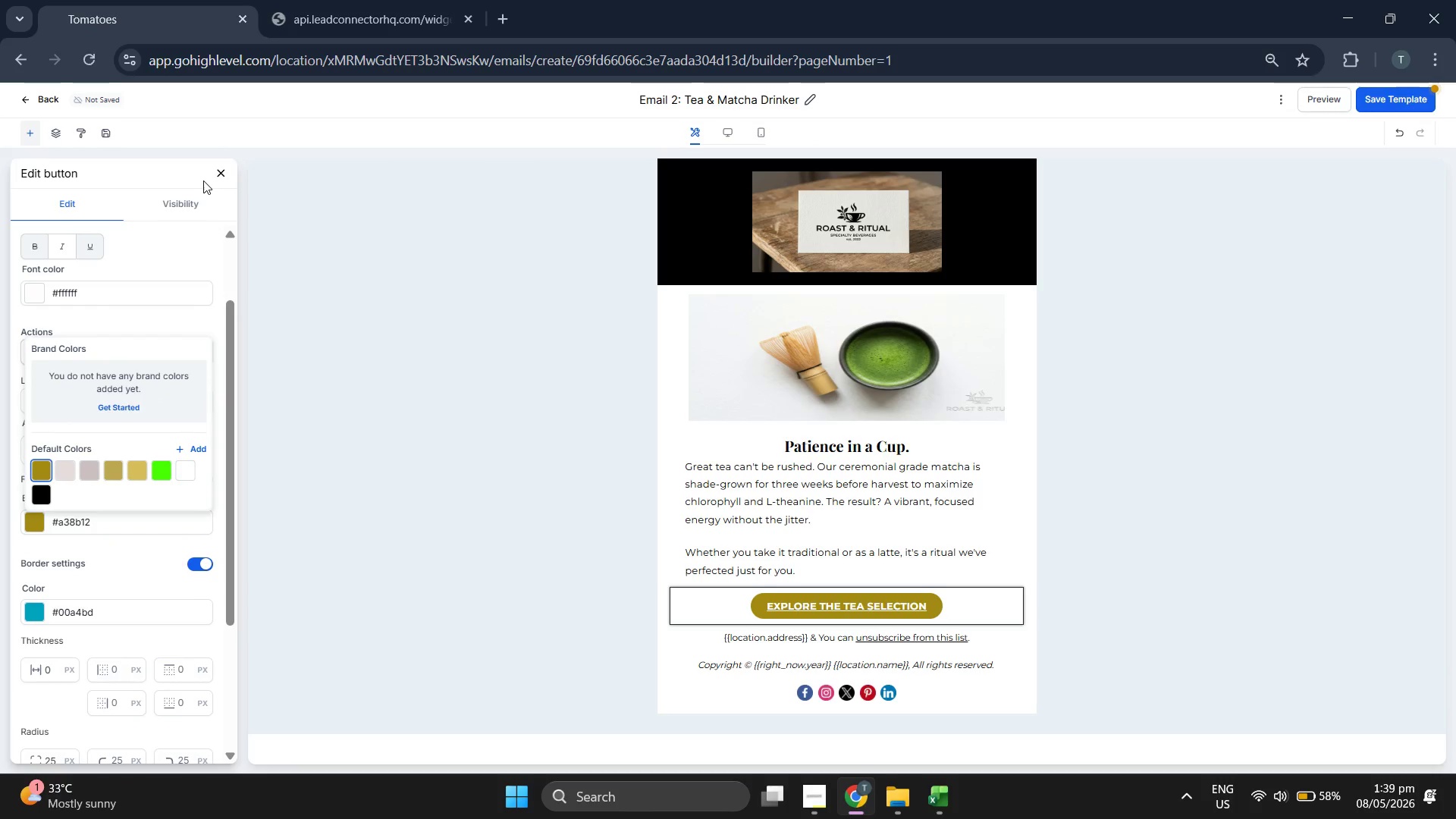 
left_click([1402, 97])
 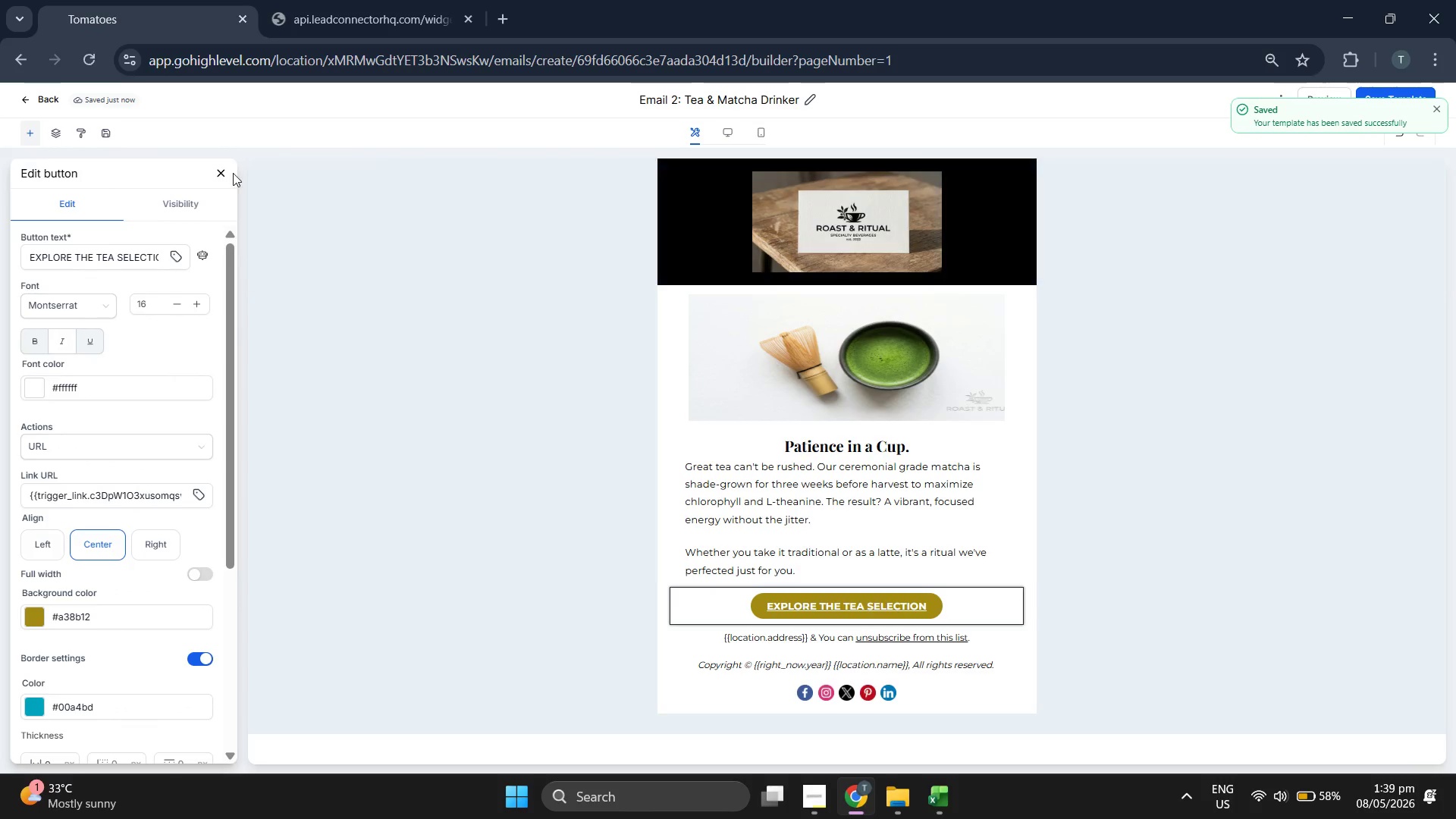 
left_click([222, 173])
 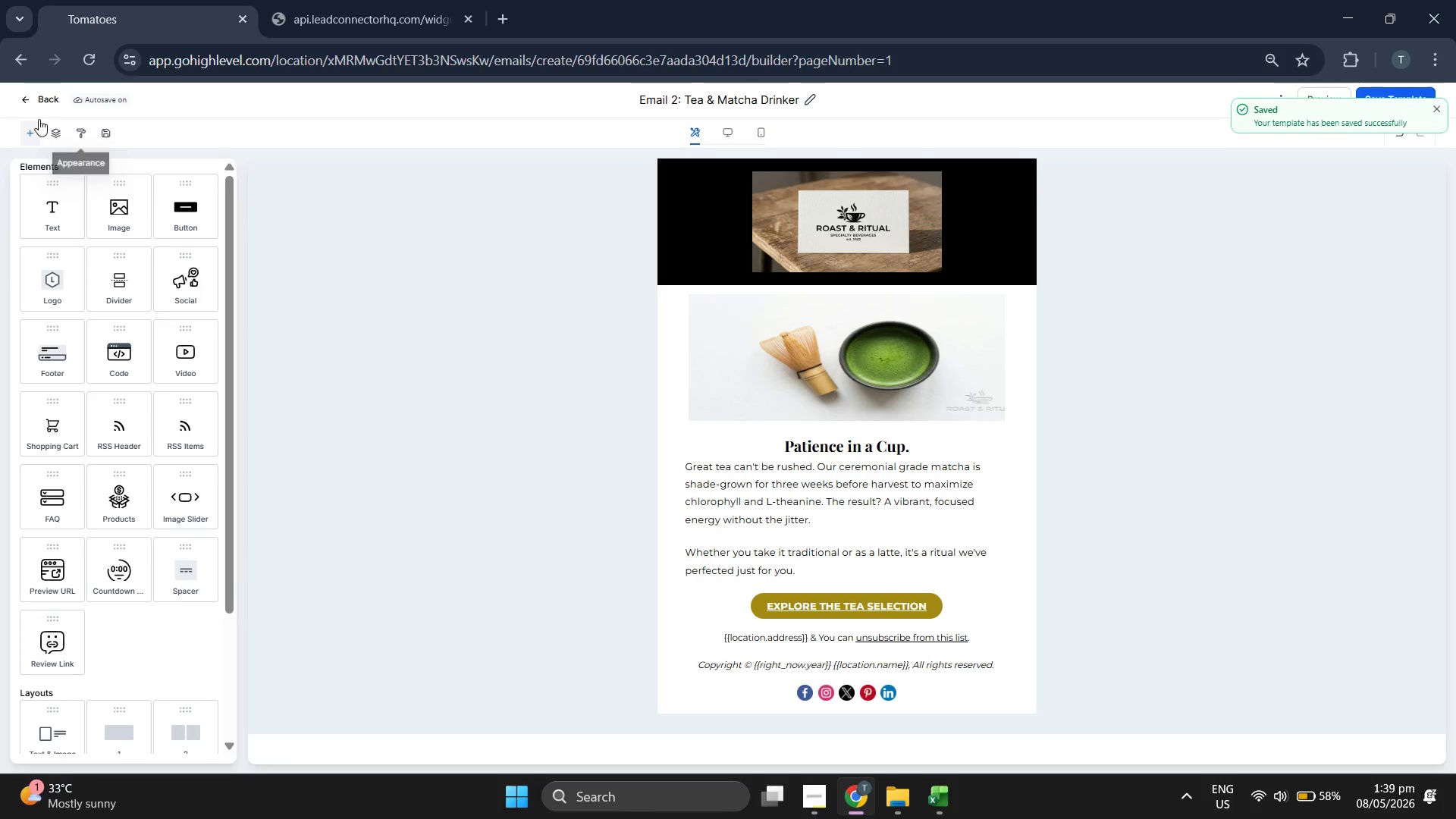 
left_click([46, 93])
 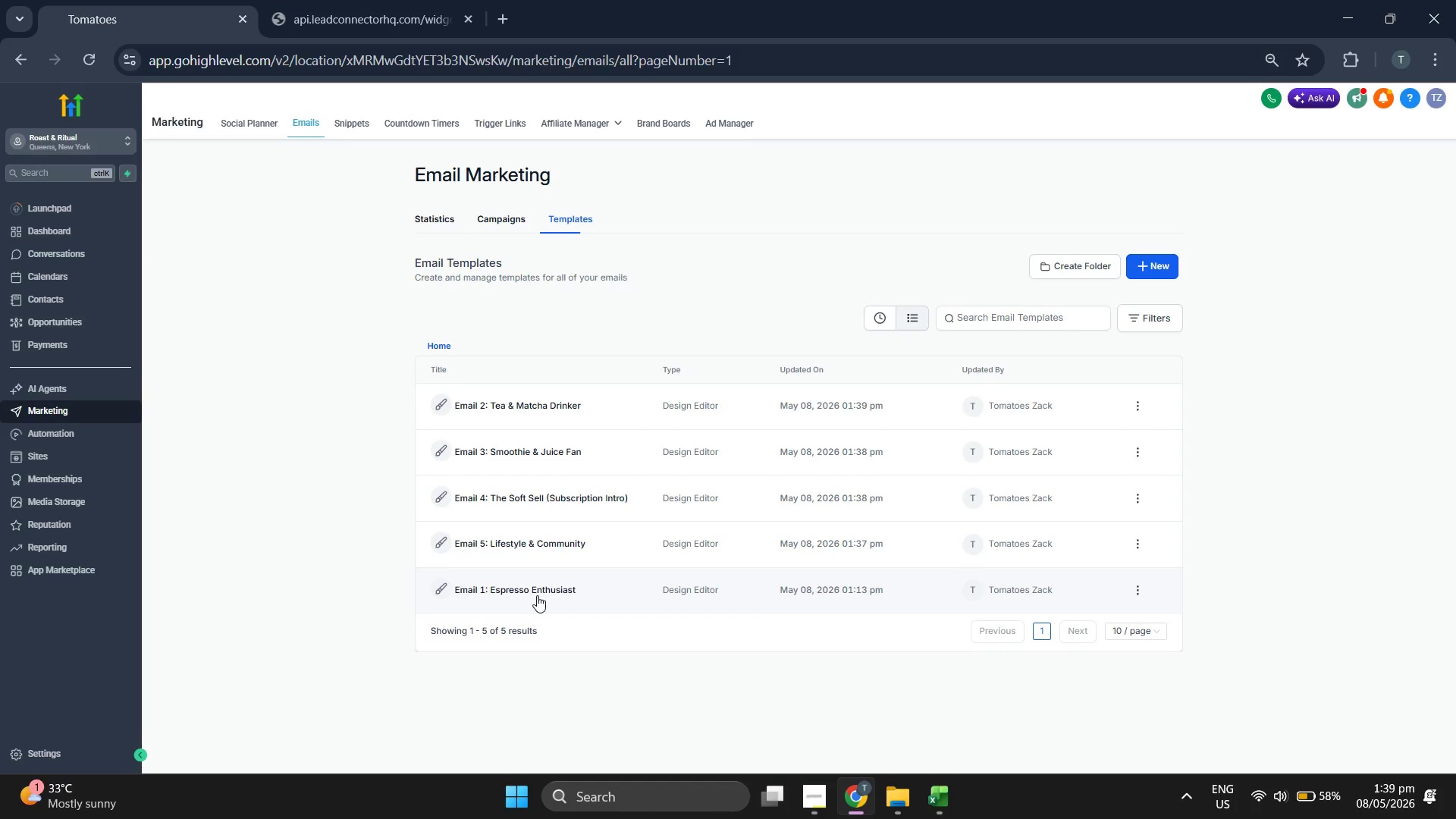 
wait(14.3)
 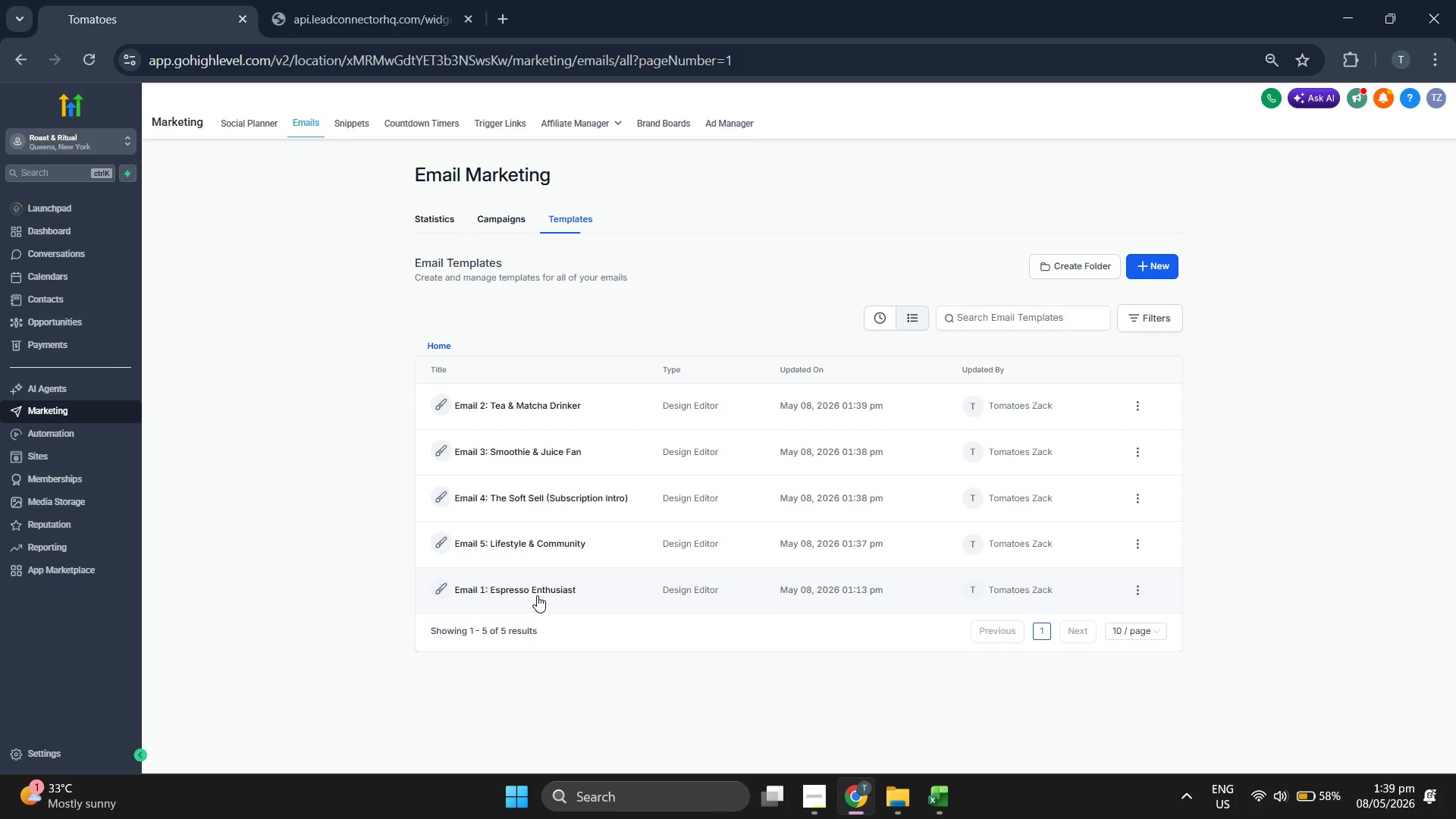 
left_click_drag(start_coordinate=[553, 585], to_coordinate=[552, 582])
 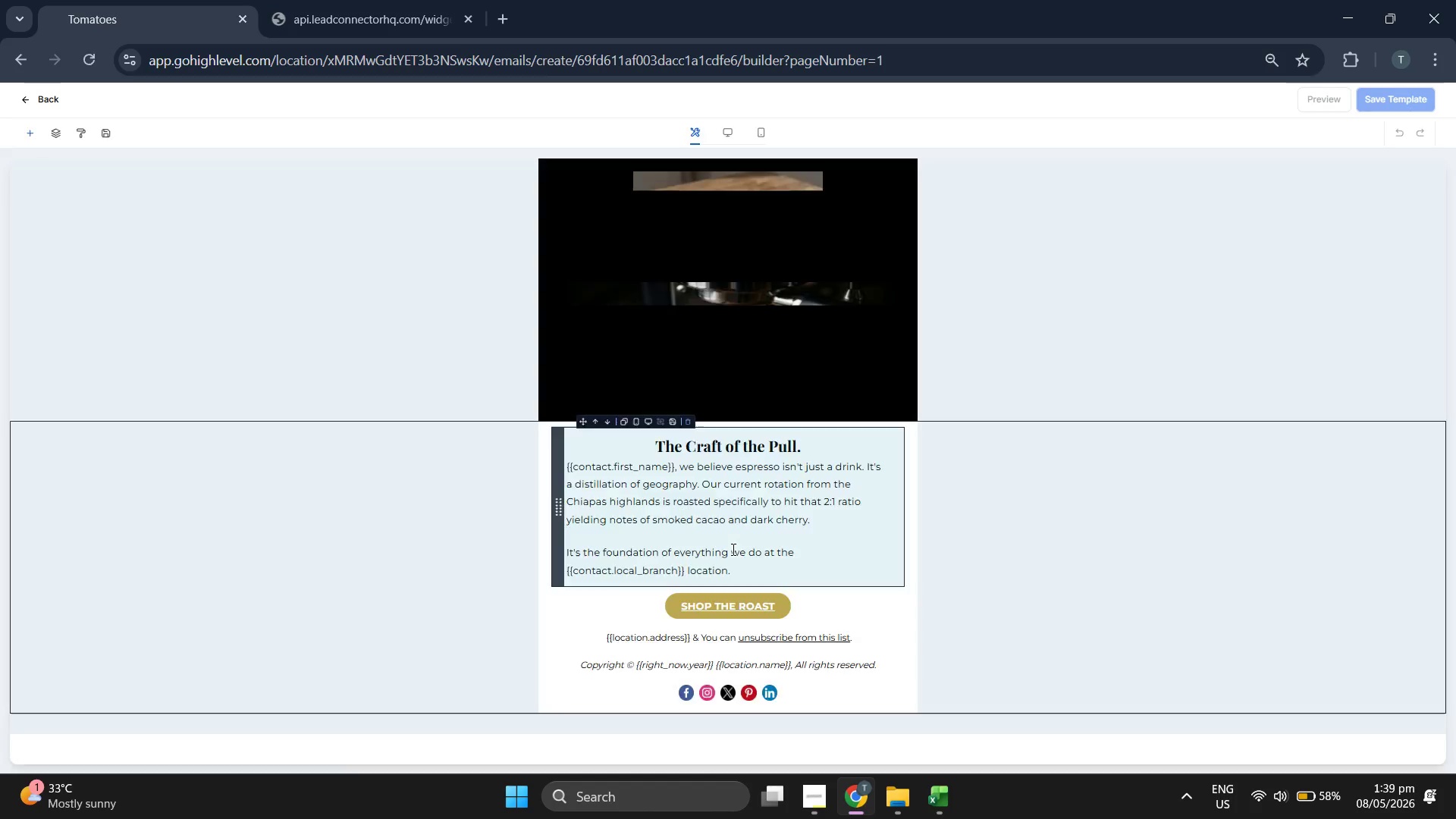 
wait(10.03)
 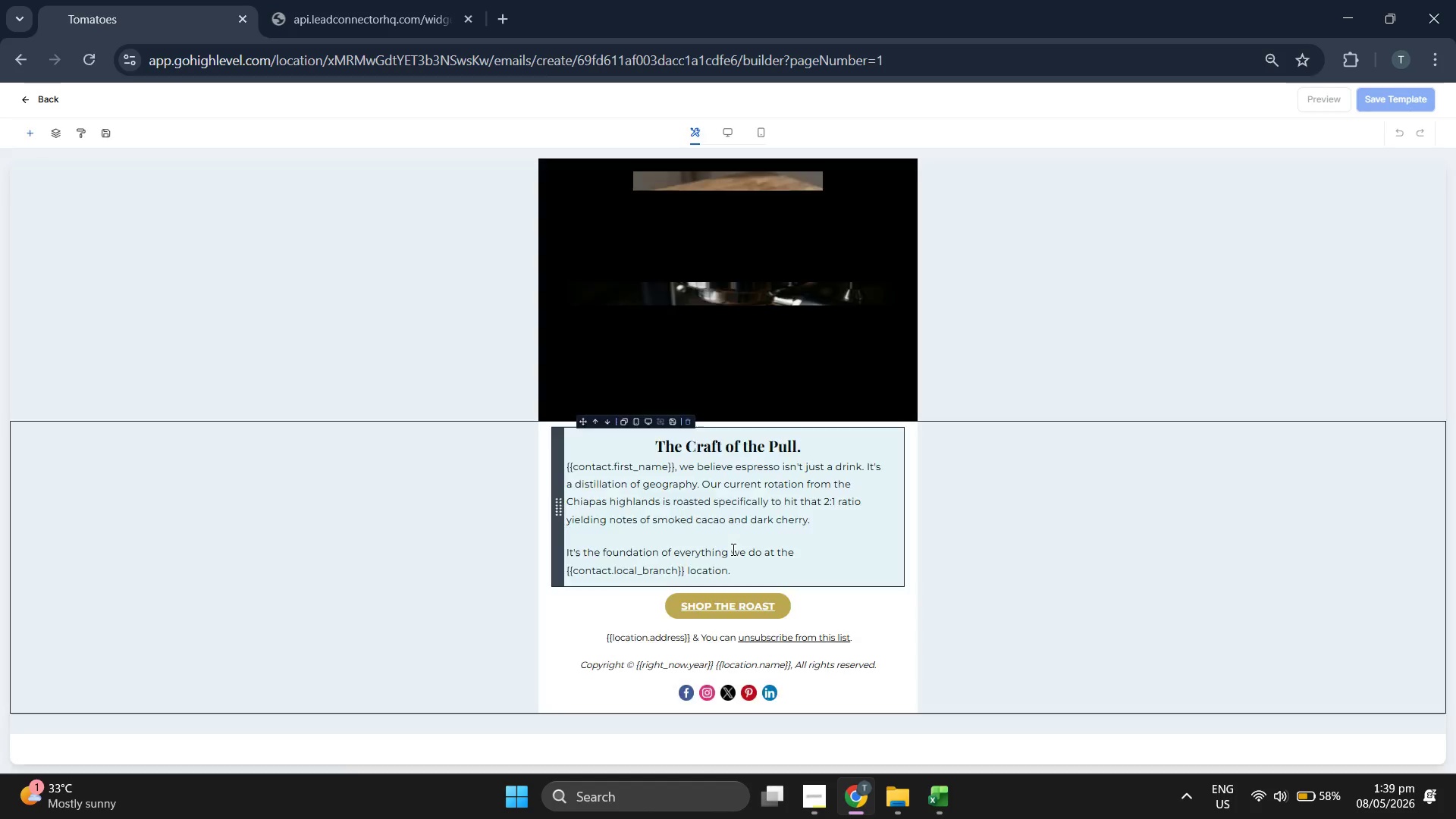 
scroll: coordinate [146, 483], scroll_direction: down, amount: 2.0
 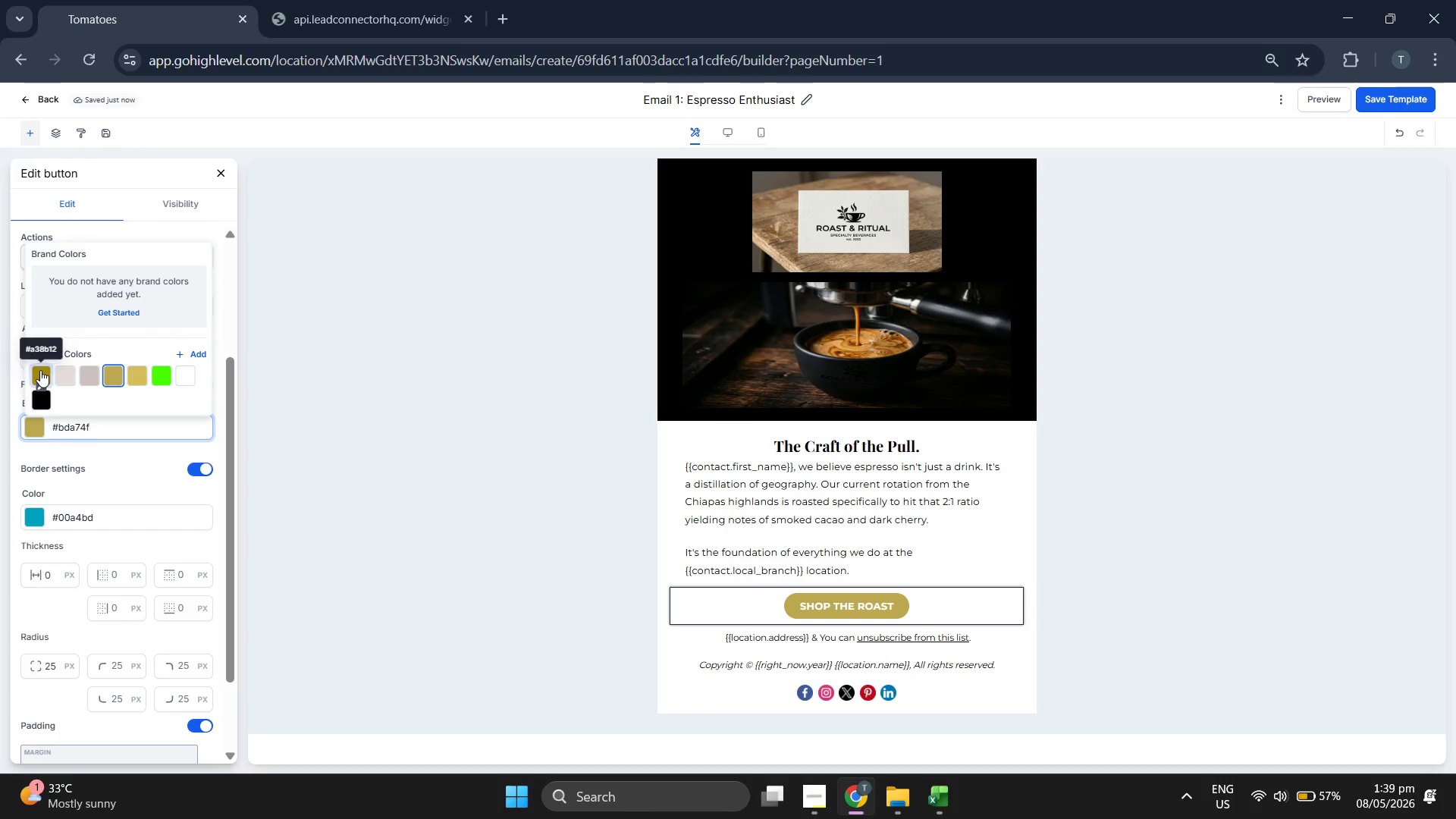 
wait(5.25)
 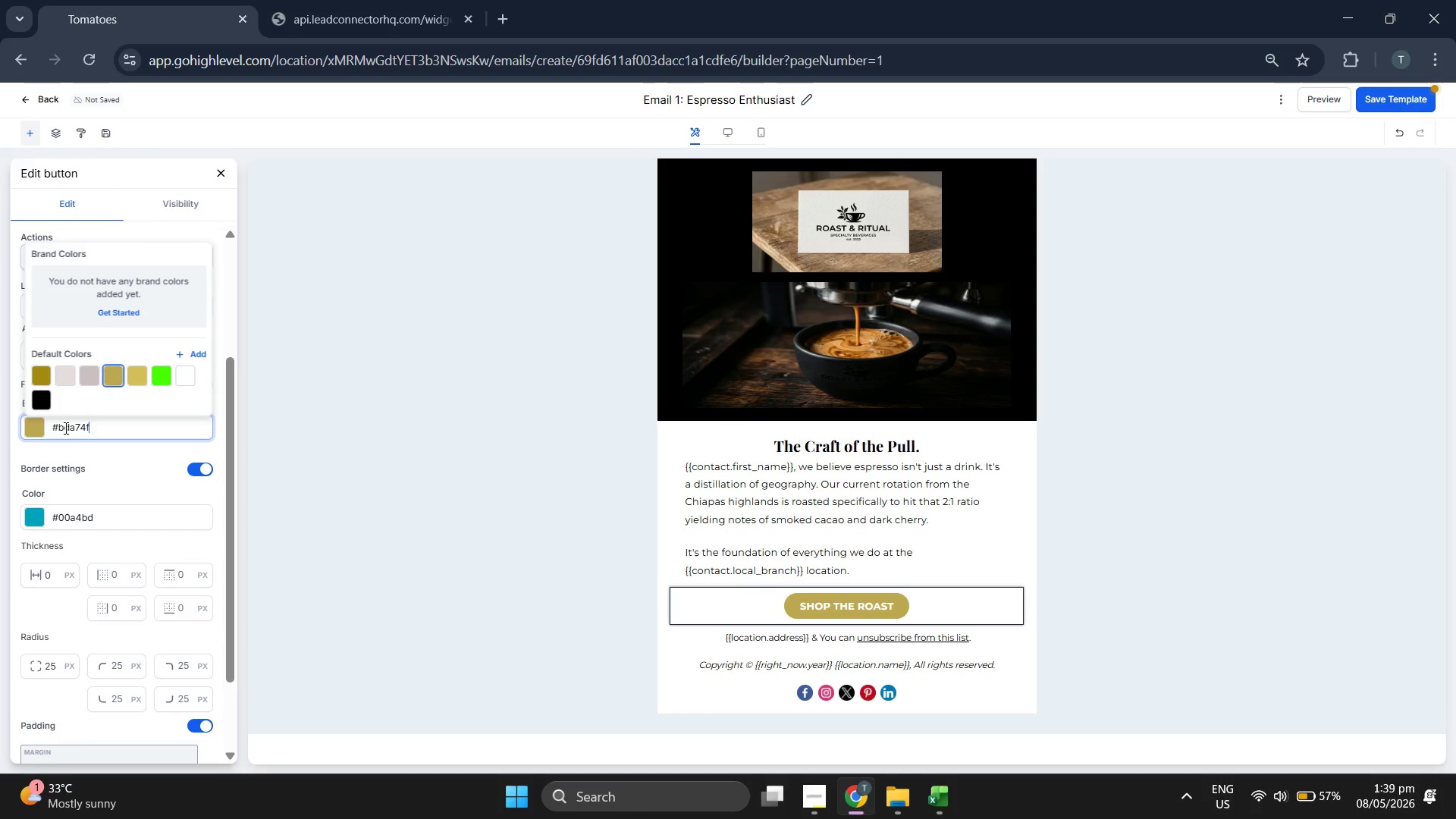 
scroll: coordinate [158, 328], scroll_direction: up, amount: 2.0
 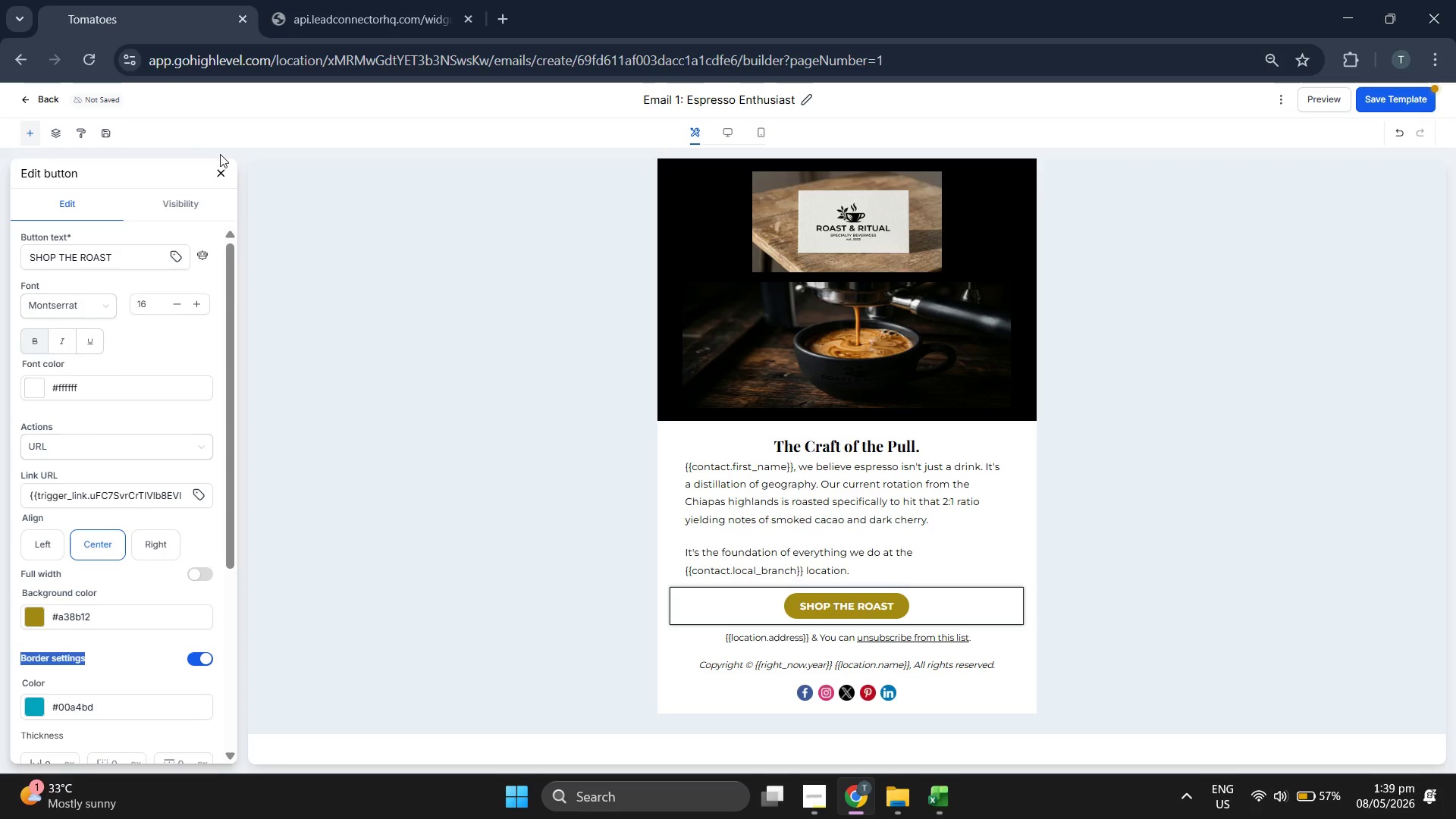 
left_click([223, 171])
 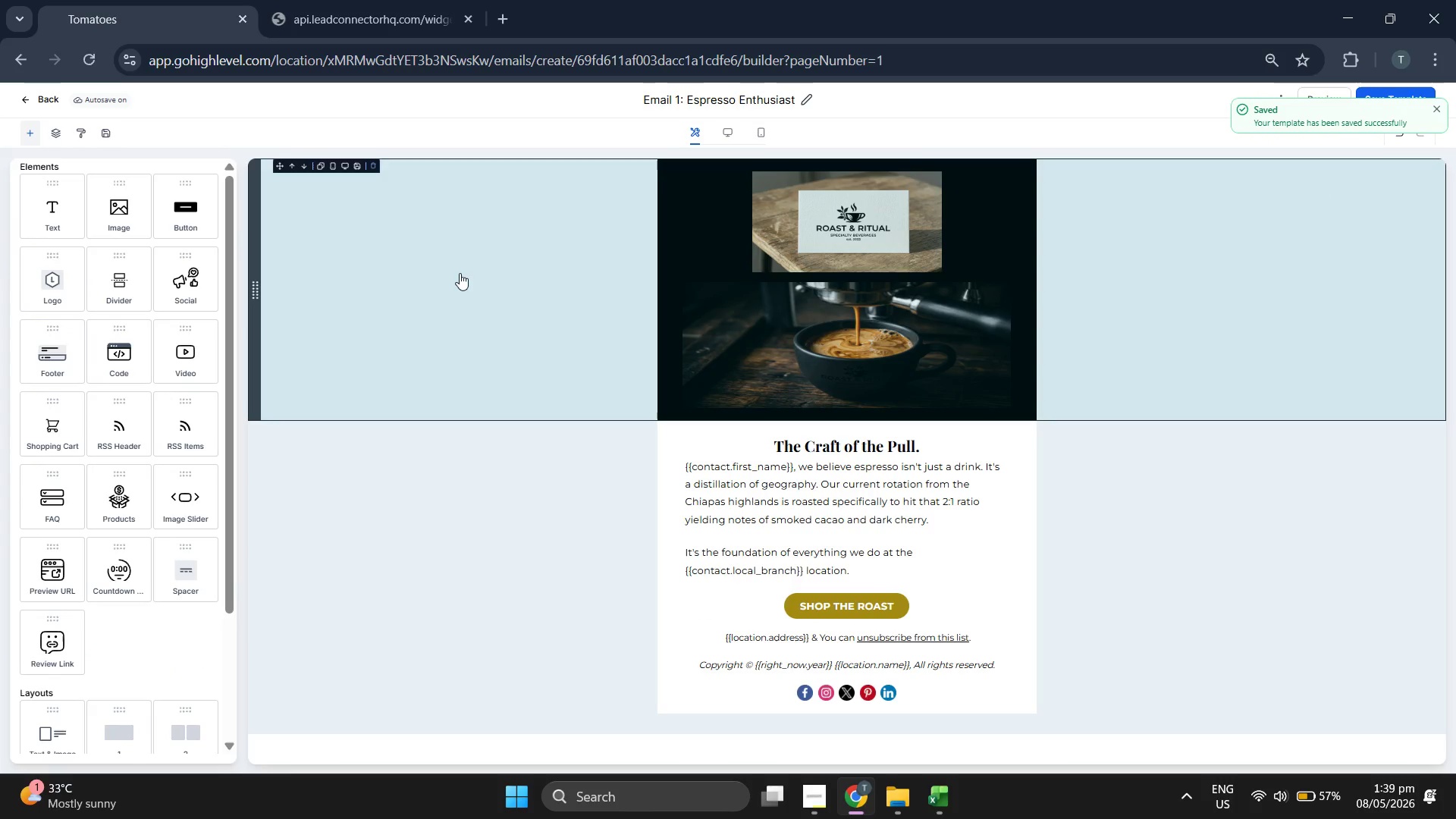 
wait(7.56)
 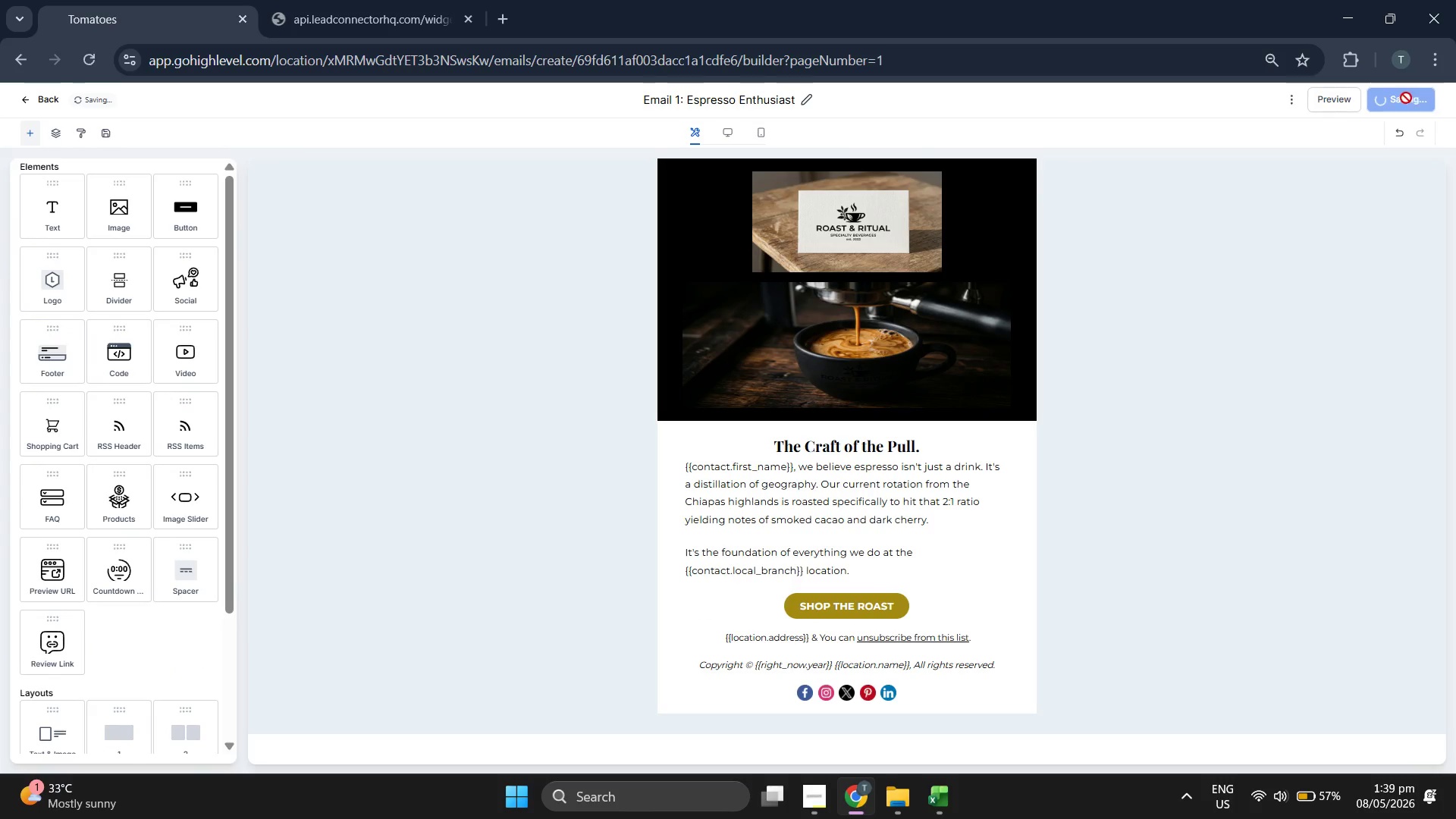 
left_click([45, 94])
 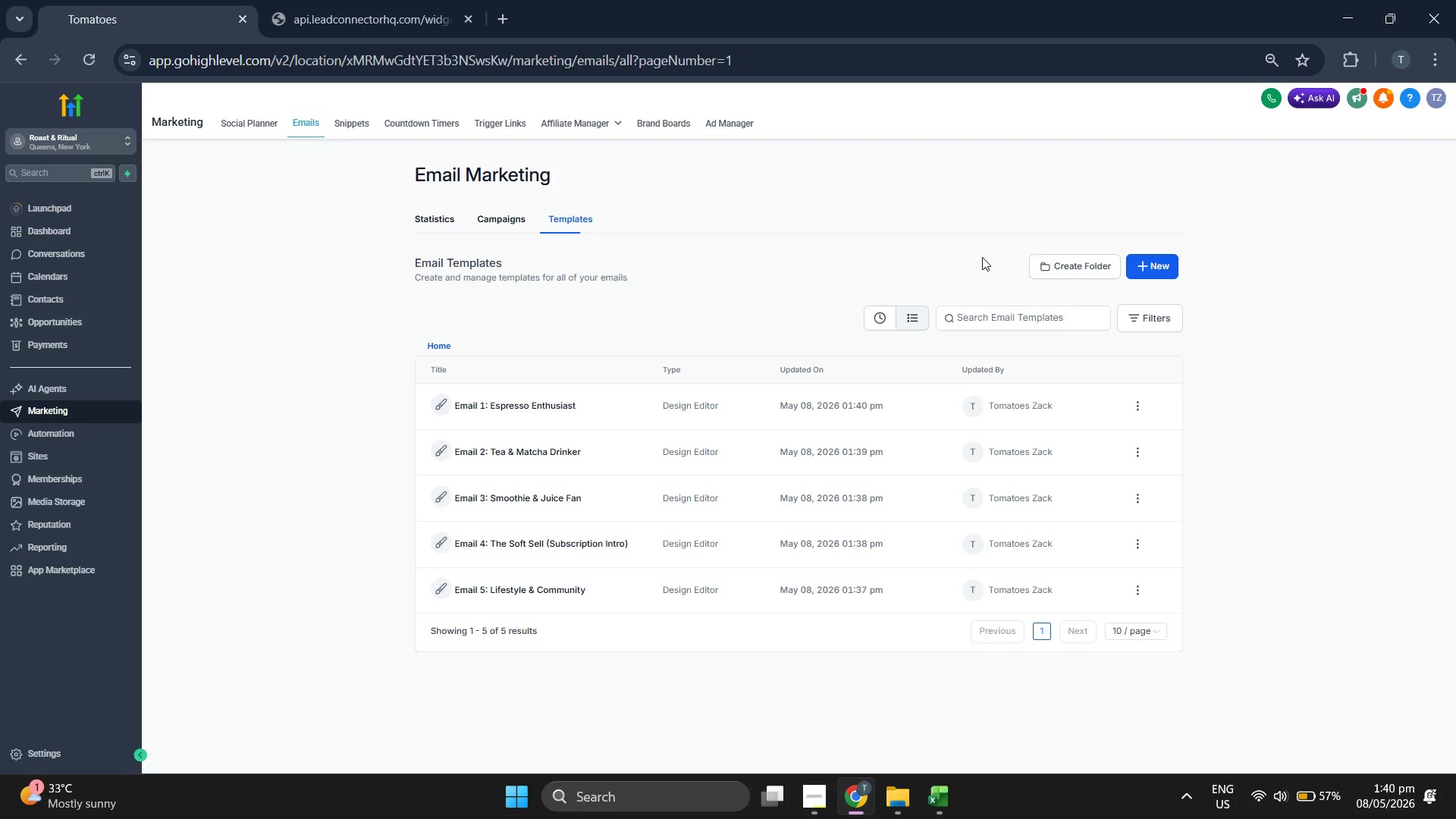 
wait(6.28)
 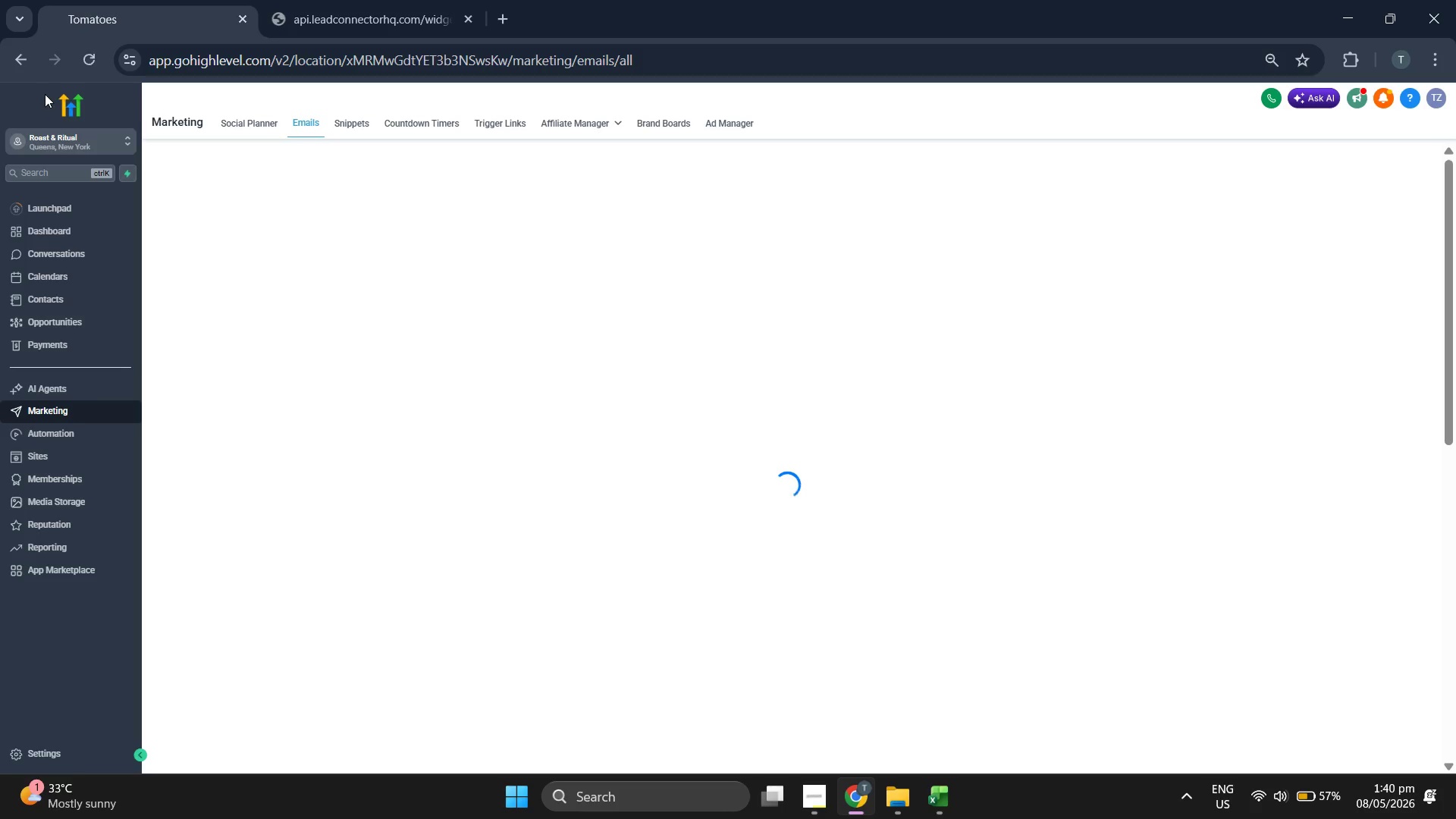 
left_click([1166, 275])
 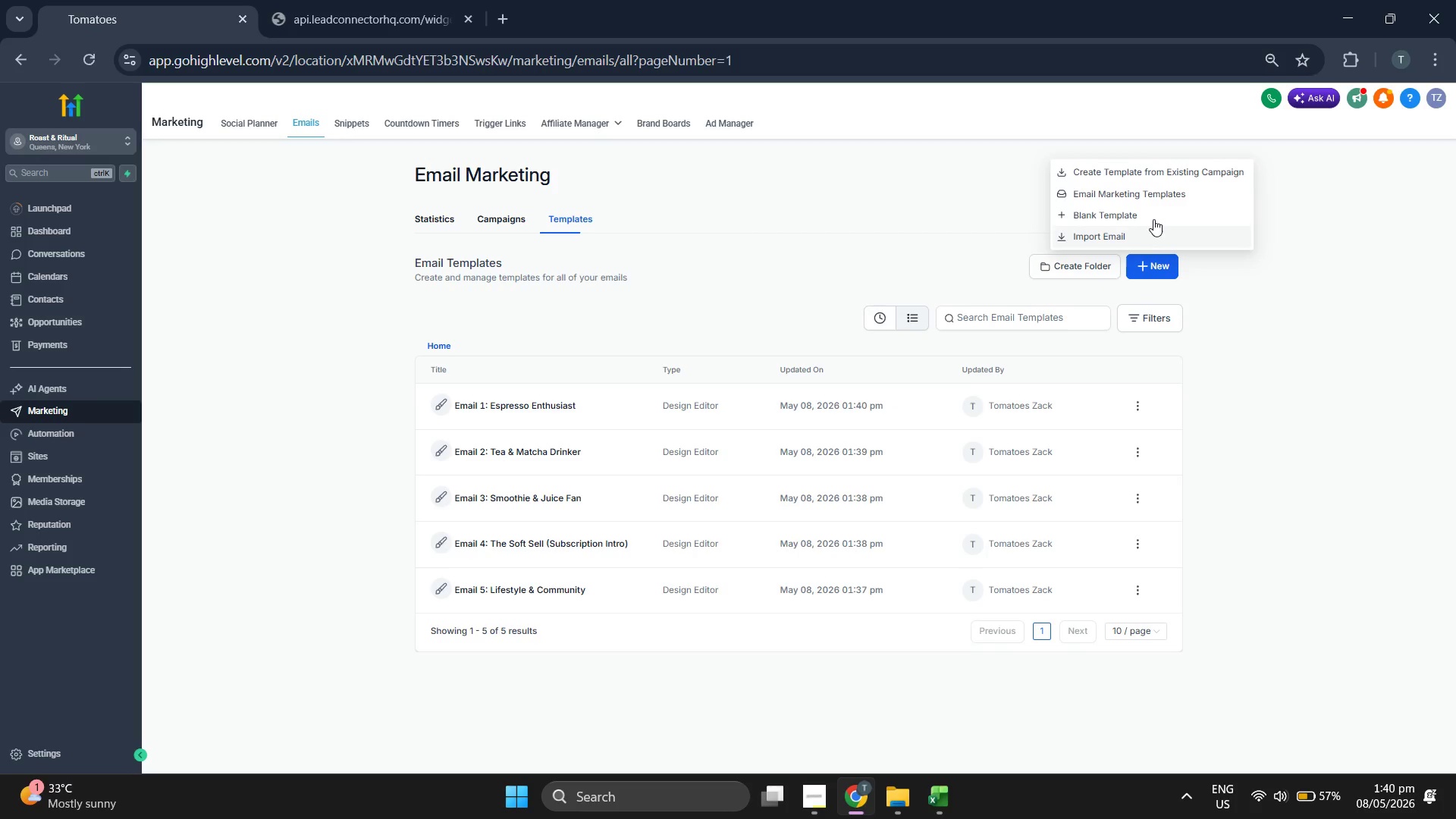 
left_click([1159, 215])
 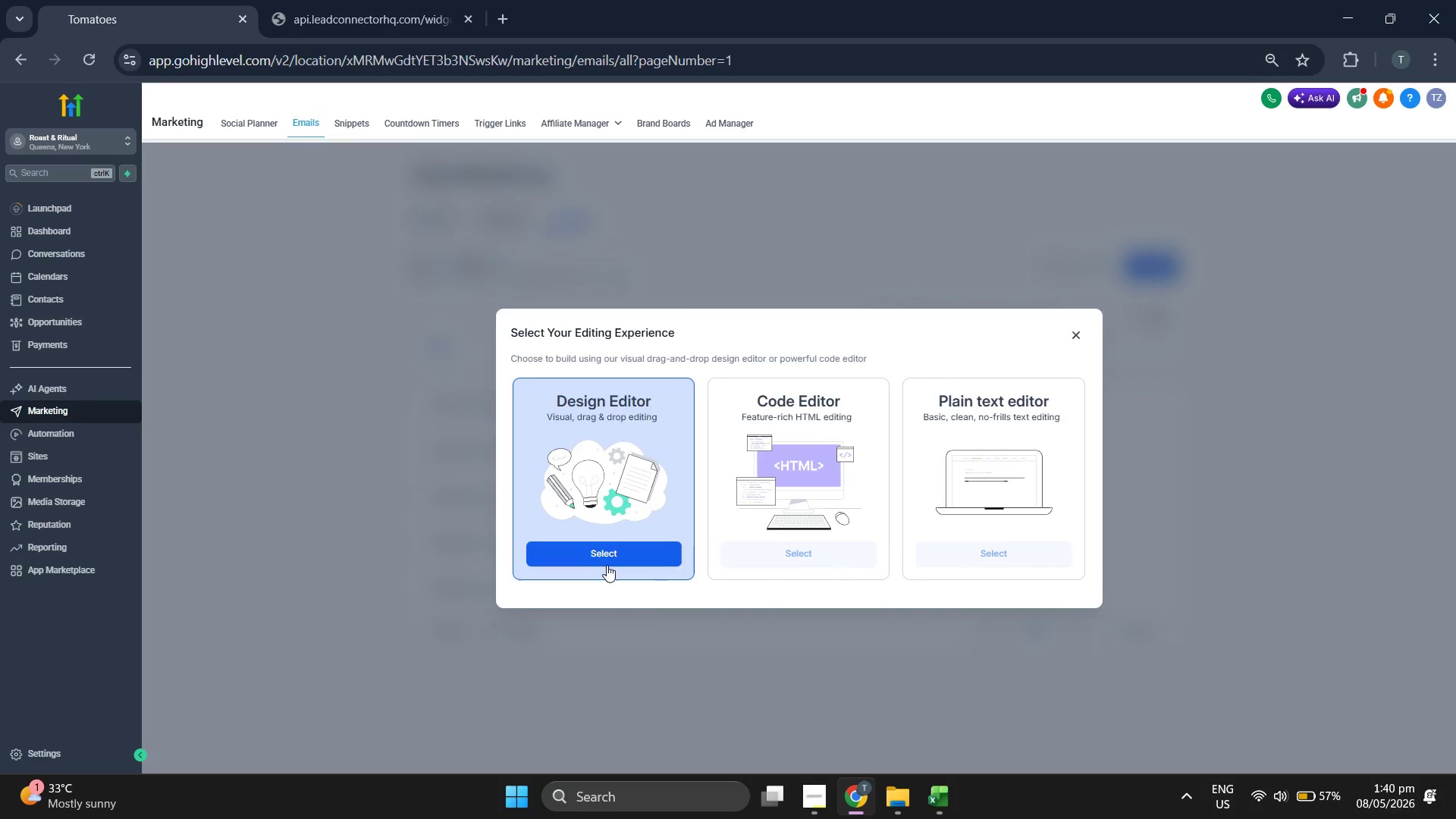 
left_click([617, 552])
 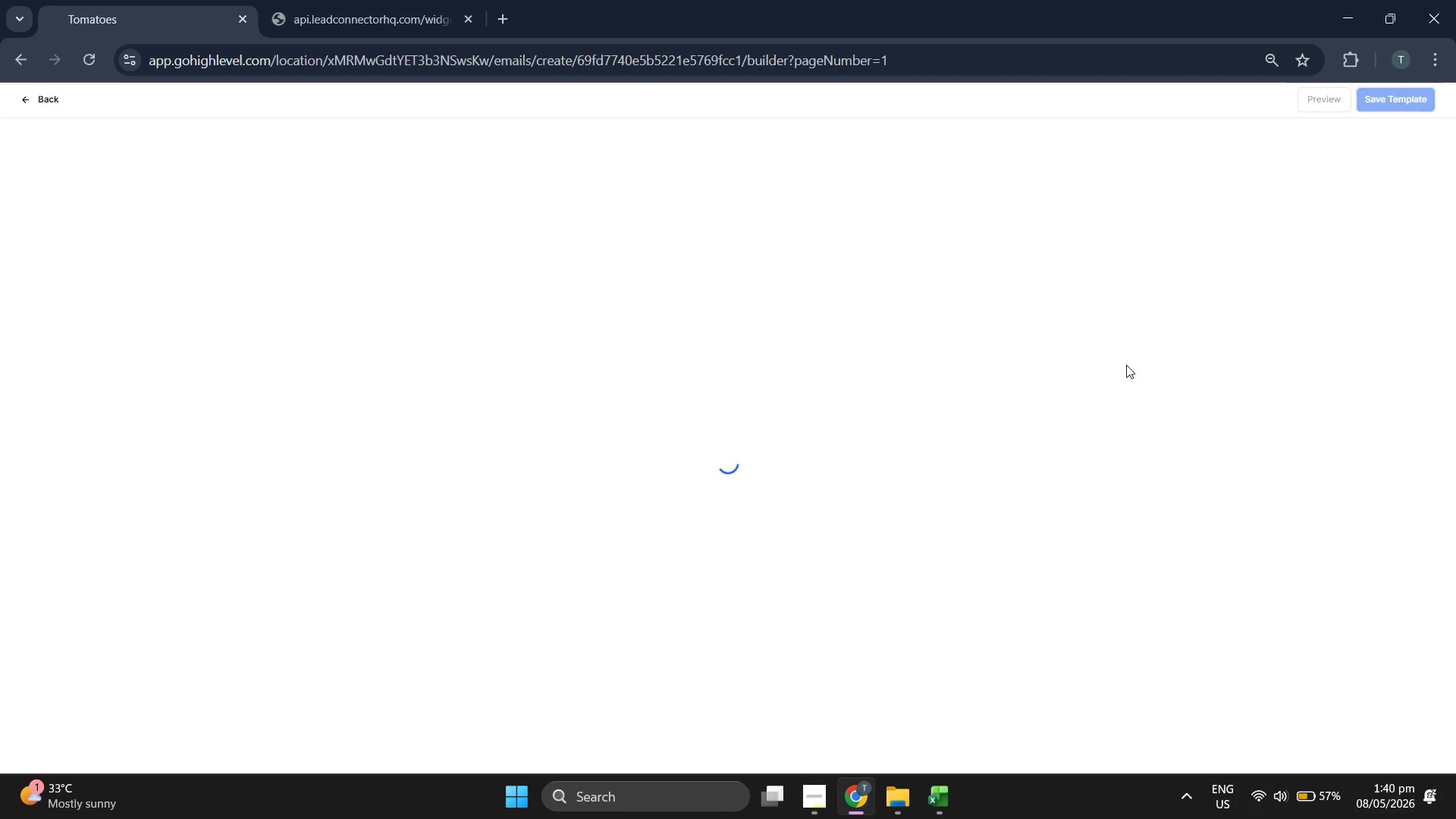 
wait(8.34)
 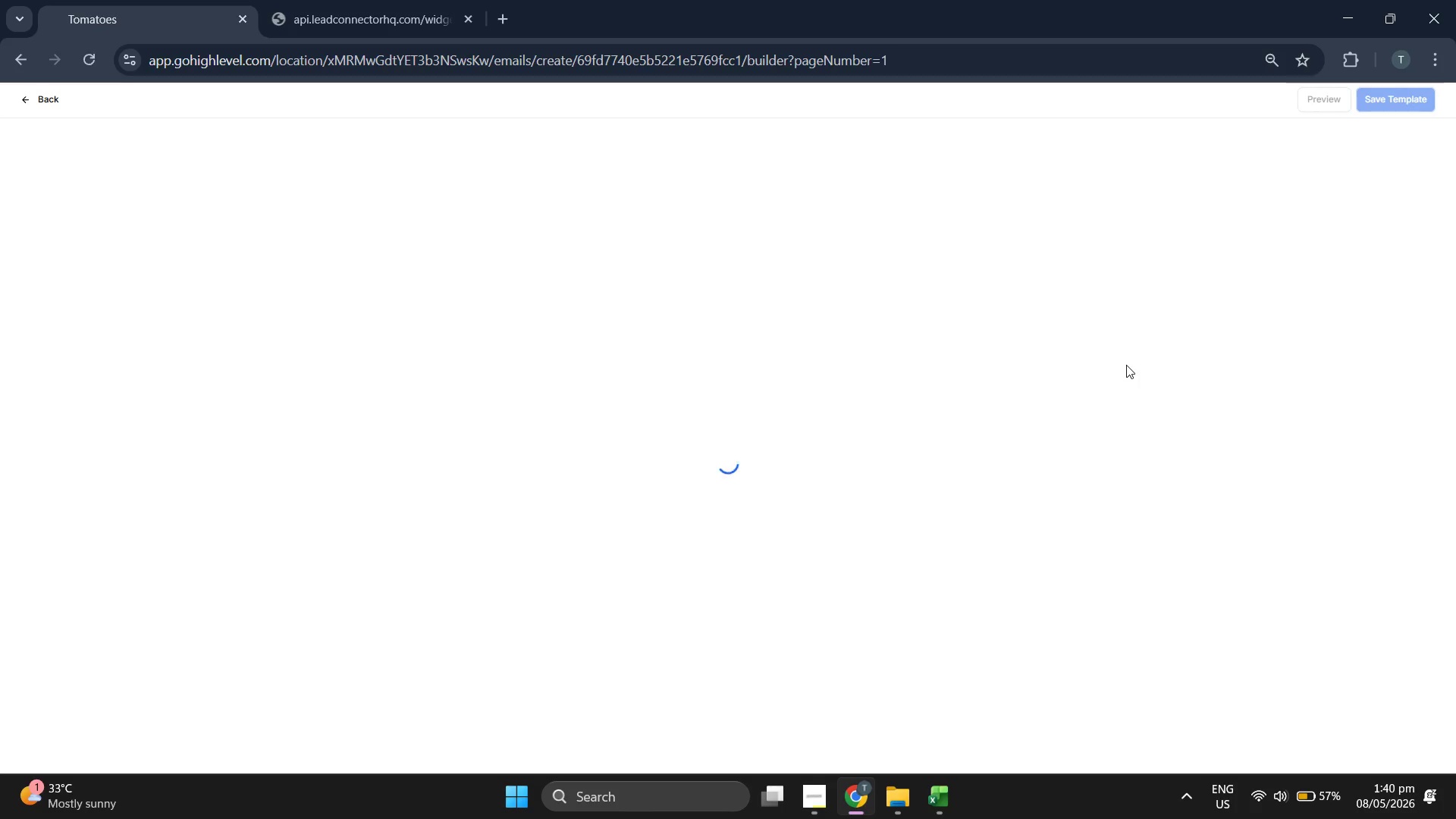 
key(ArrowRight)
 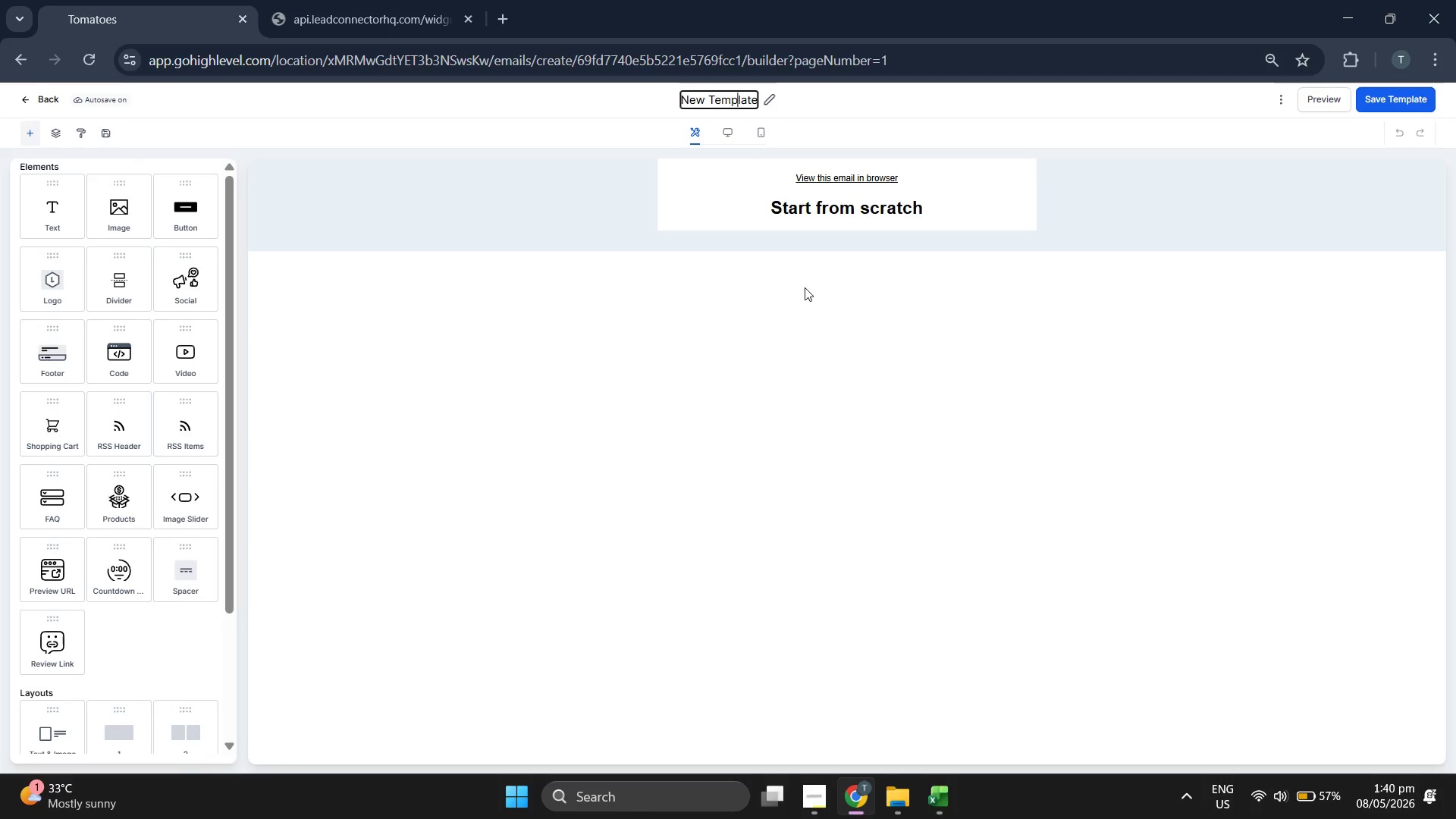 
key(ArrowRight)
 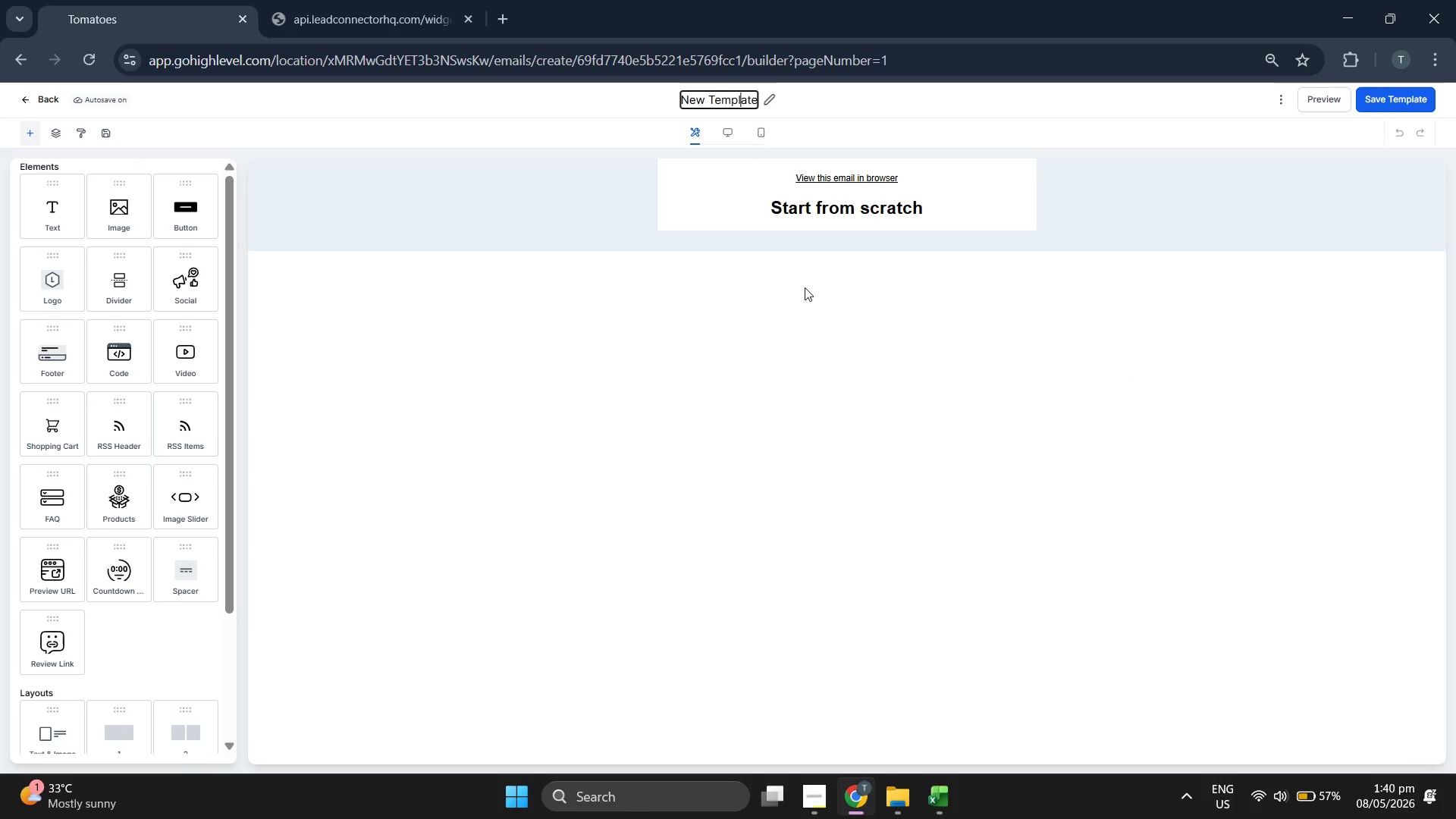 
key(ArrowRight)
 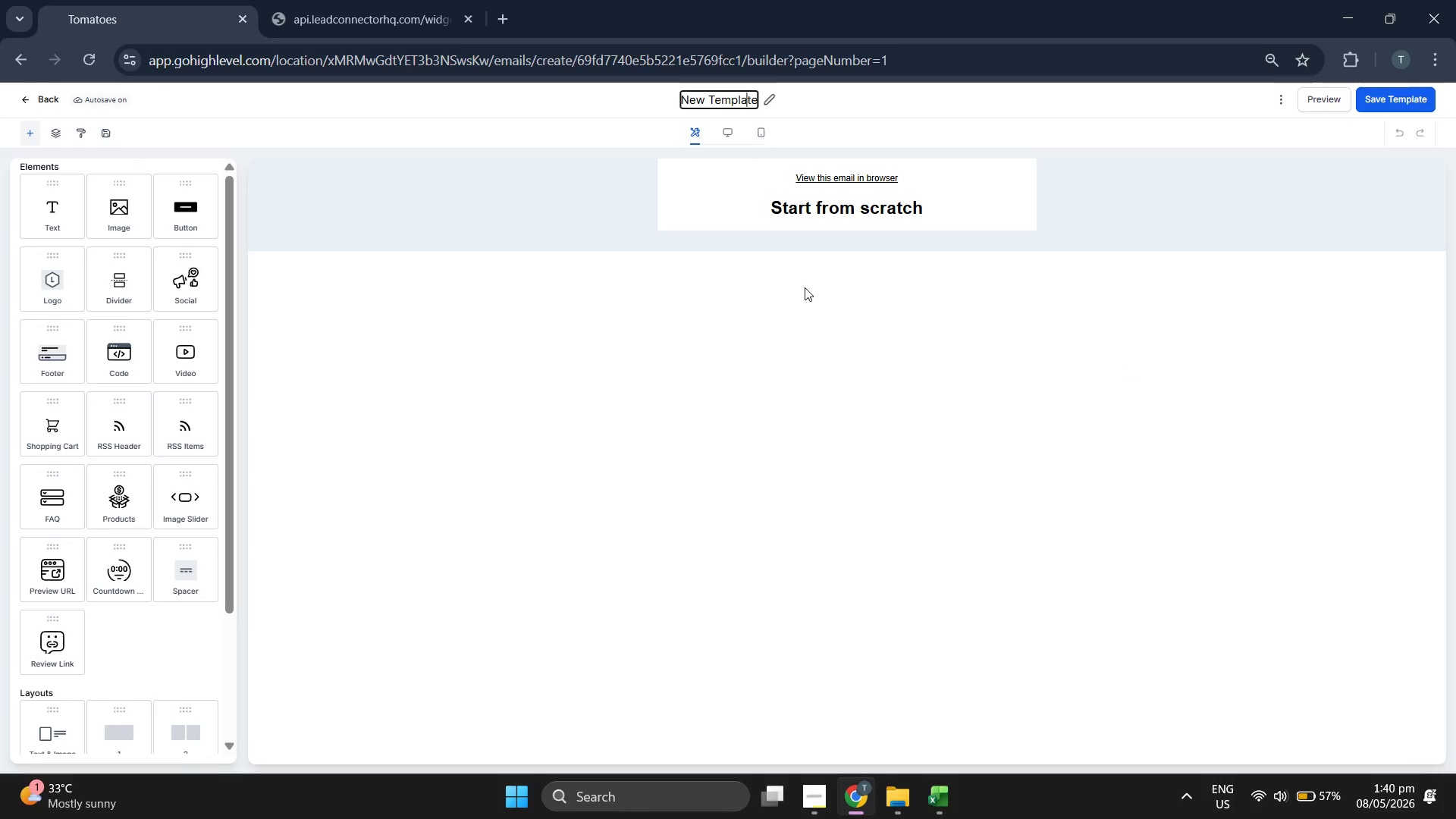 
key(ArrowRight)
 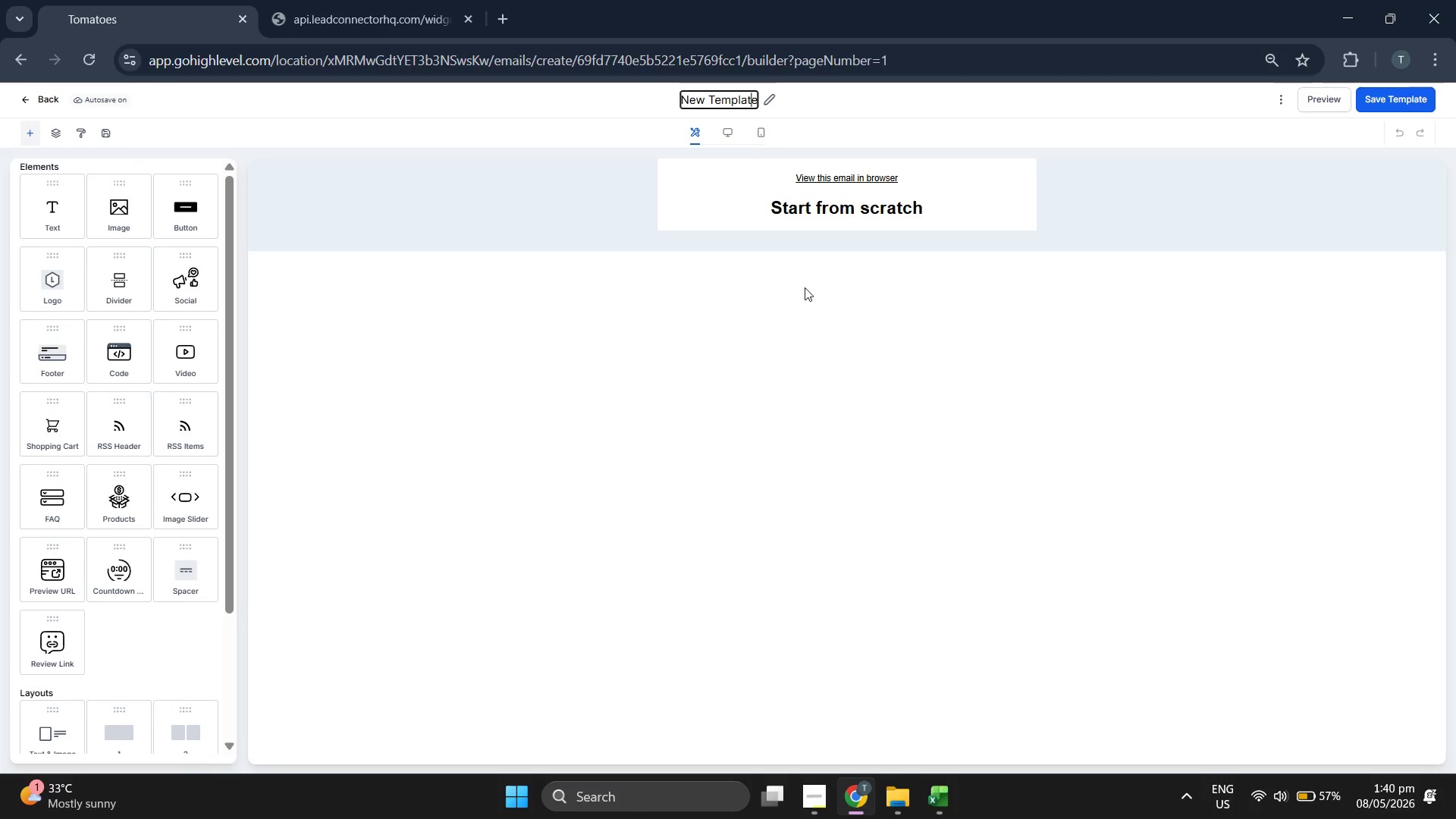 
key(ArrowRight)
 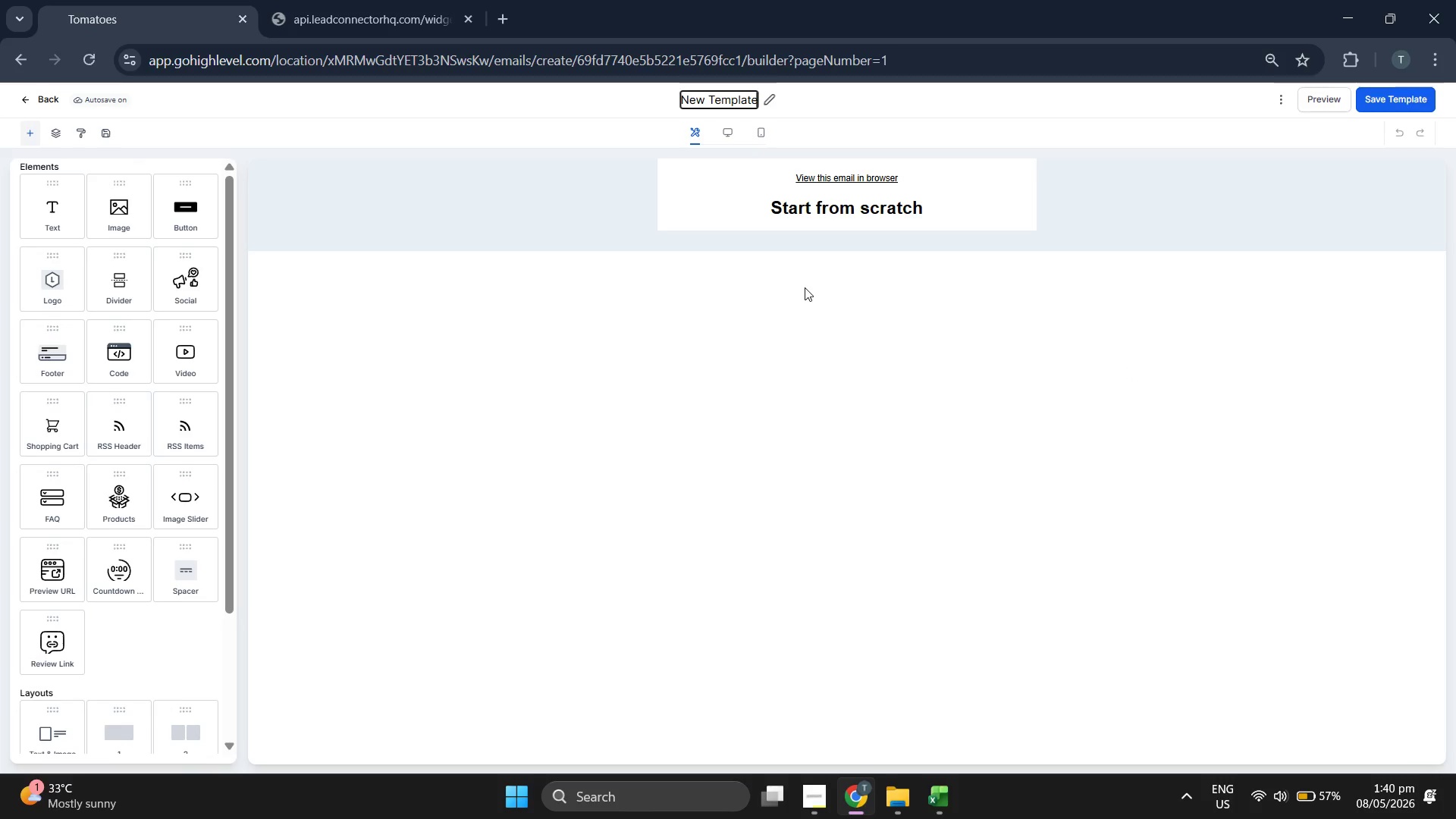 
key(ArrowRight)
 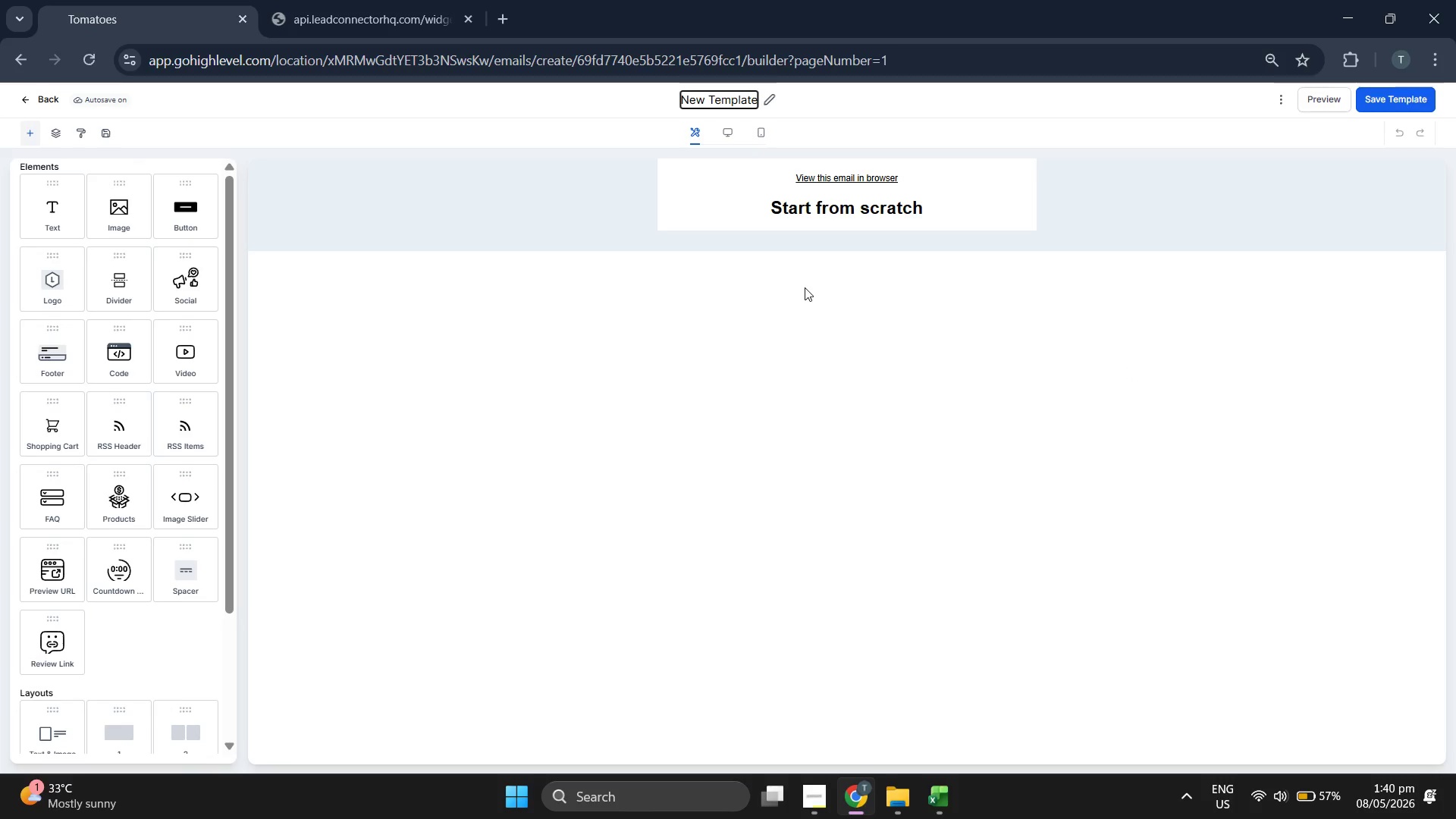 
key(Backspace)
key(Backspace)
key(Backspace)
key(Backspace)
key(Backspace)
key(Backspace)
key(Backspace)
key(Backspace)
key(Backspace)
key(Backspace)
key(Backspace)
key(Backspace)
type(eMAI)
key(Backspace)
key(Backspace)
key(Backspace)
key(Backspace)
type(Email 6: Retainn)
key(Backspace)
type(e)
key(Backspace)
type(er)
key(Backspace)
key(Backspace)
type(t)
key(Backspace)
key(Backspace)
key(Backspace)
key(Backspace)
type(ention & Thew)
key(Backspace)
type( rEWA)
key(Backspace)
key(Backspace)
key(Backspace)
key(Backspace)
type(Reward)
 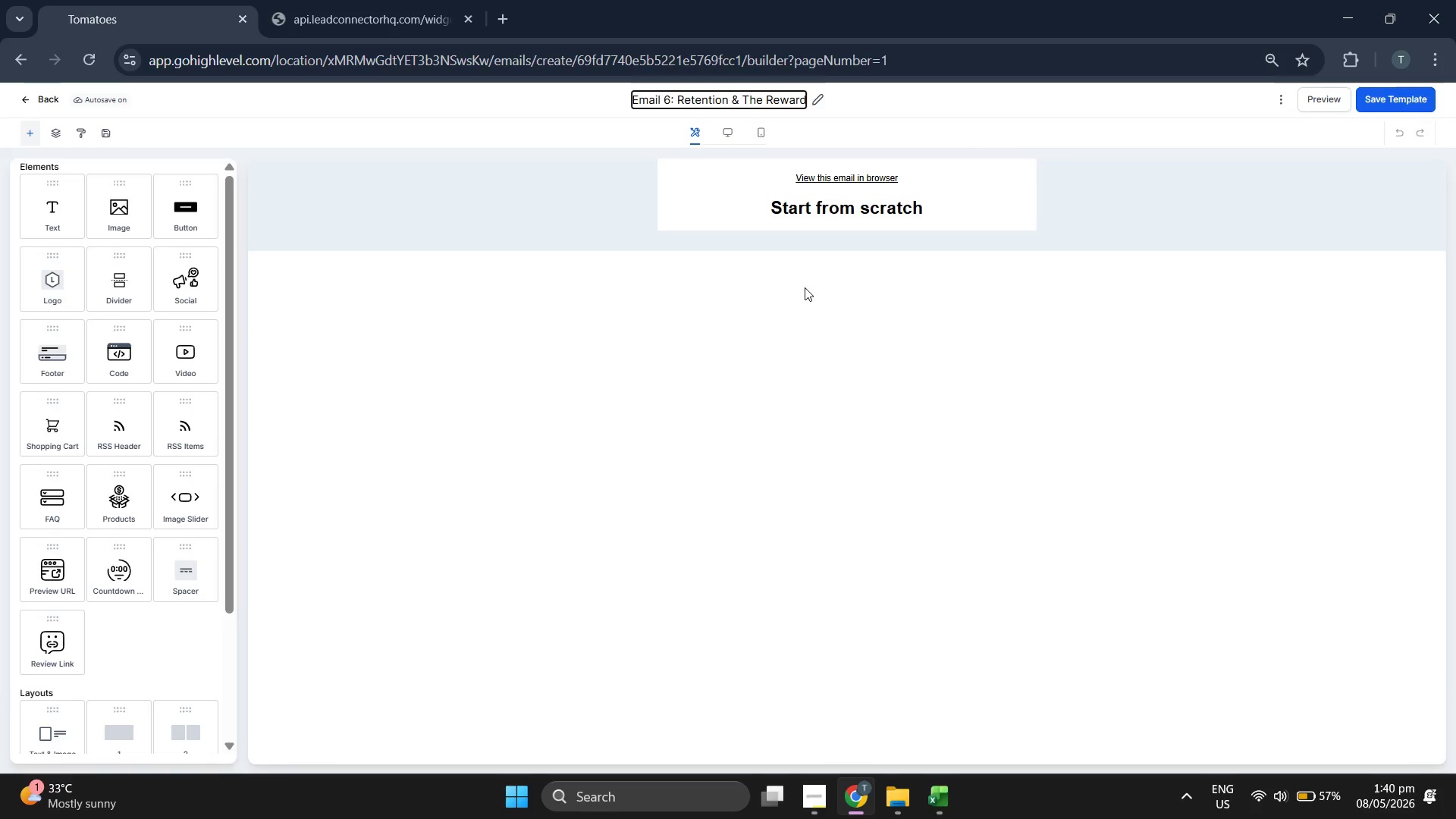 
left_click([802, 292])
 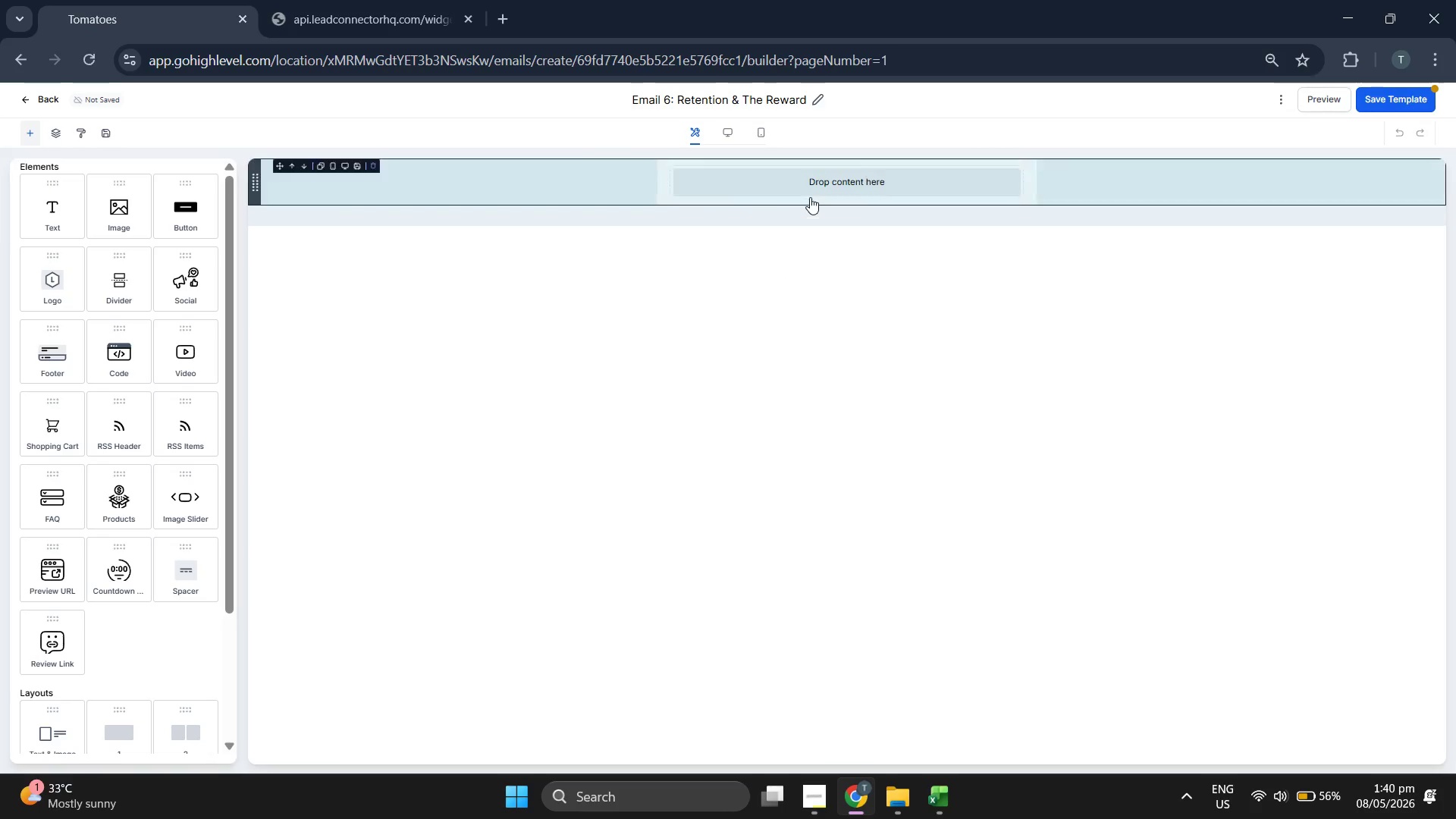 
left_click_drag(start_coordinate=[55, 296], to_coordinate=[815, 191])
 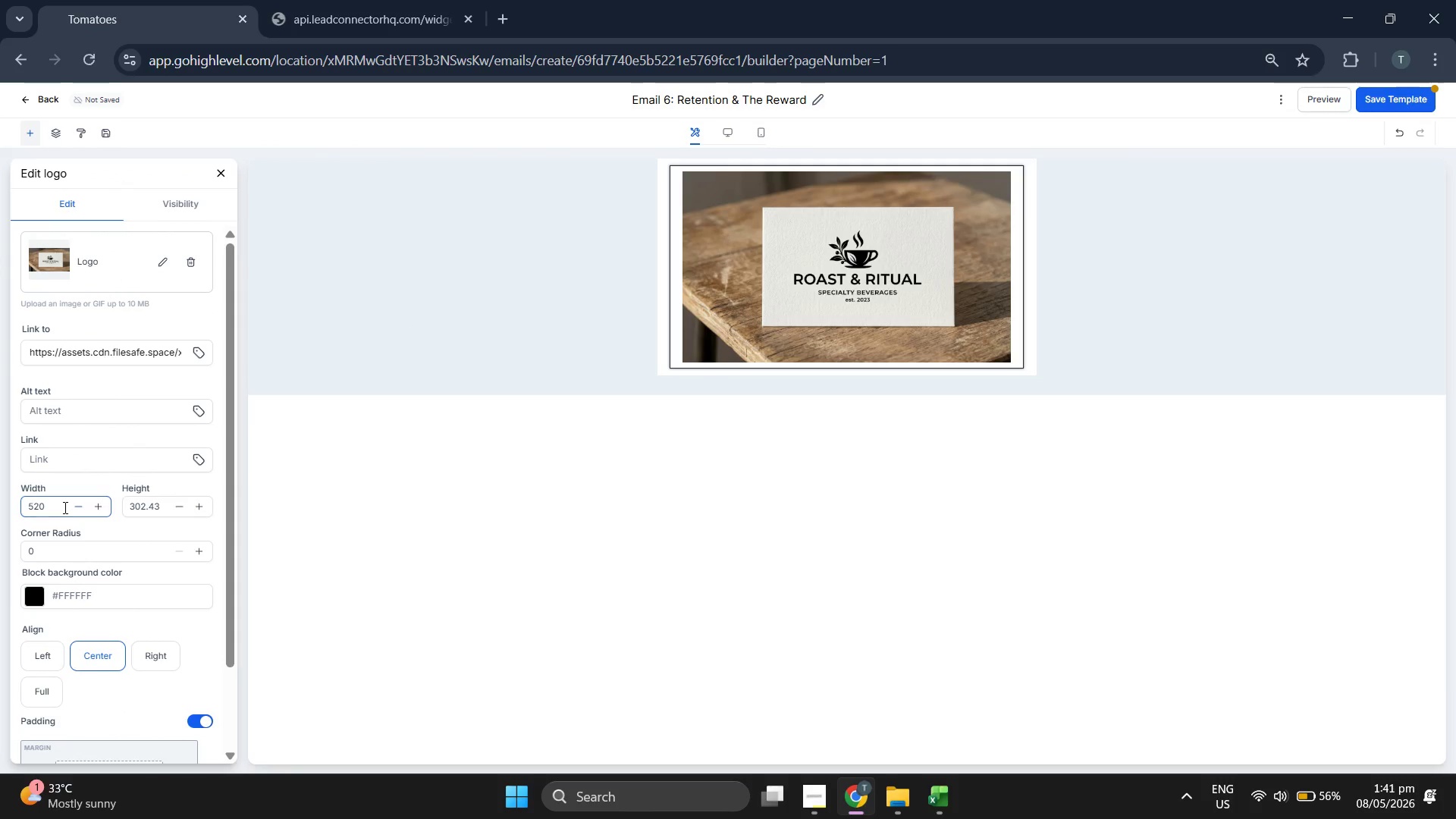 
double_click([63, 504])
 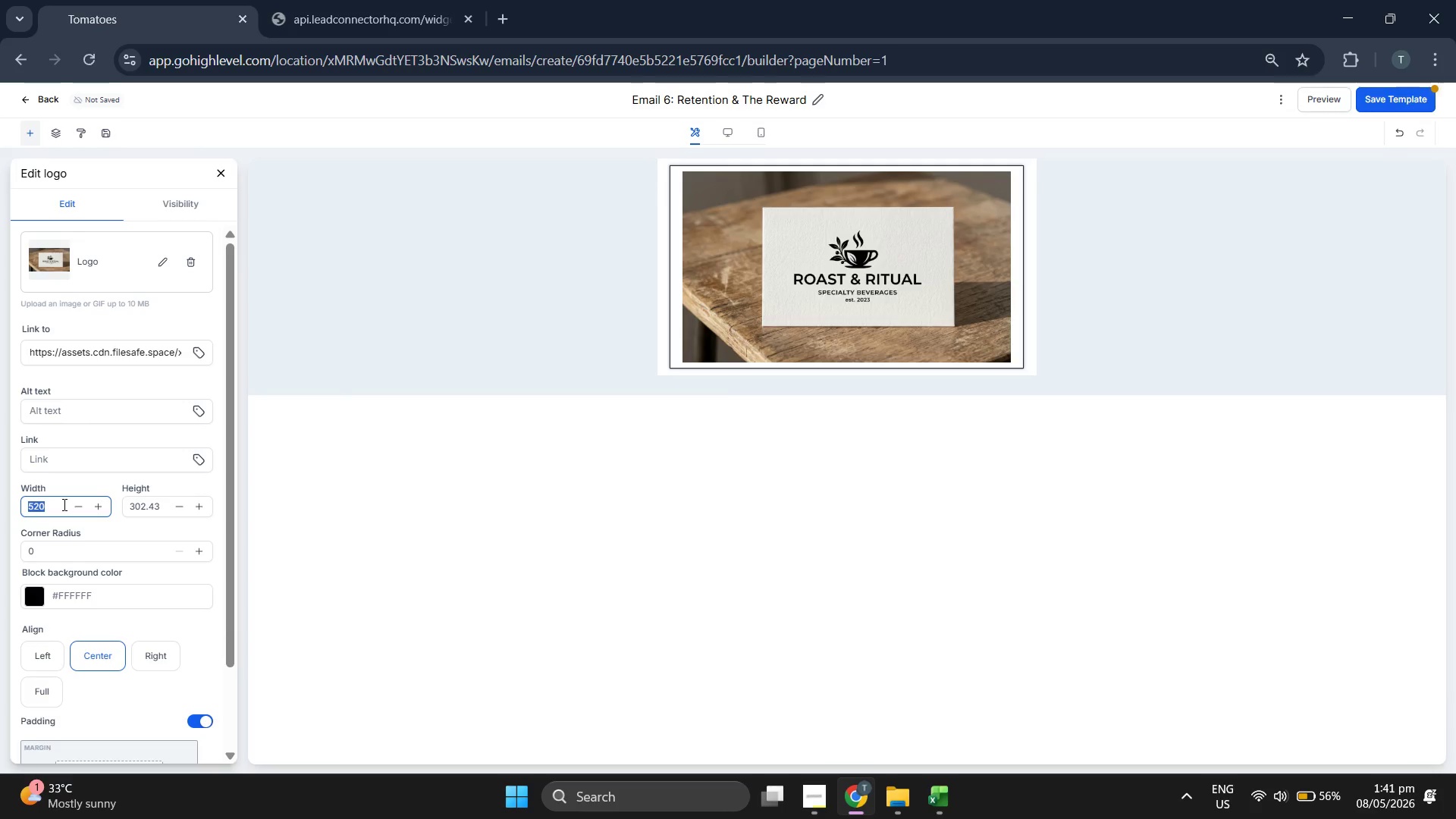 
type(300)
 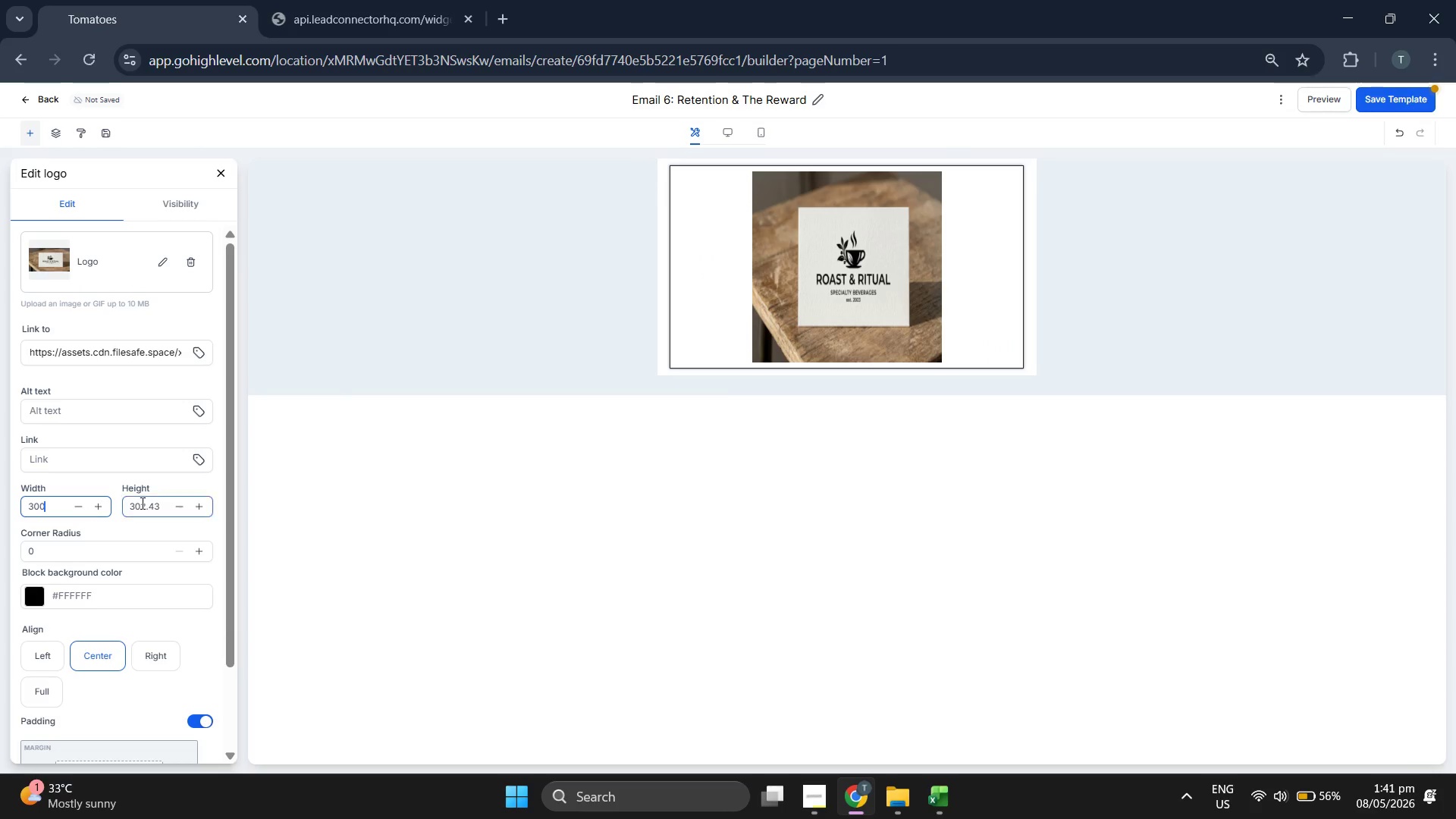 
double_click([142, 500])
 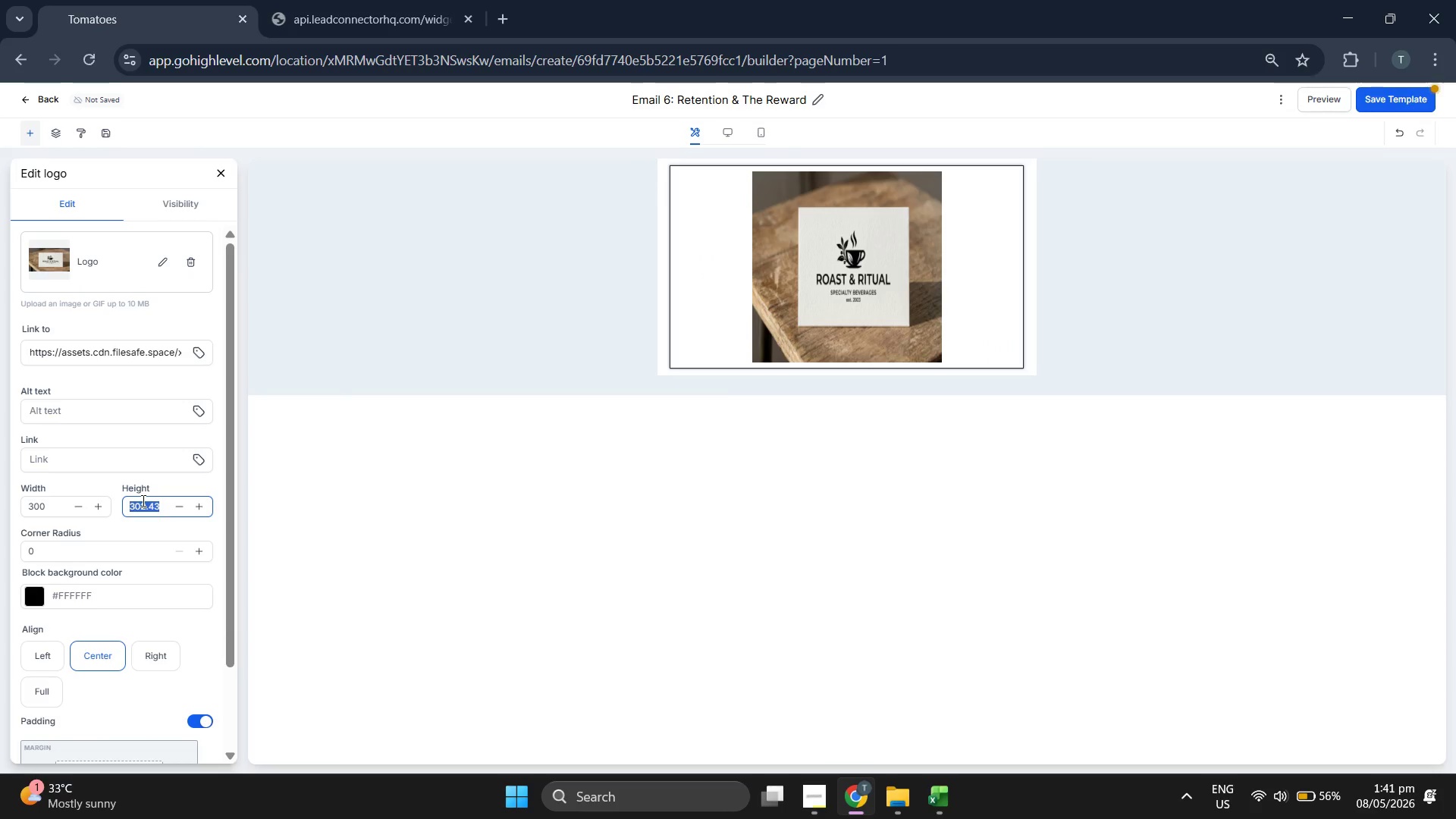 
type(160)
 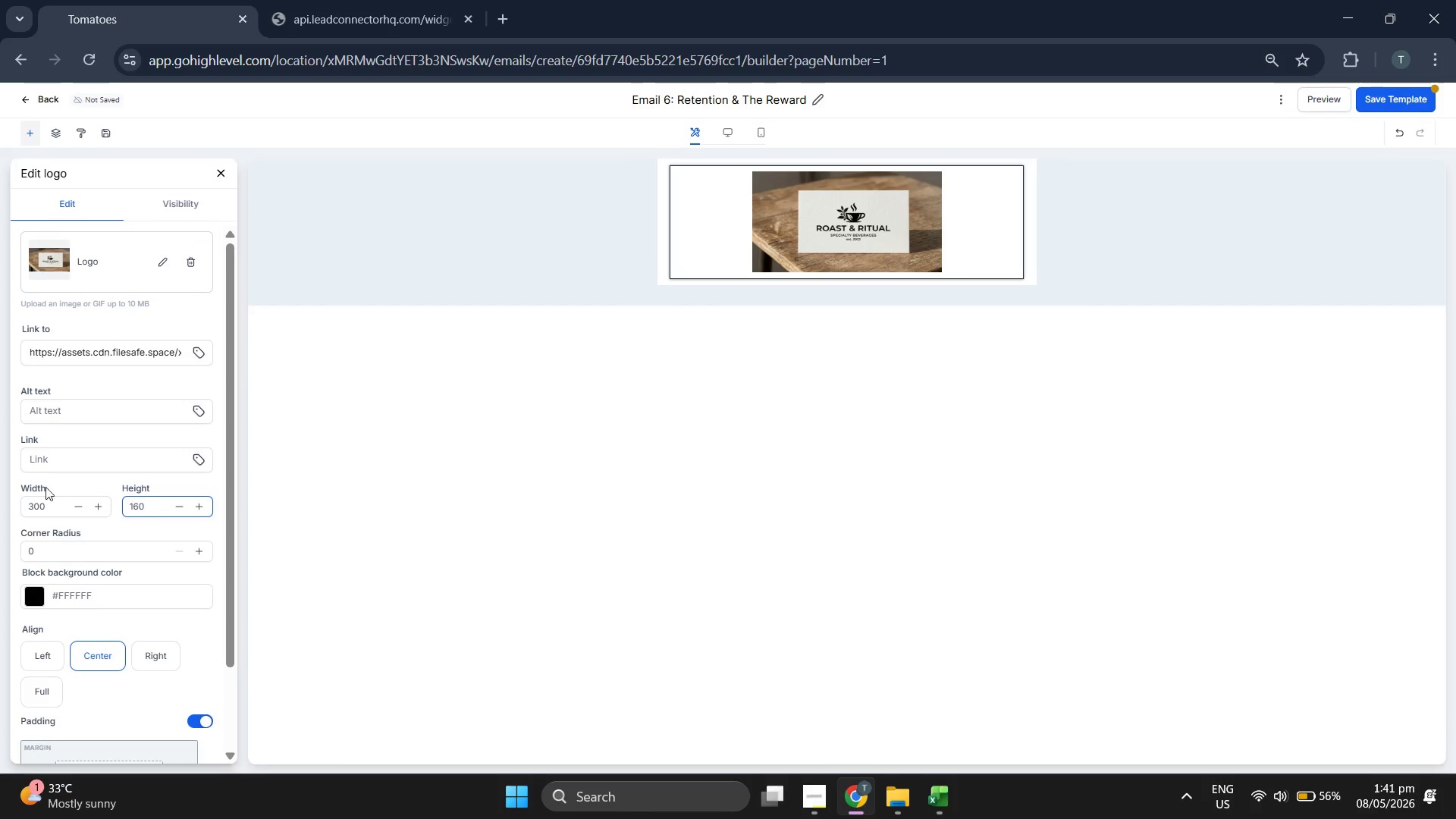 
scroll: coordinate [111, 641], scroll_direction: down, amount: 12.0
 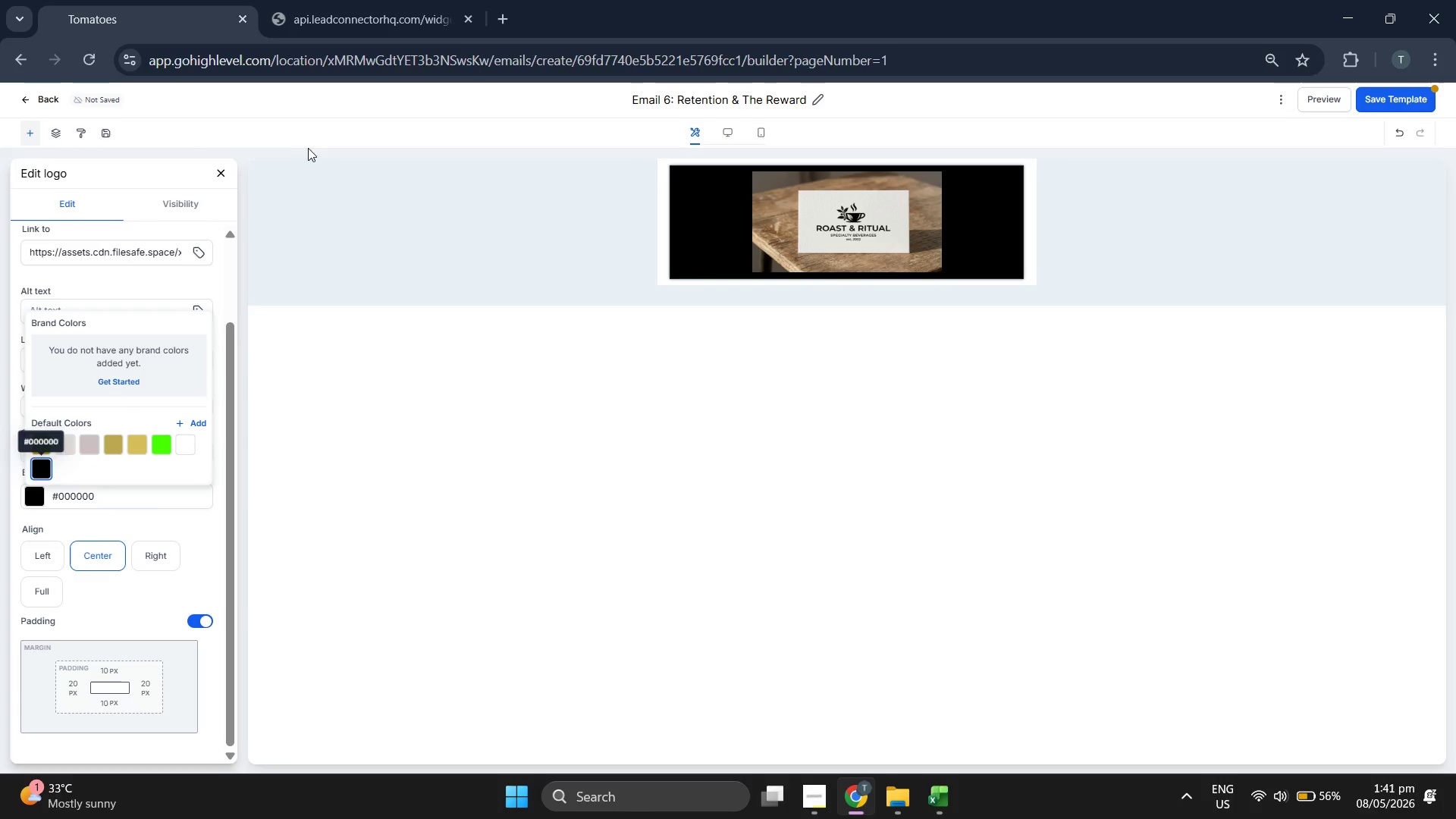 
left_click([219, 171])
 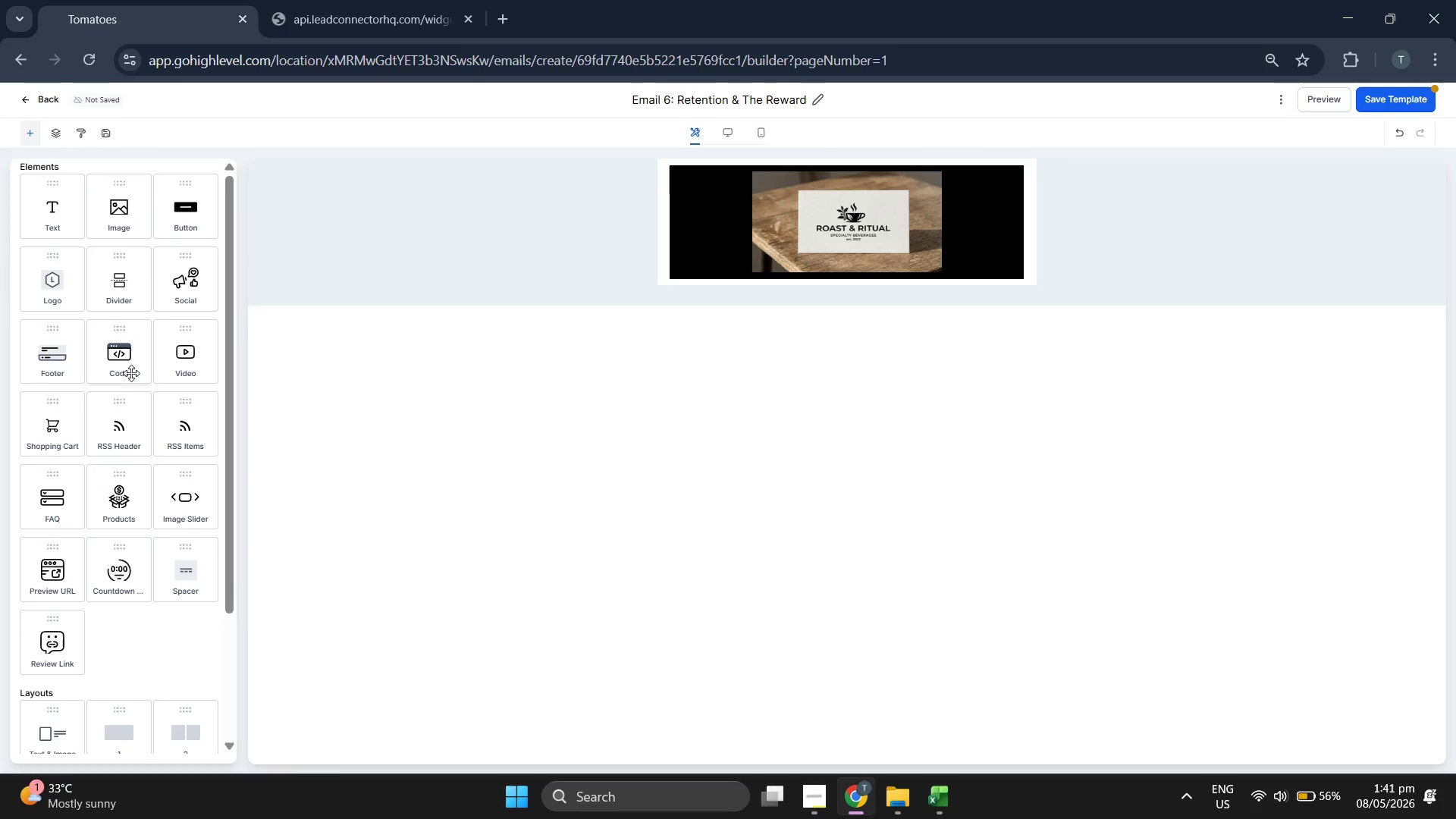 
scroll: coordinate [128, 386], scroll_direction: down, amount: 1.0
 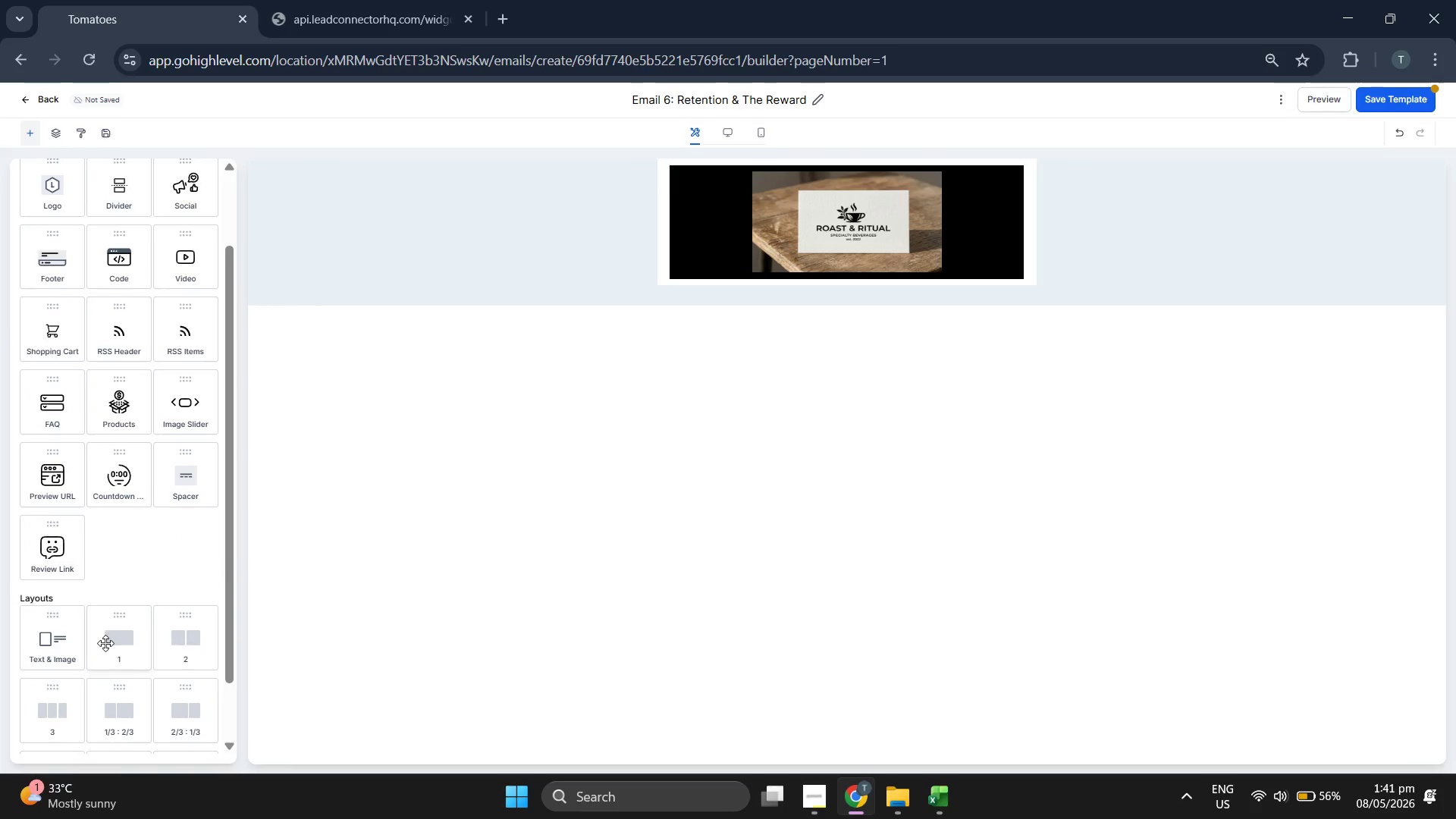 
left_click_drag(start_coordinate=[109, 642], to_coordinate=[800, 231])
 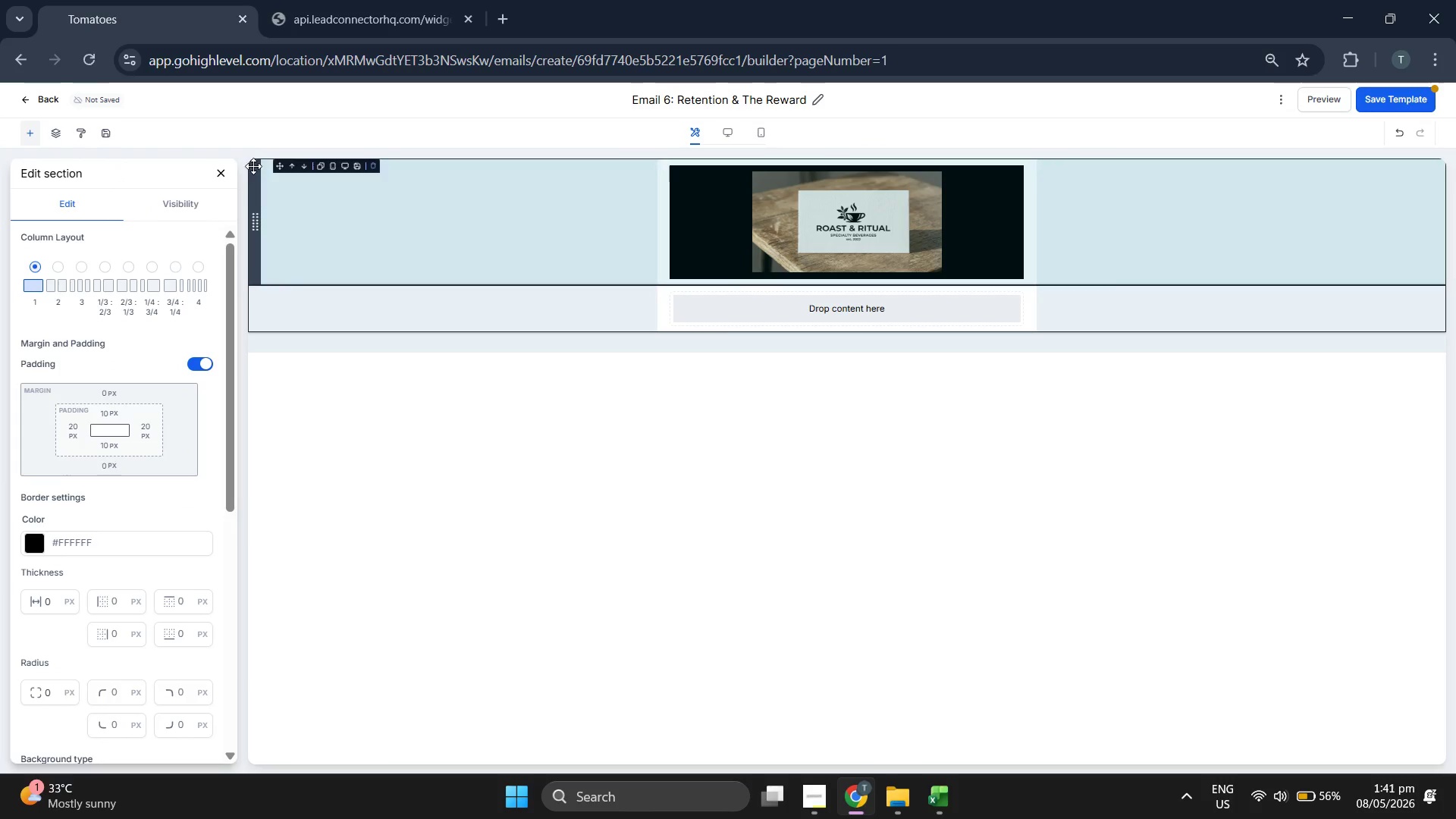 
left_click([222, 168])
 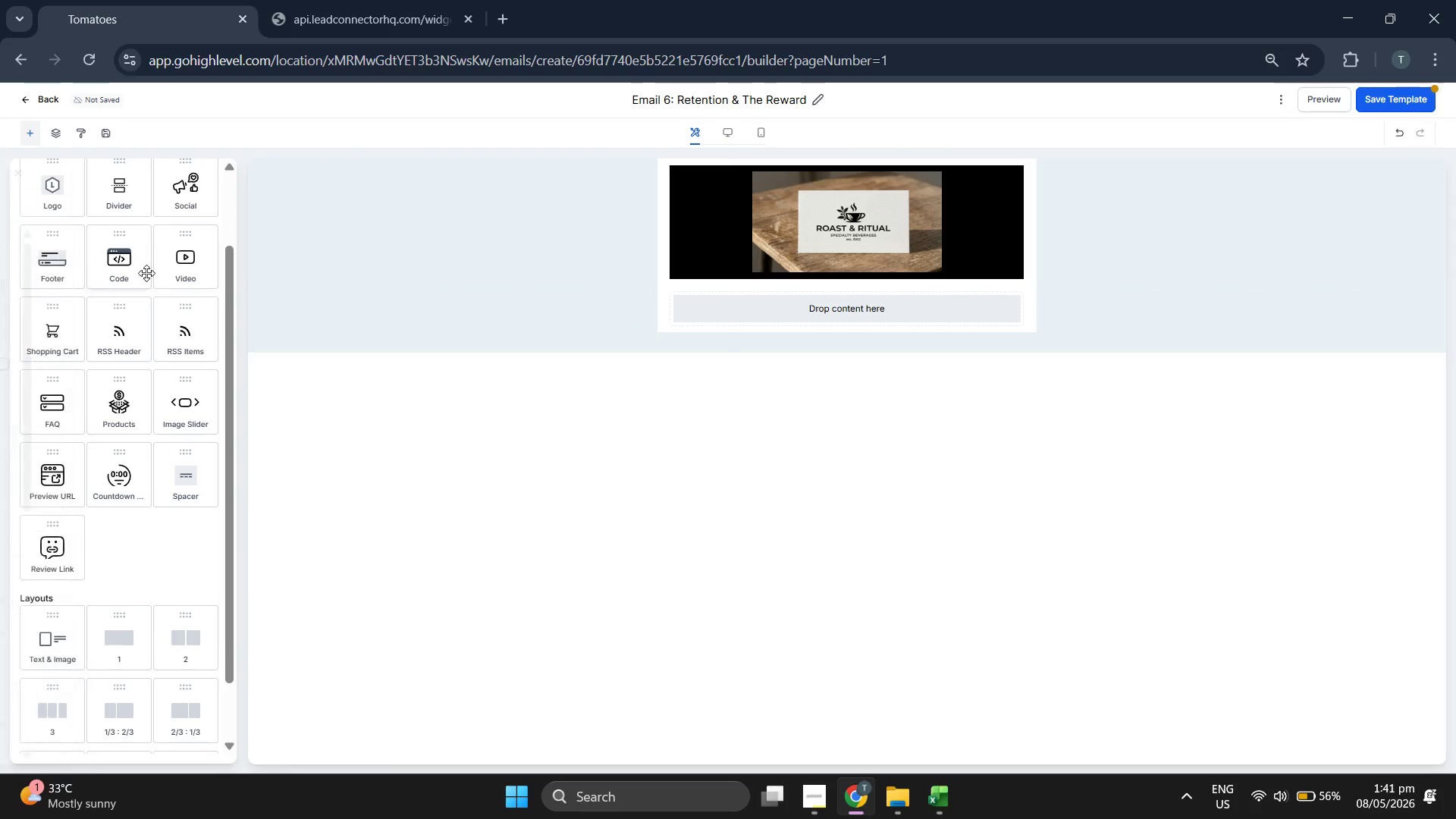 
scroll: coordinate [146, 273], scroll_direction: up, amount: 2.0
 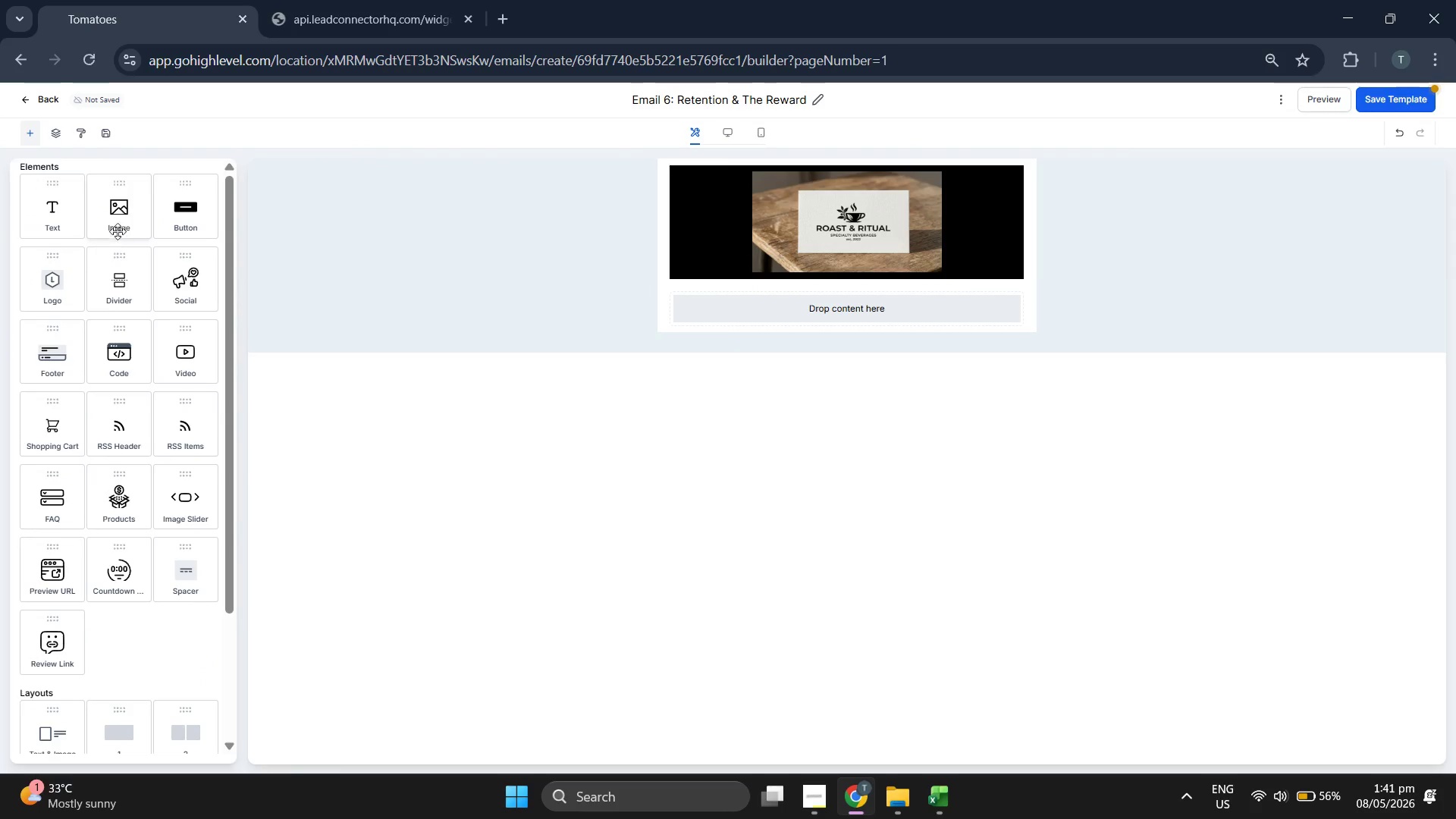 
left_click_drag(start_coordinate=[120, 221], to_coordinate=[778, 327])
 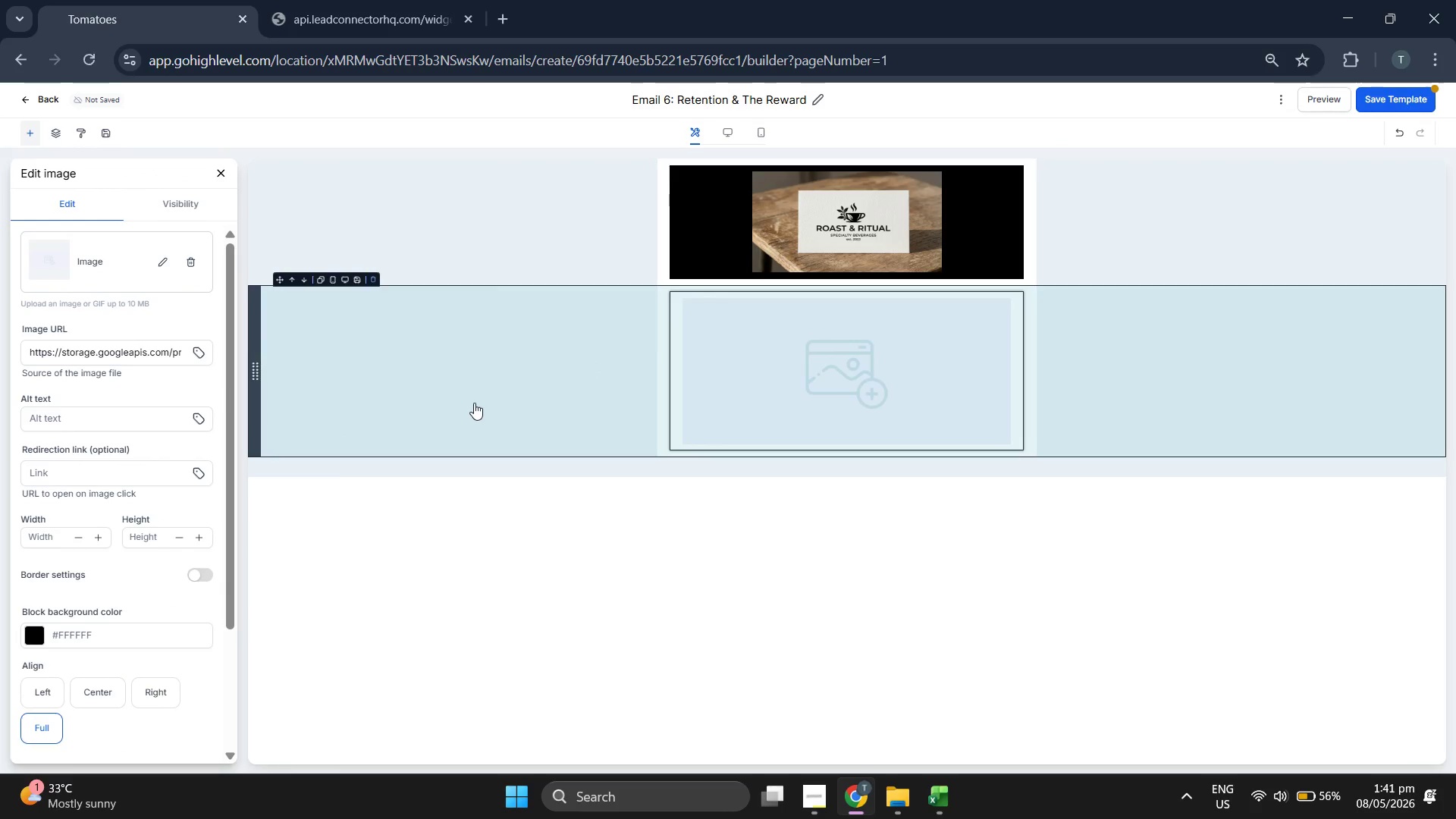 
left_click([483, 393])
 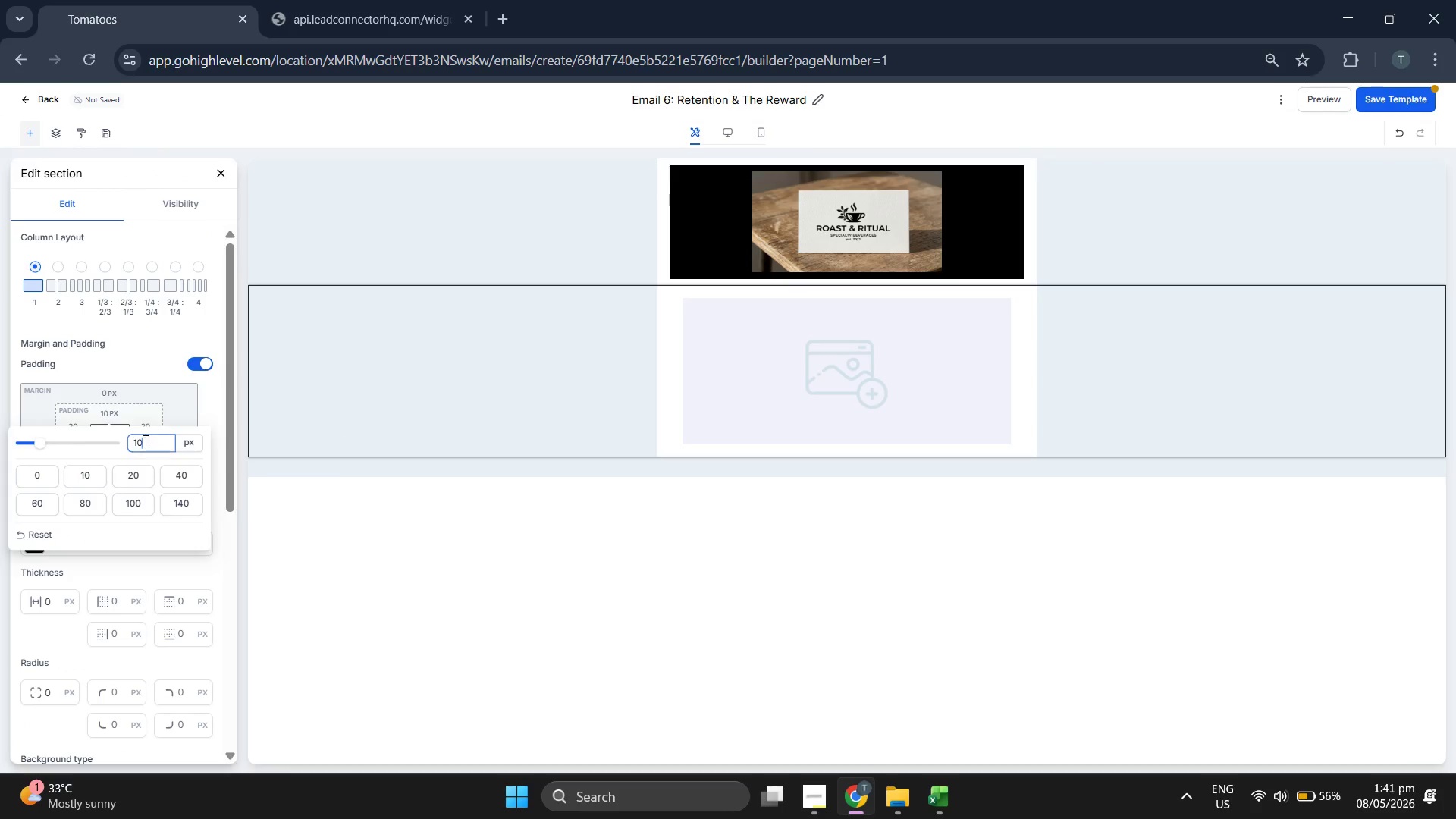 
wait(5.86)
 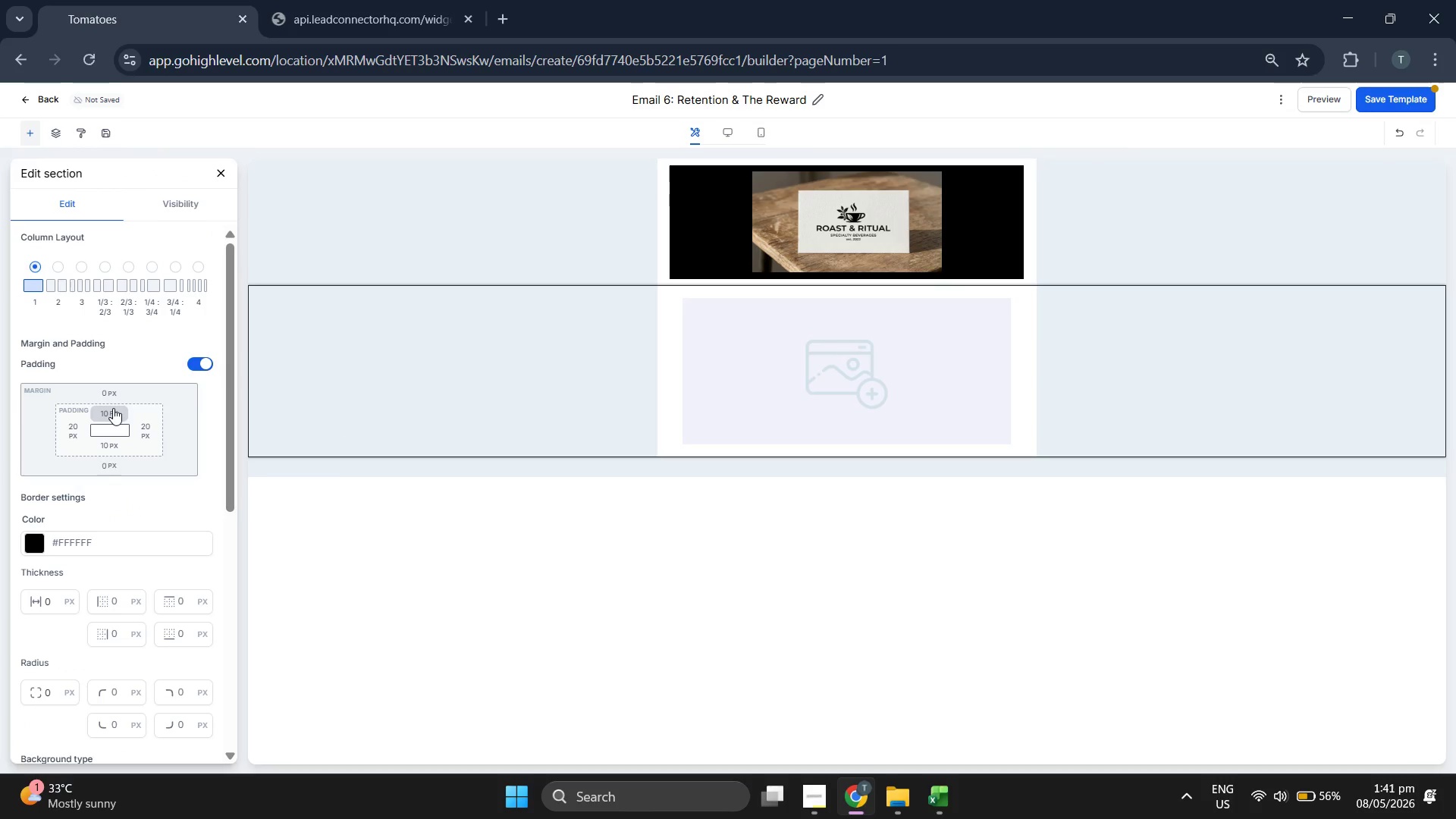 
double_click([144, 440])
 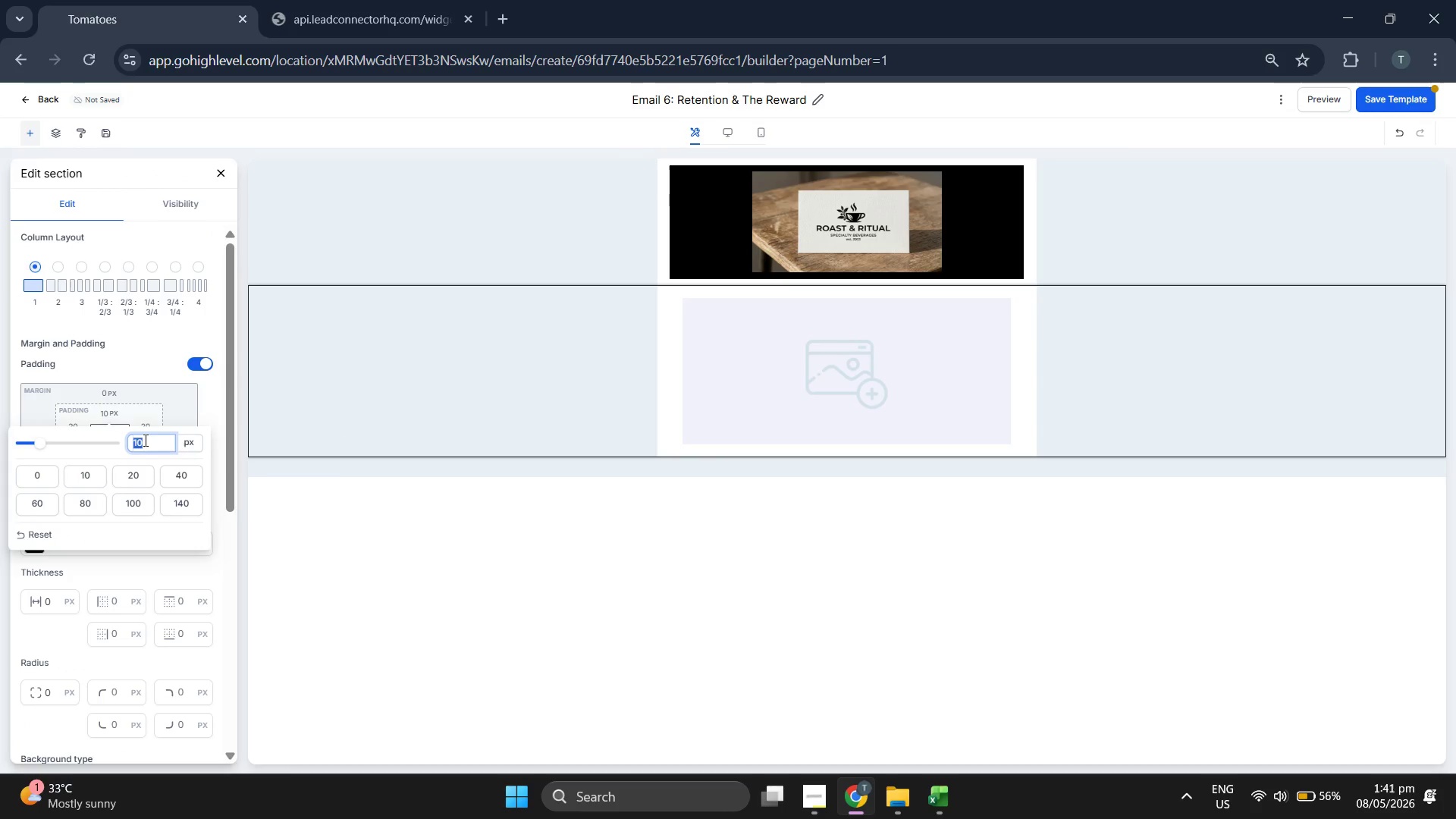 
key(5)
 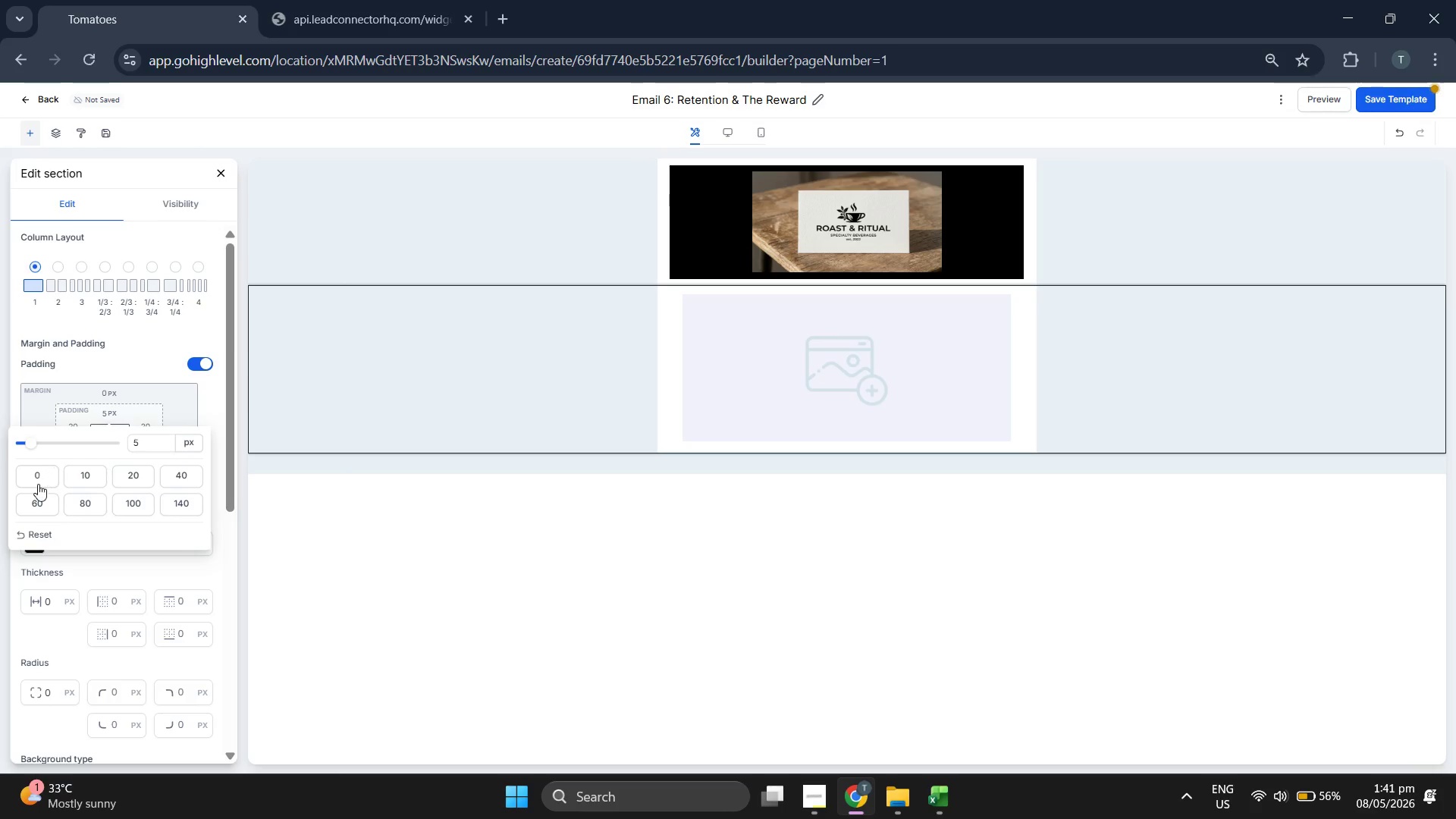 
wait(9.55)
 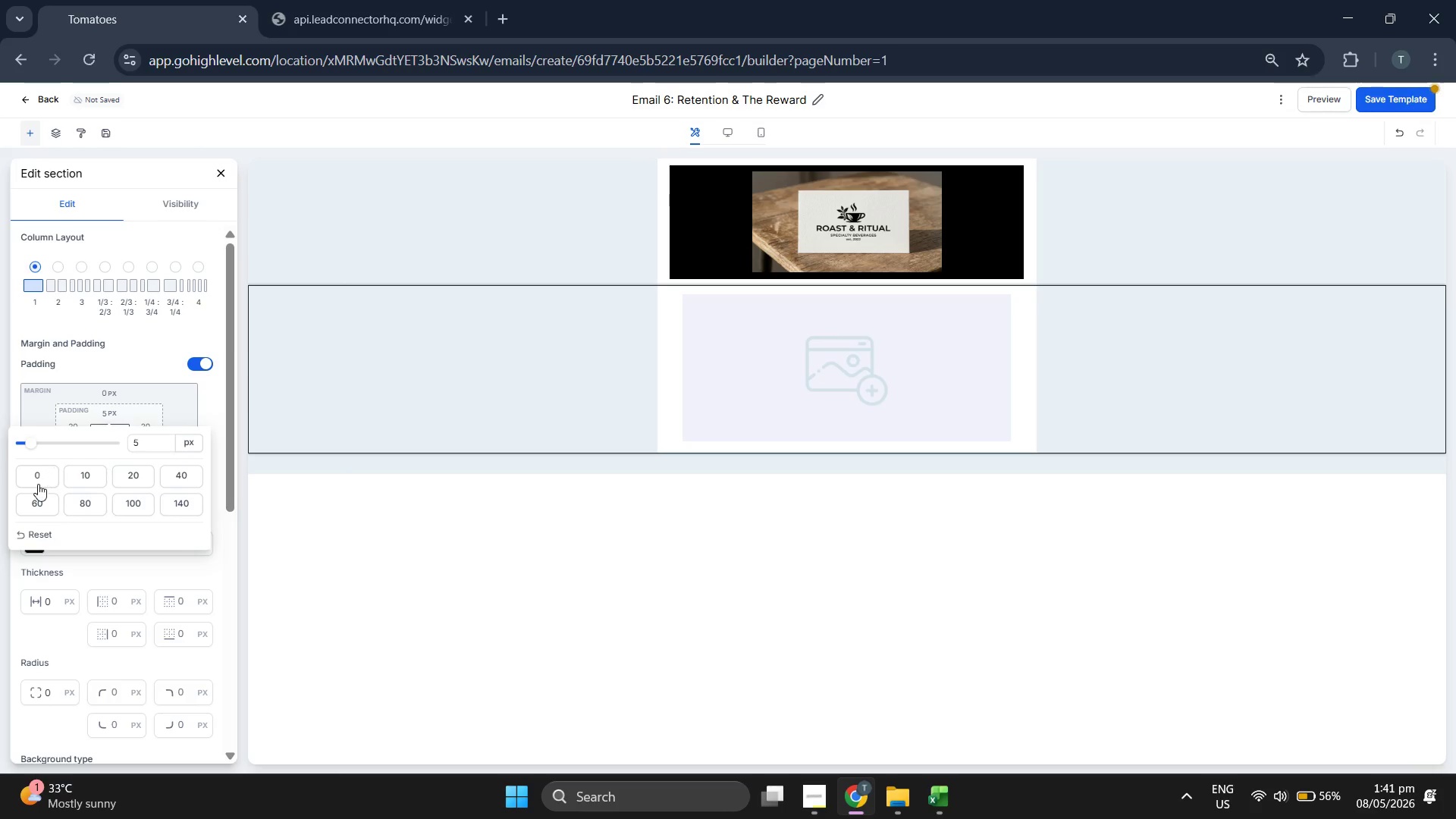 
left_click([748, 389])
 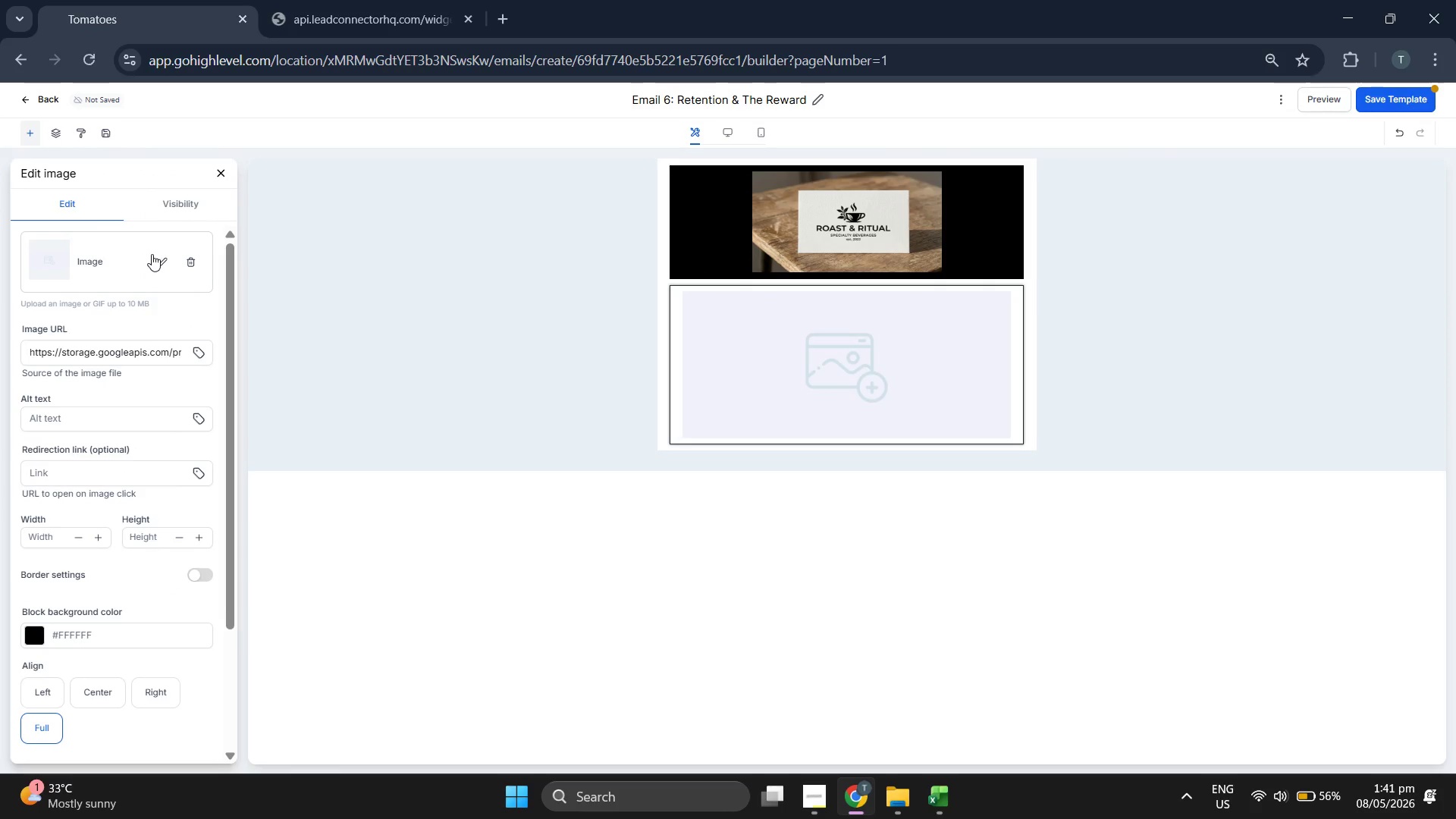 
left_click([162, 265])
 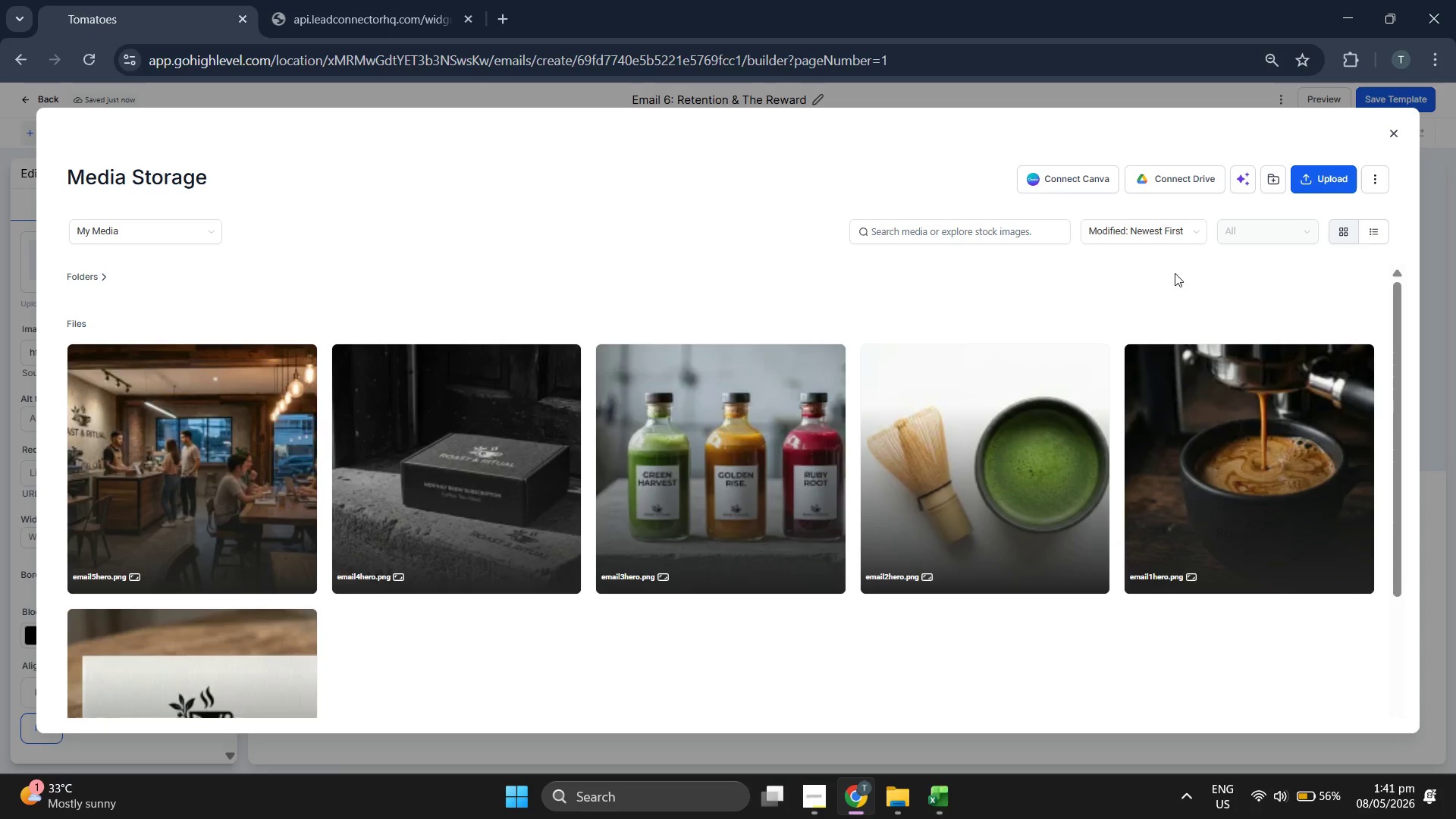 
left_click([1325, 170])
 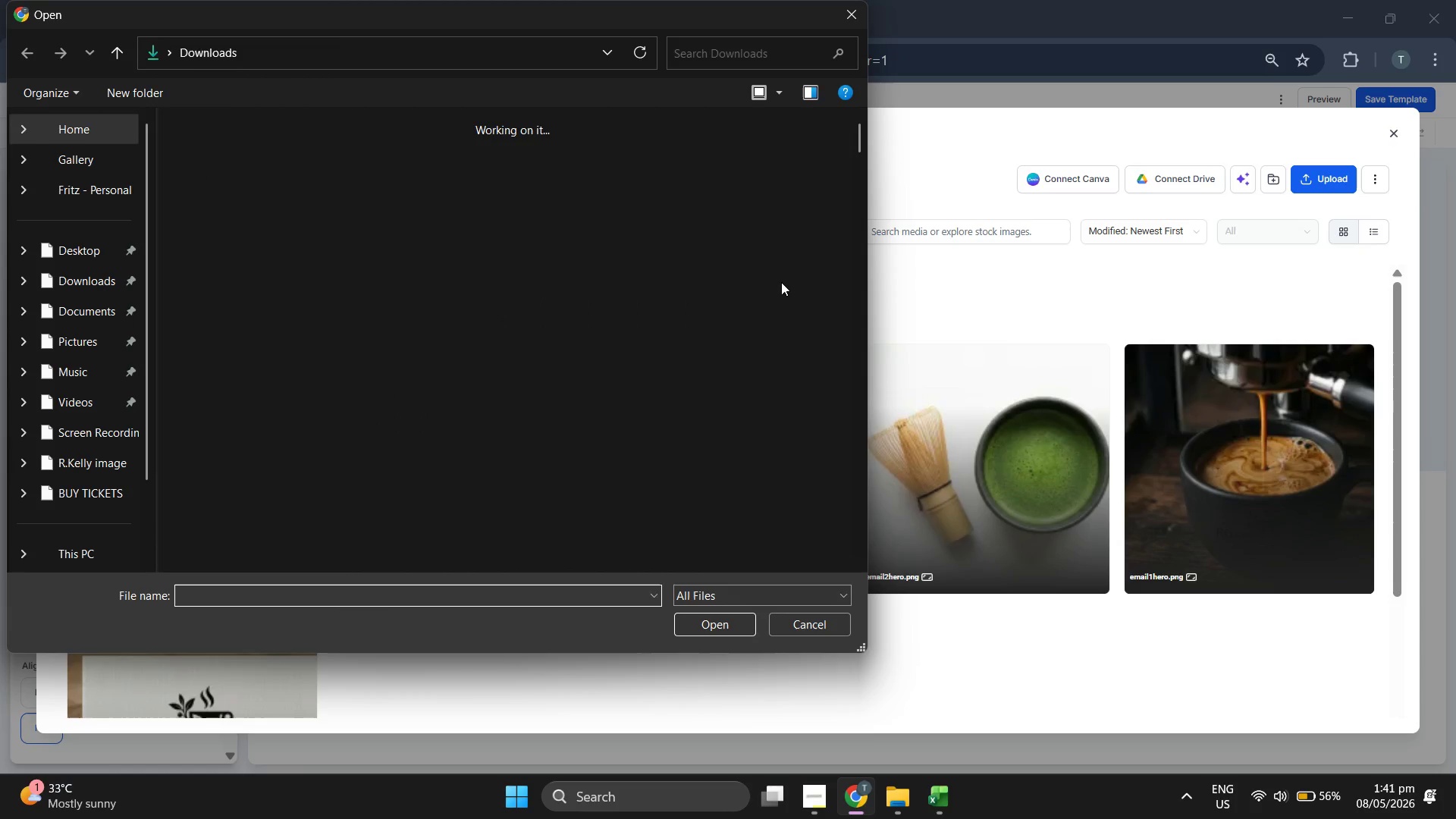 
wait(8.94)
 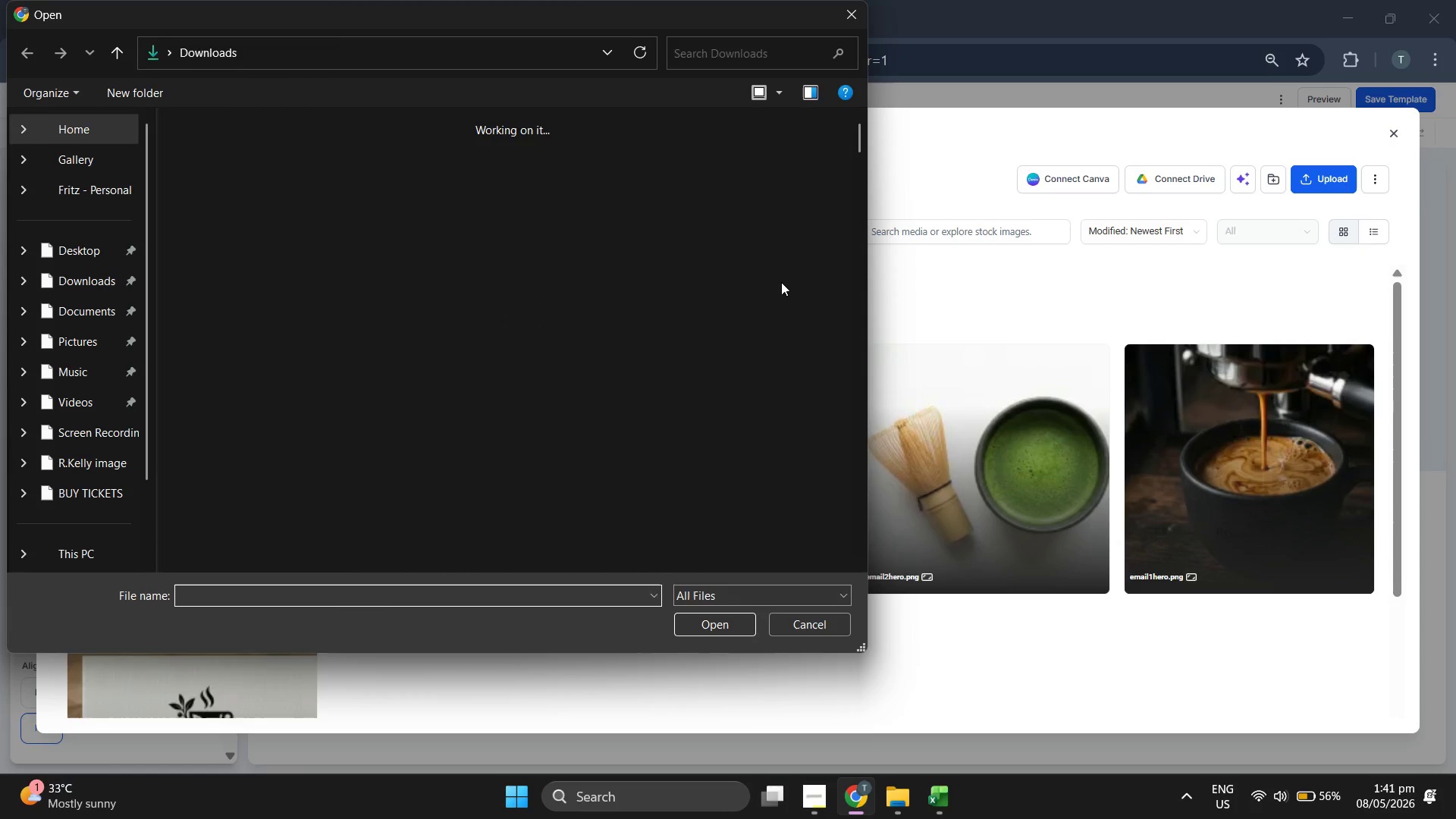 
double_click([209, 347])
 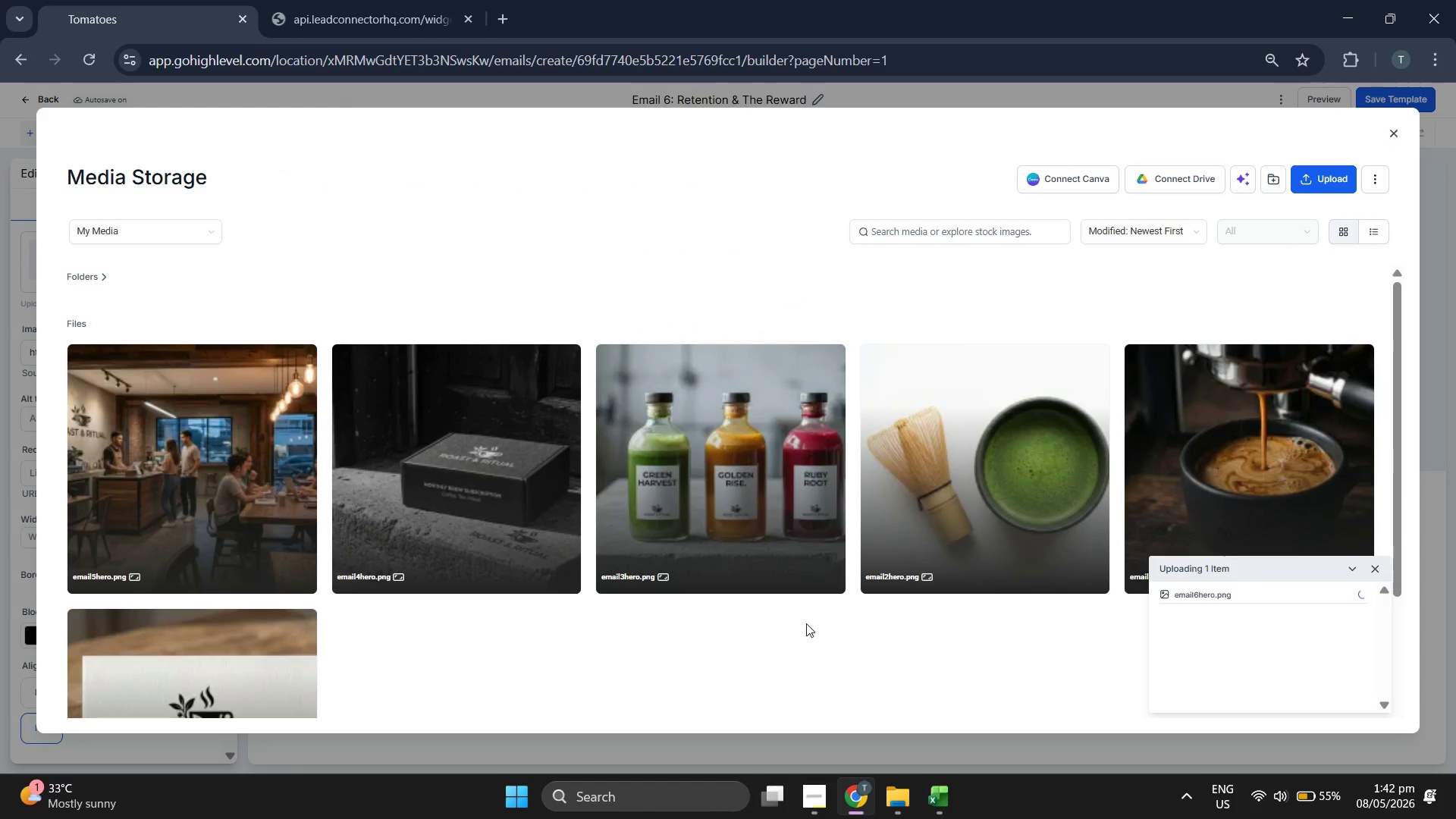 
wait(7.88)
 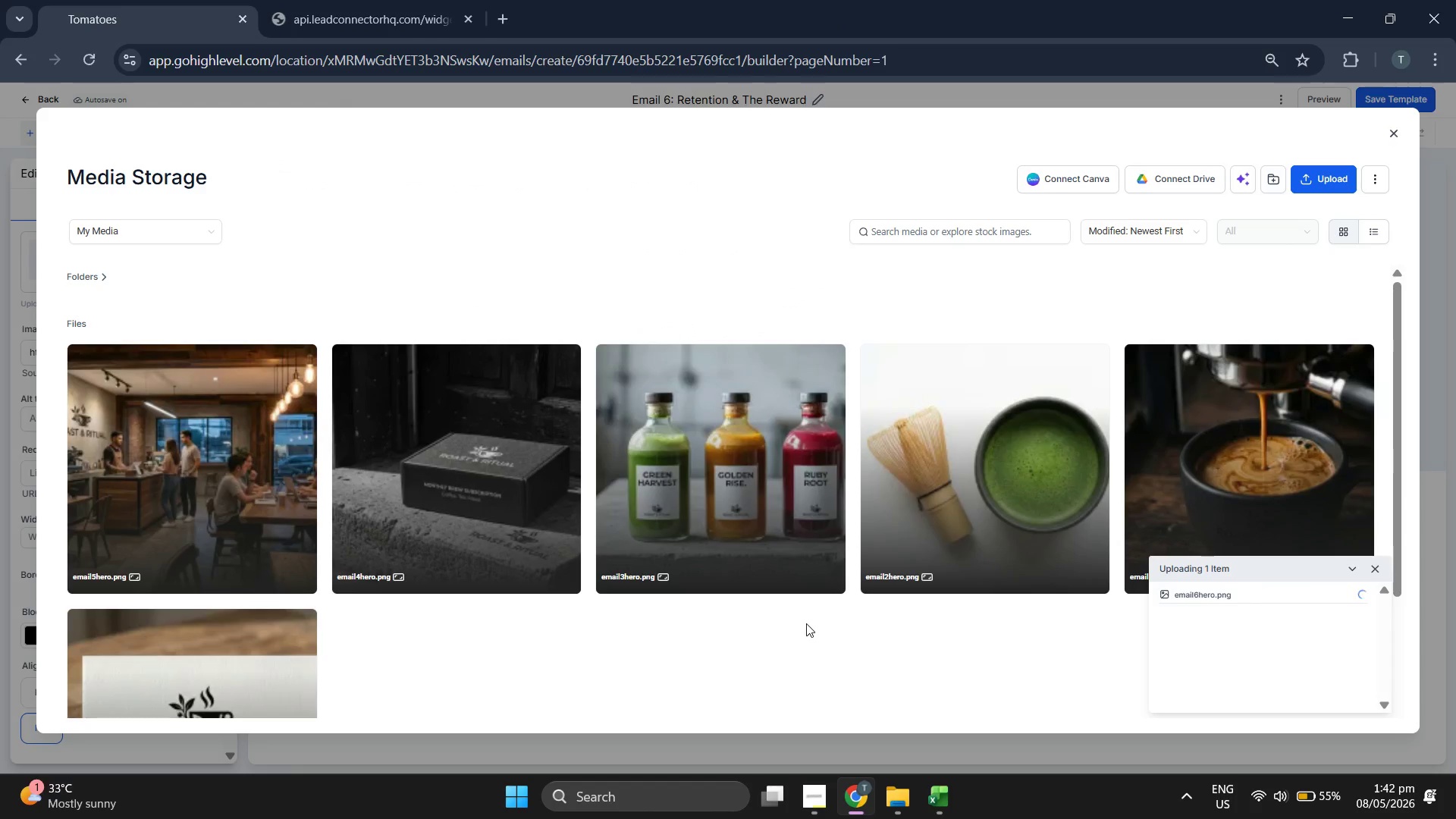 
scroll: coordinate [947, 651], scroll_direction: down, amount: 1.0
 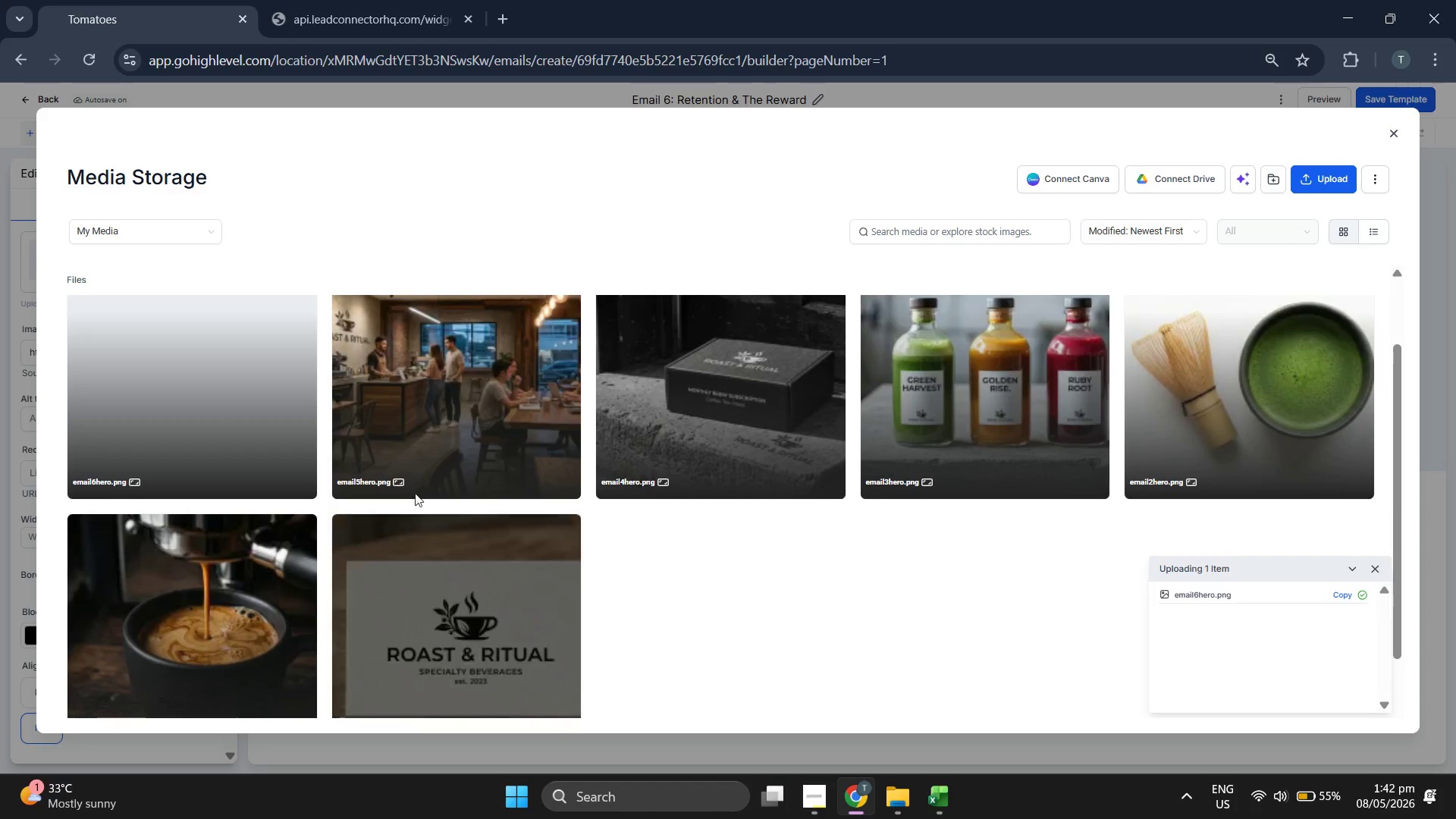 
double_click([202, 425])
 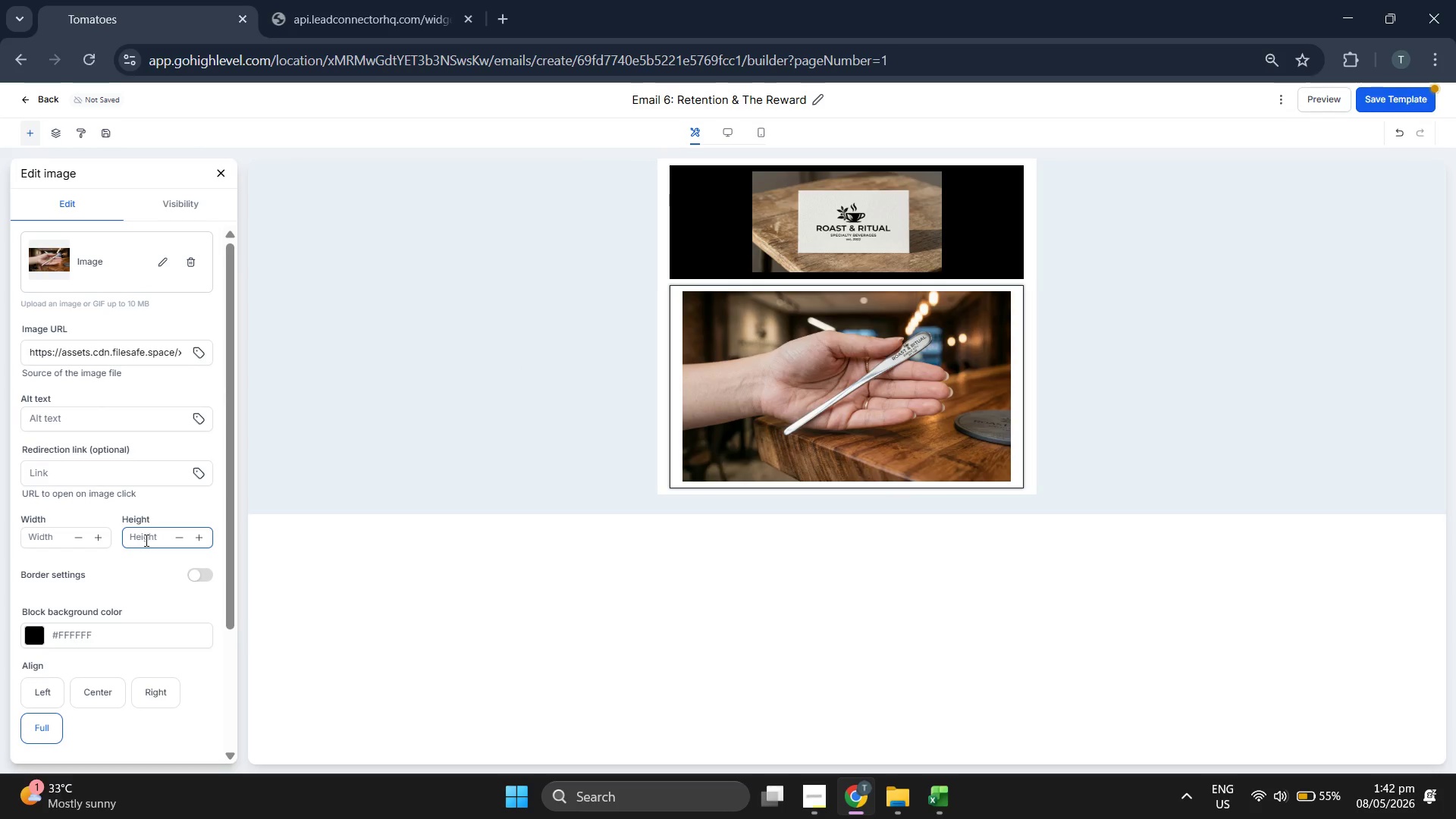 
left_click([145, 540])
 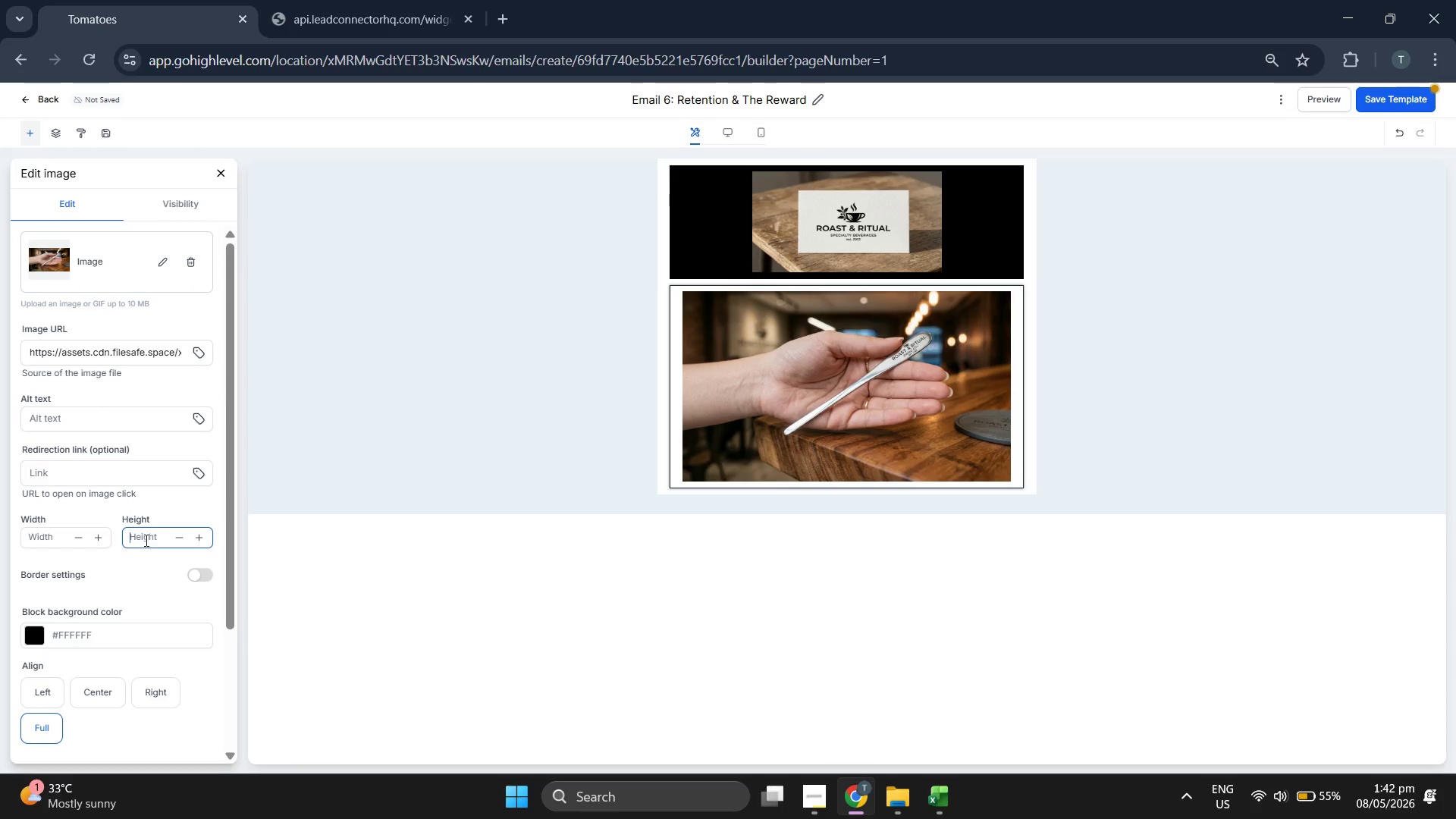 
type(300)
 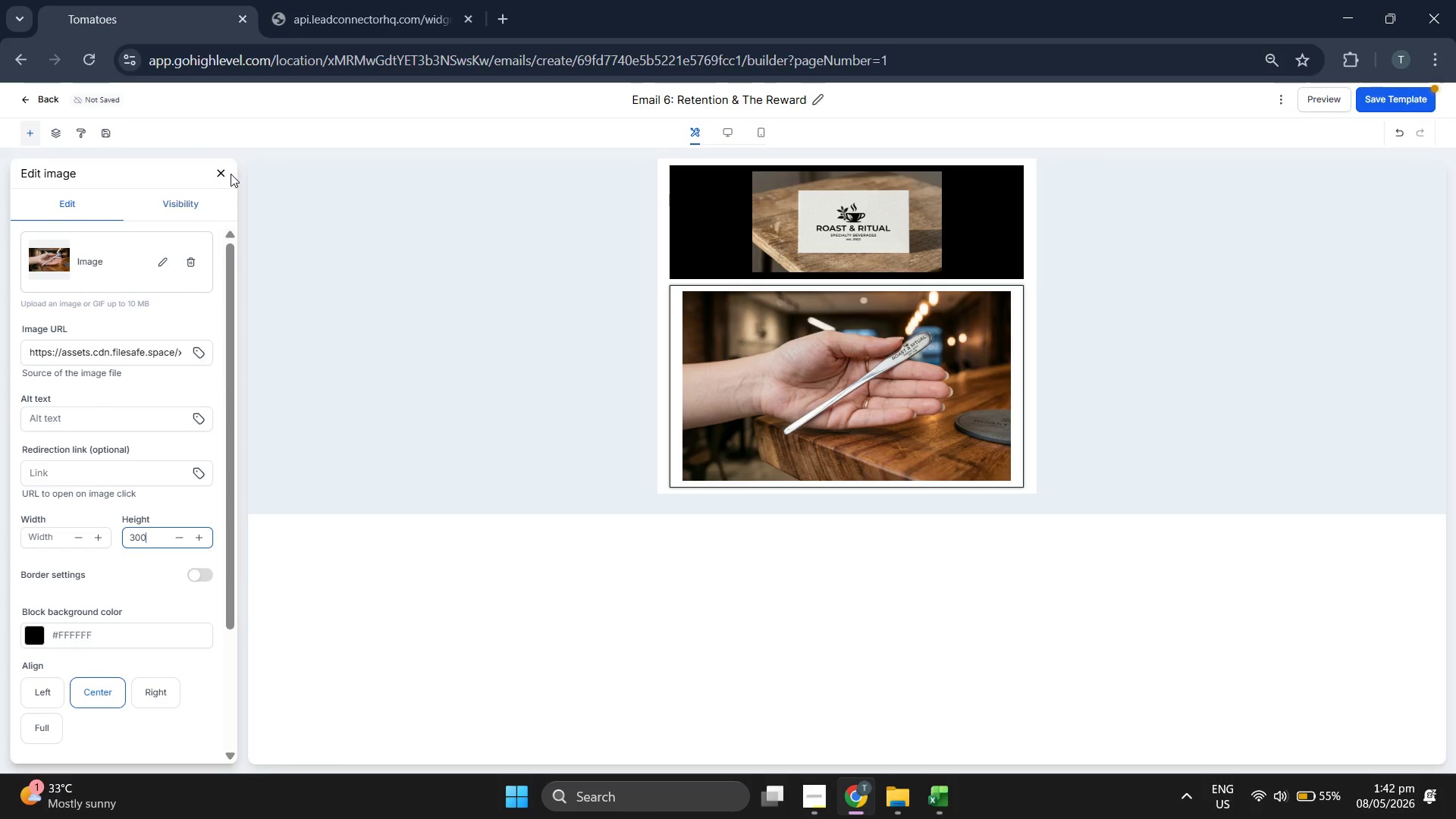 
left_click([227, 169])
 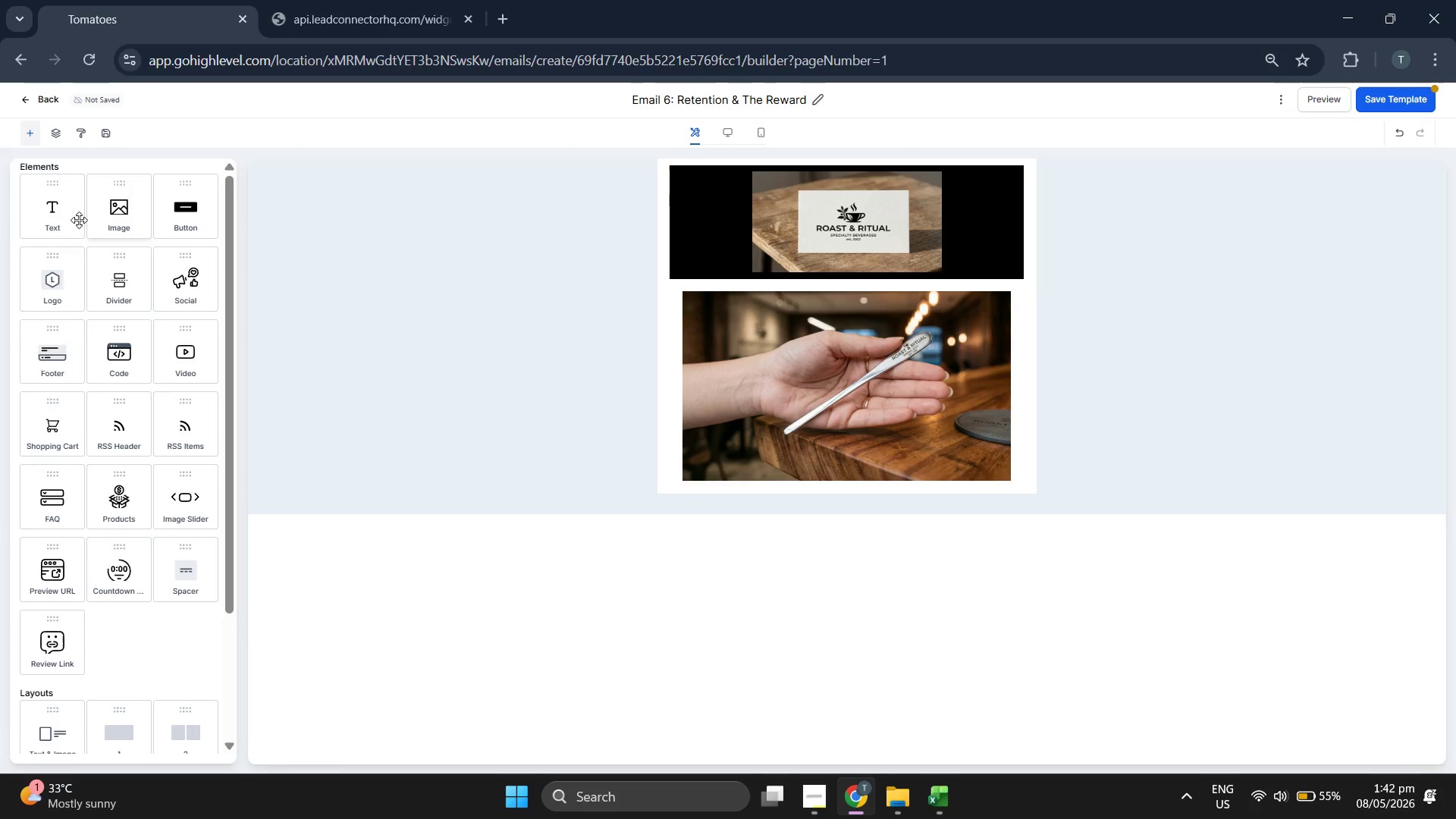 
left_click_drag(start_coordinate=[62, 214], to_coordinate=[858, 475])
 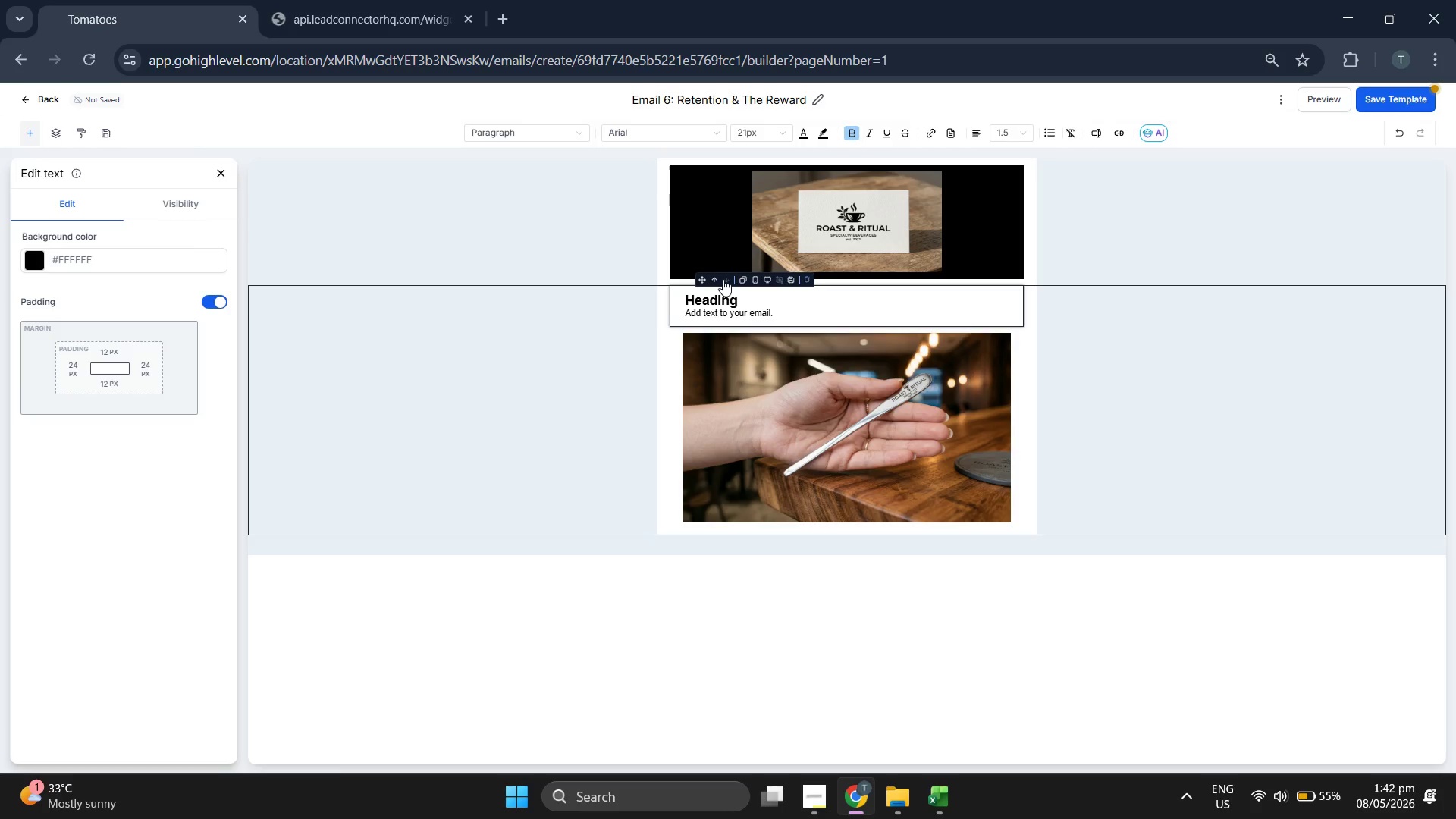 
left_click([724, 279])
 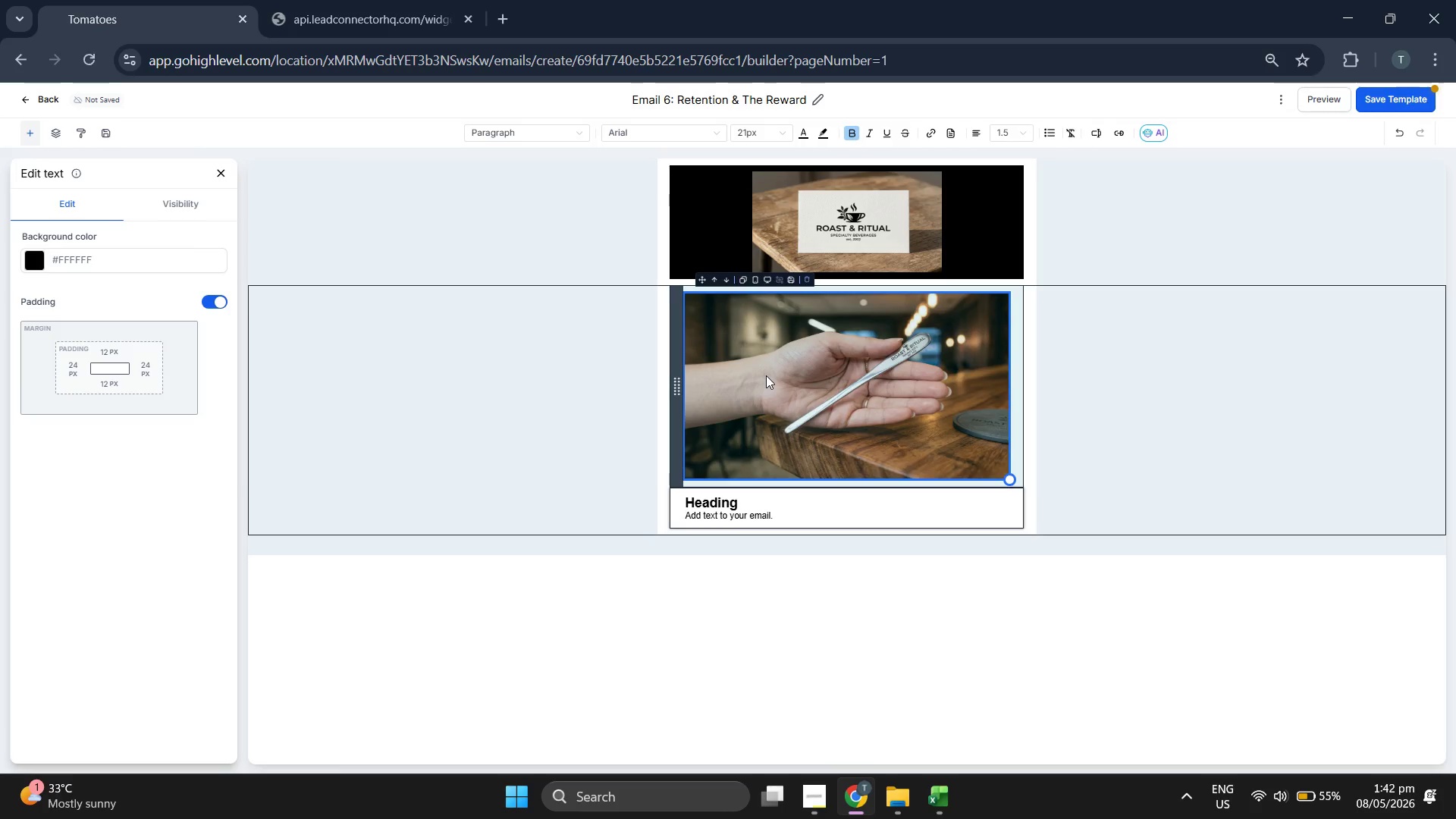 
left_click([766, 375])
 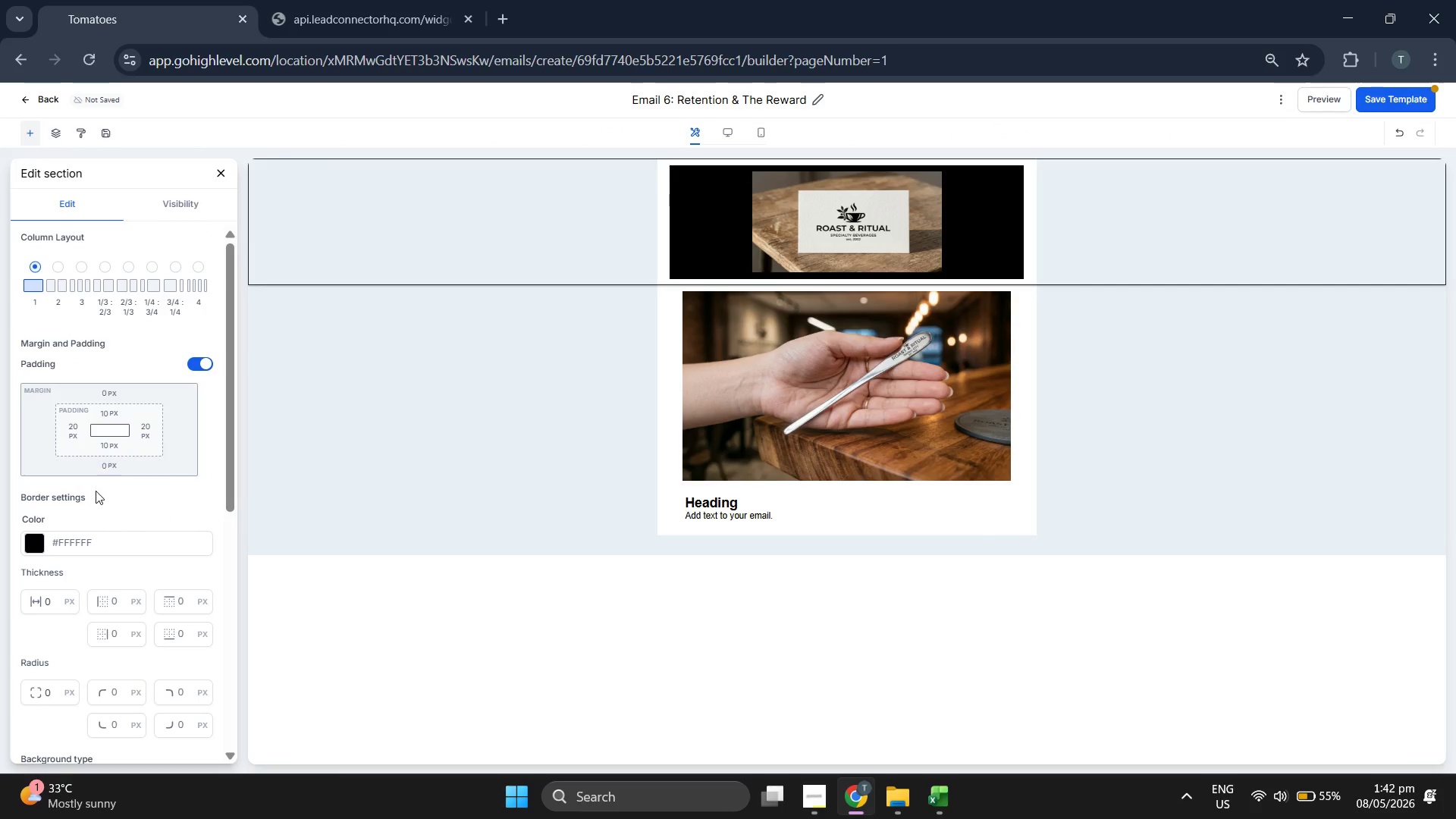 
left_click([108, 450])
 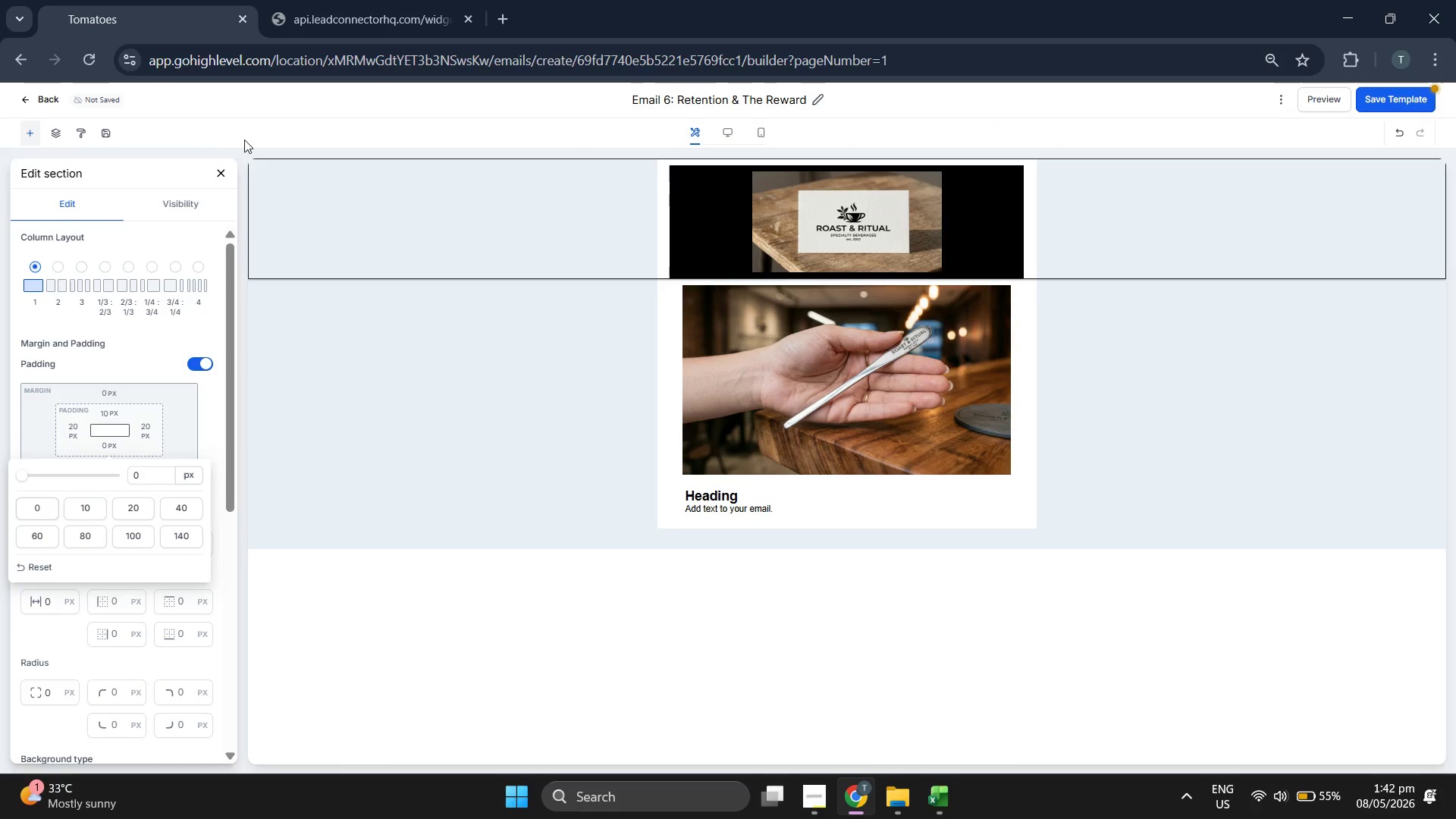 
left_click([221, 180])
 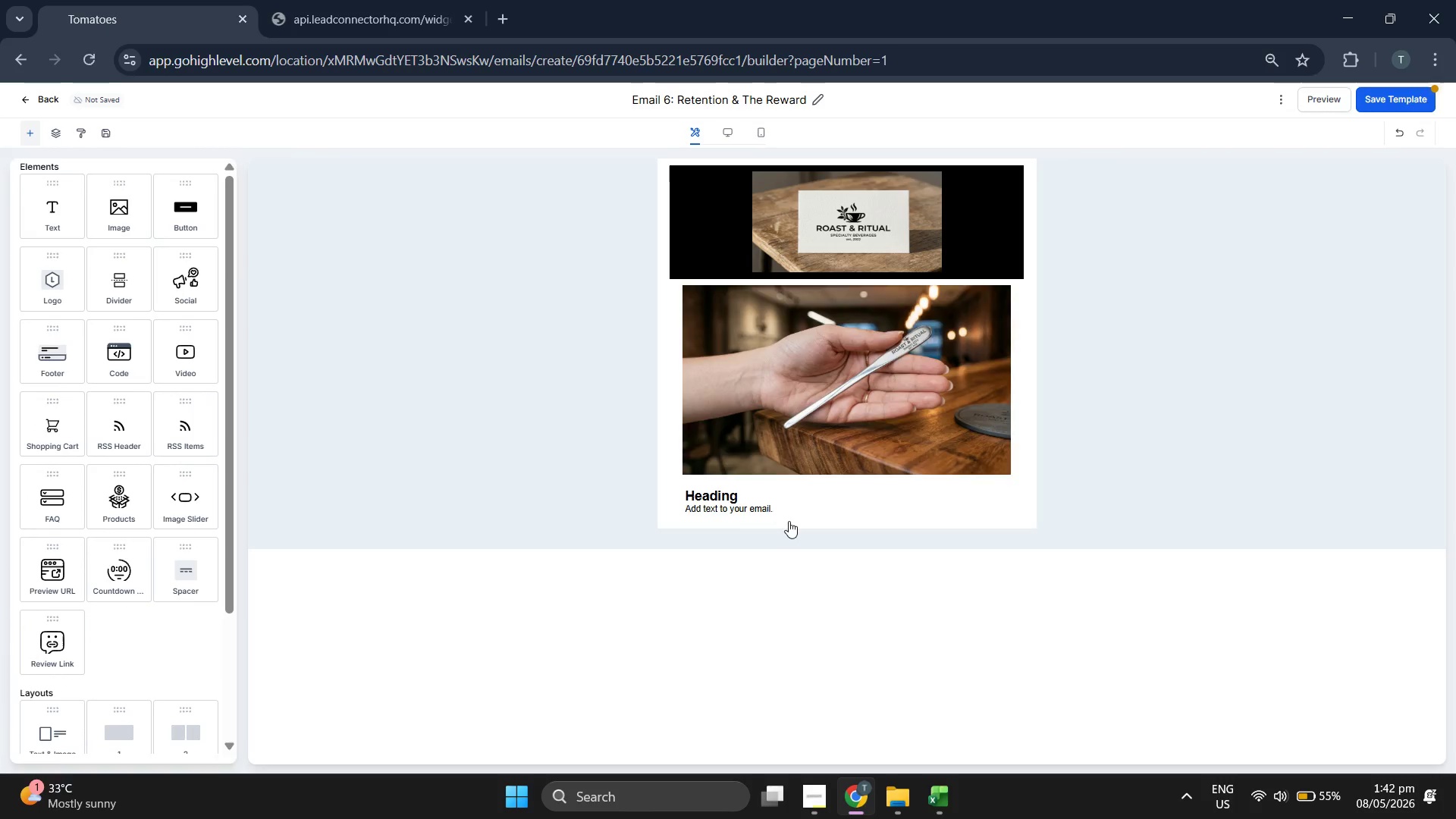 
double_click([714, 492])
 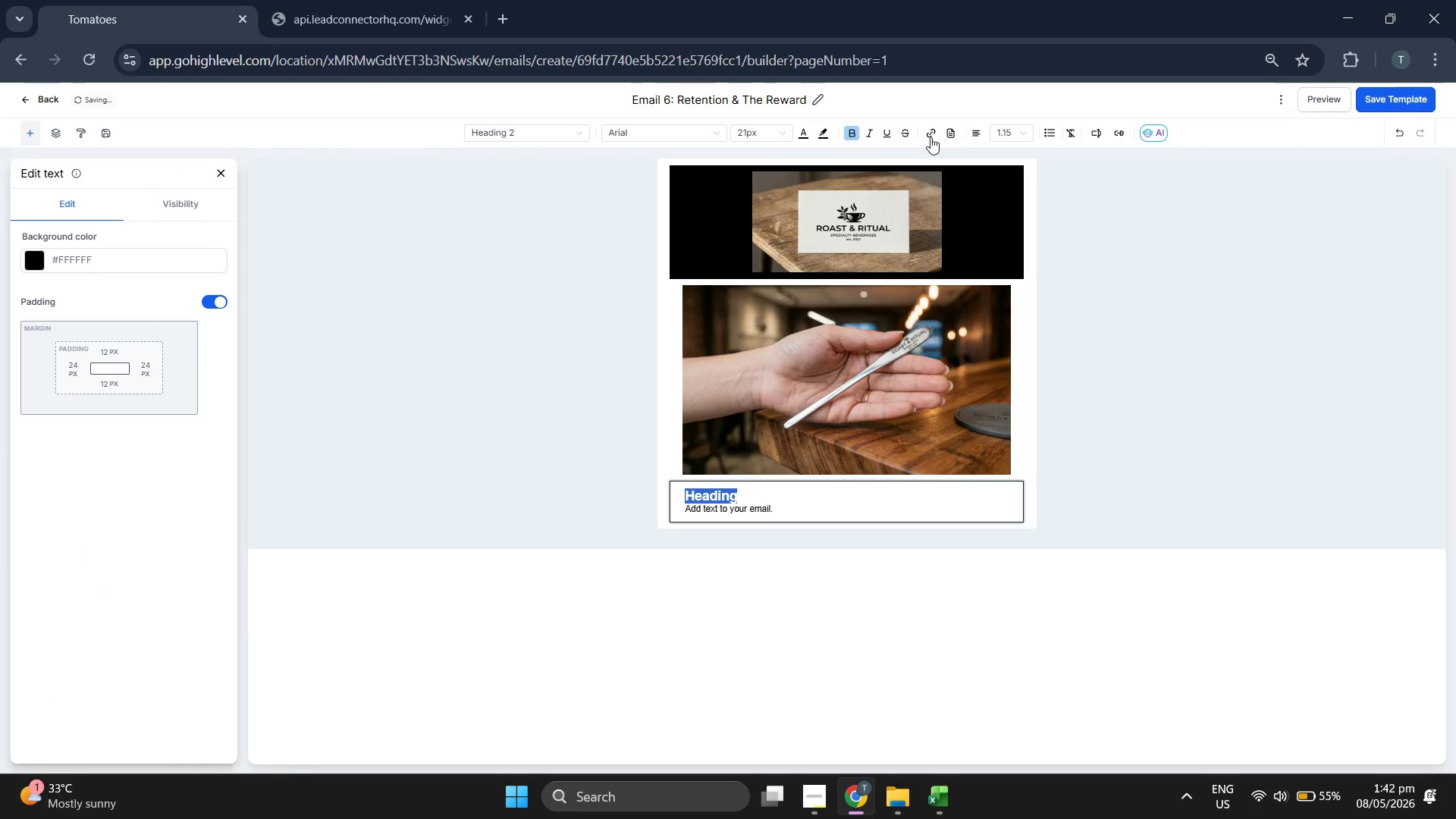 
left_click([978, 131])
 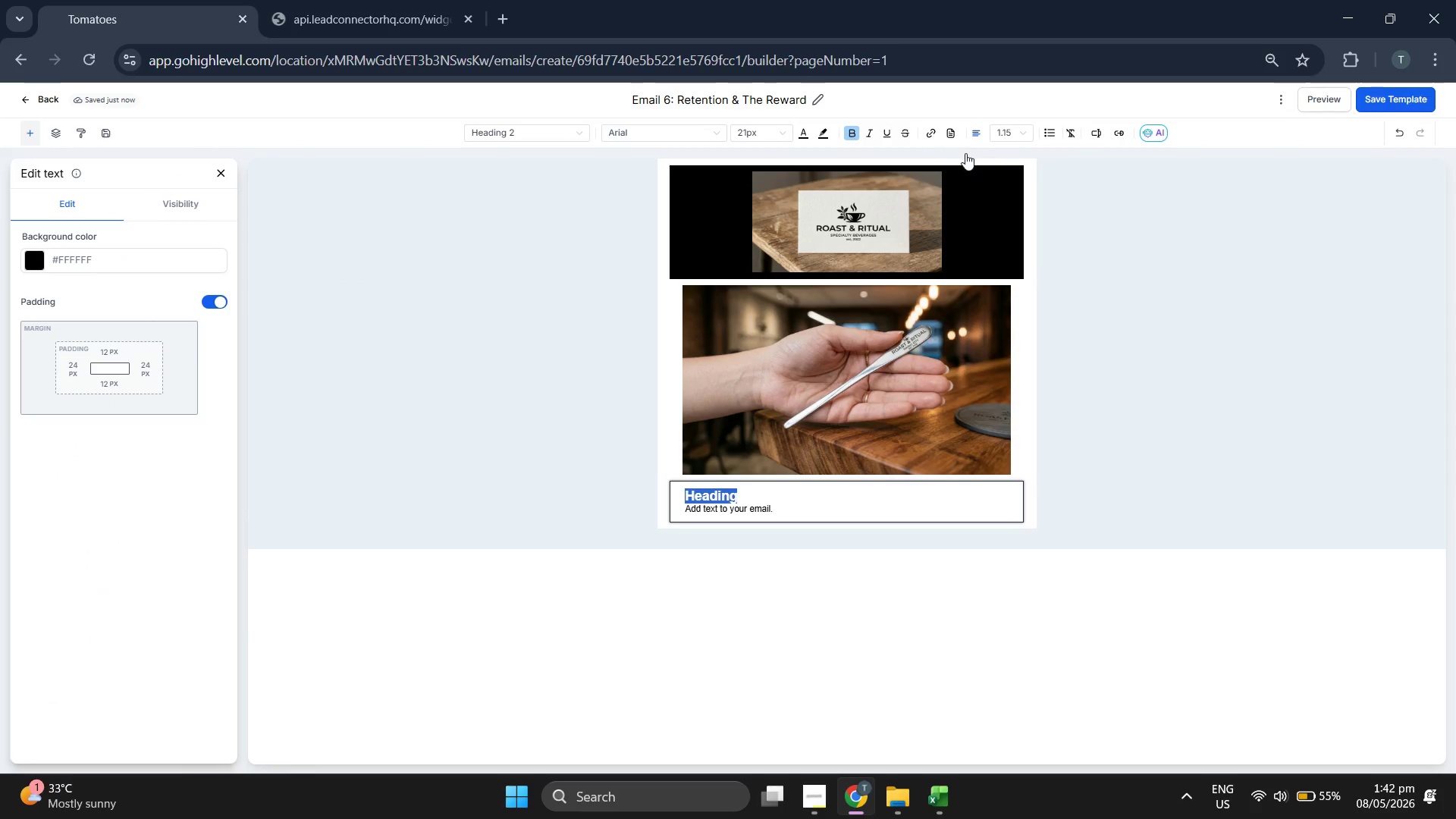 
mouse_move([972, 146])
 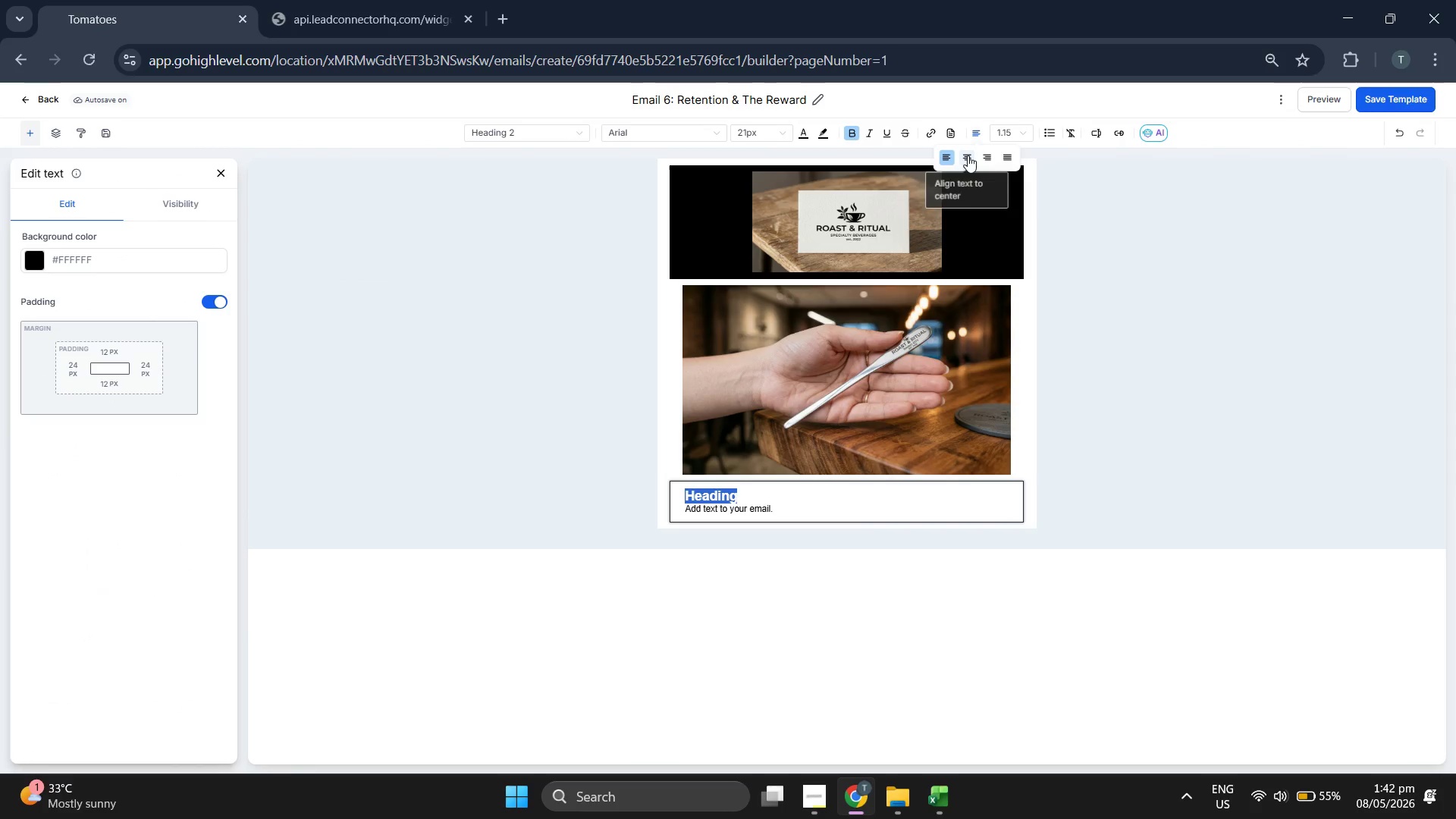 
left_click([968, 155])
 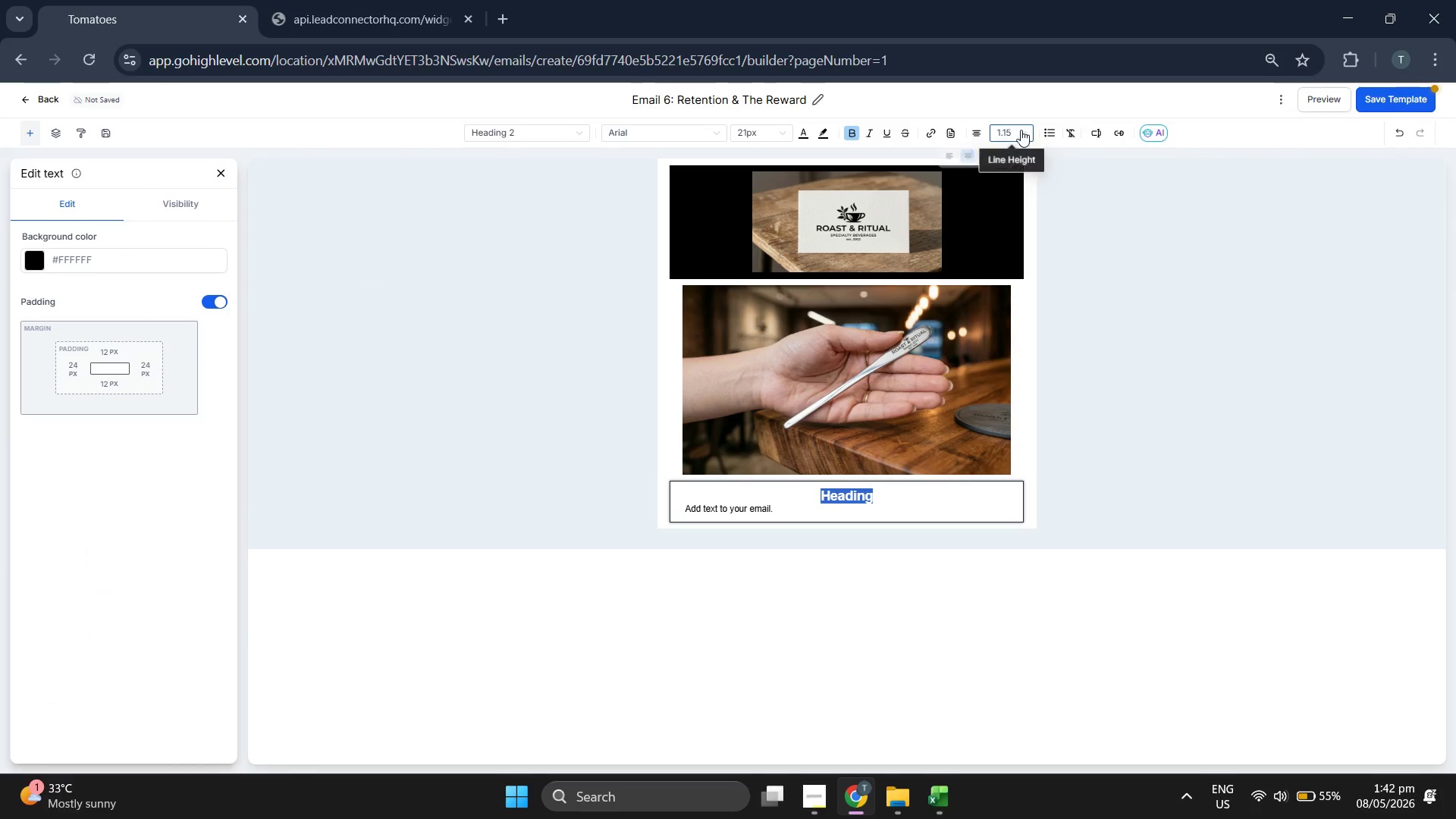 
left_click([1012, 130])
 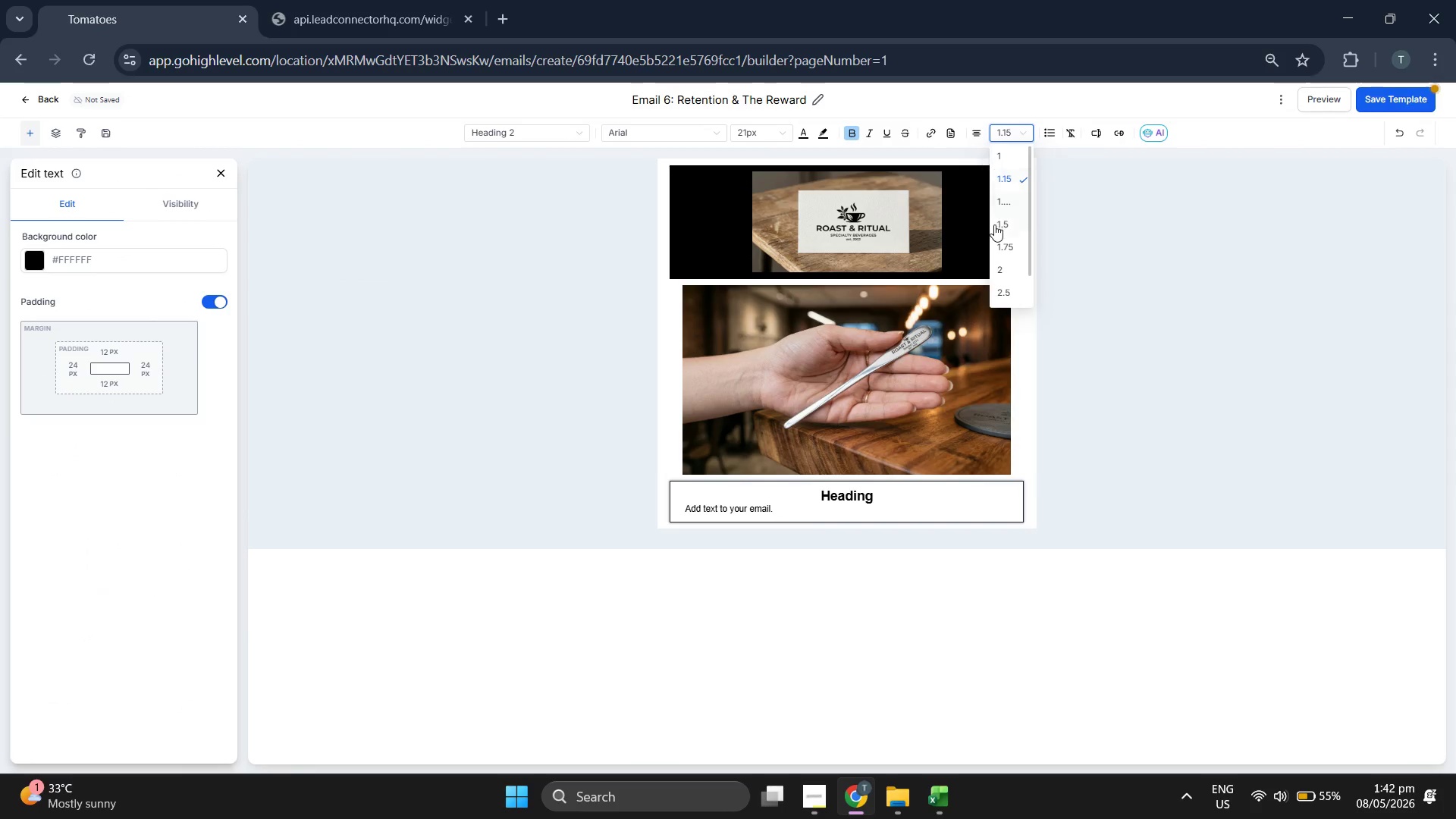 
left_click([994, 224])
 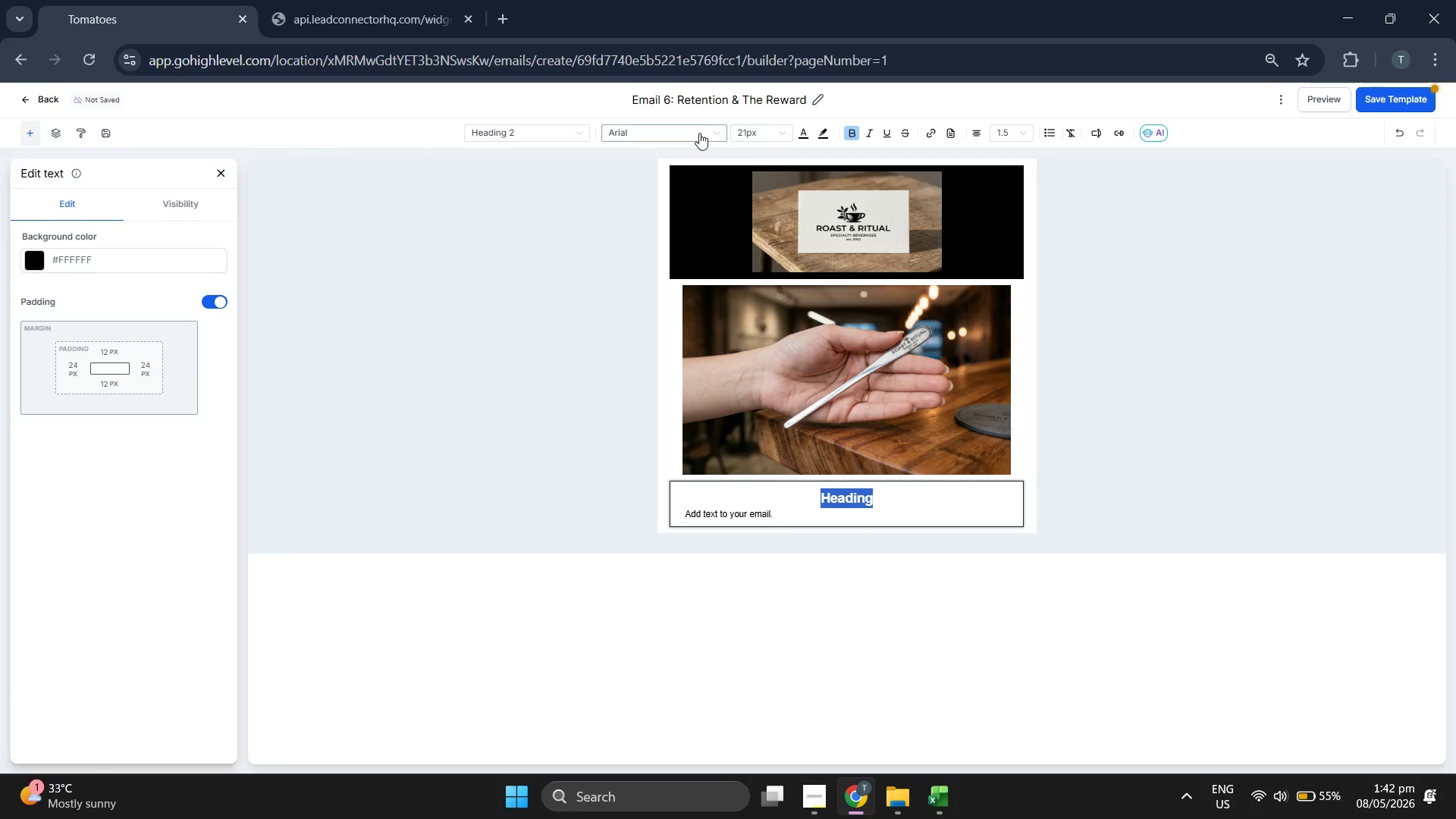 
left_click([698, 130])
 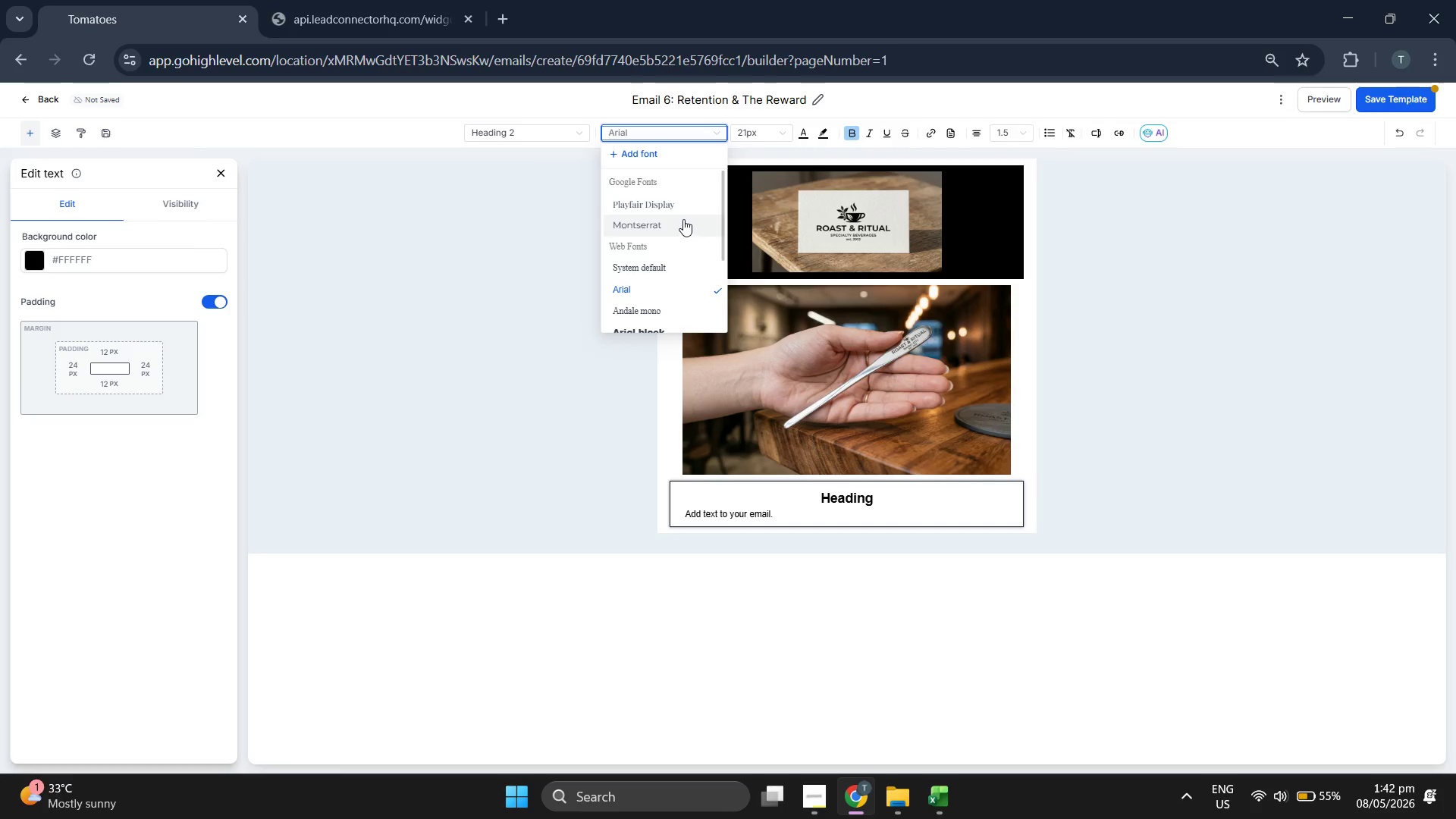 
left_click([682, 210])
 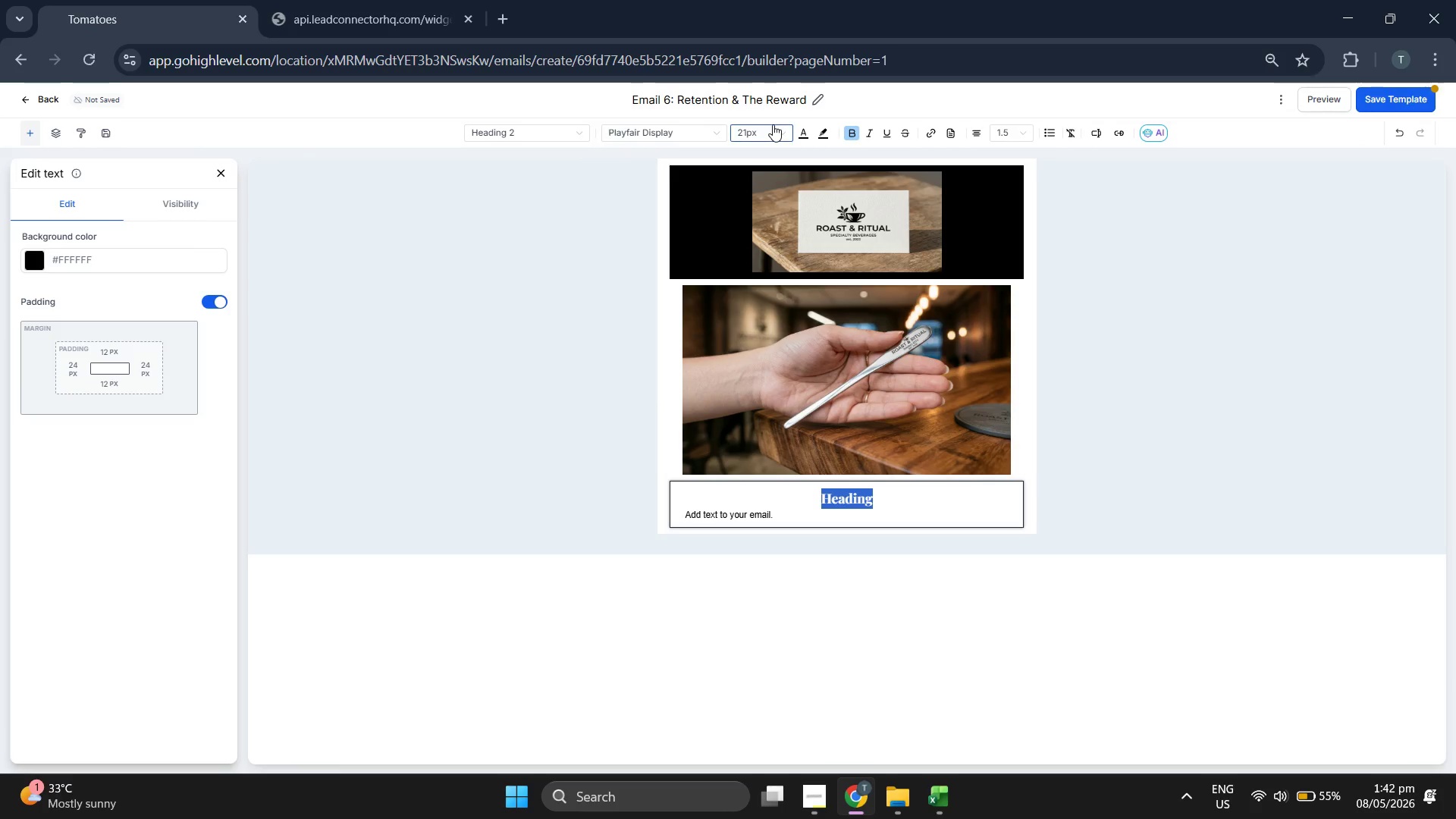 
left_click([773, 125])
 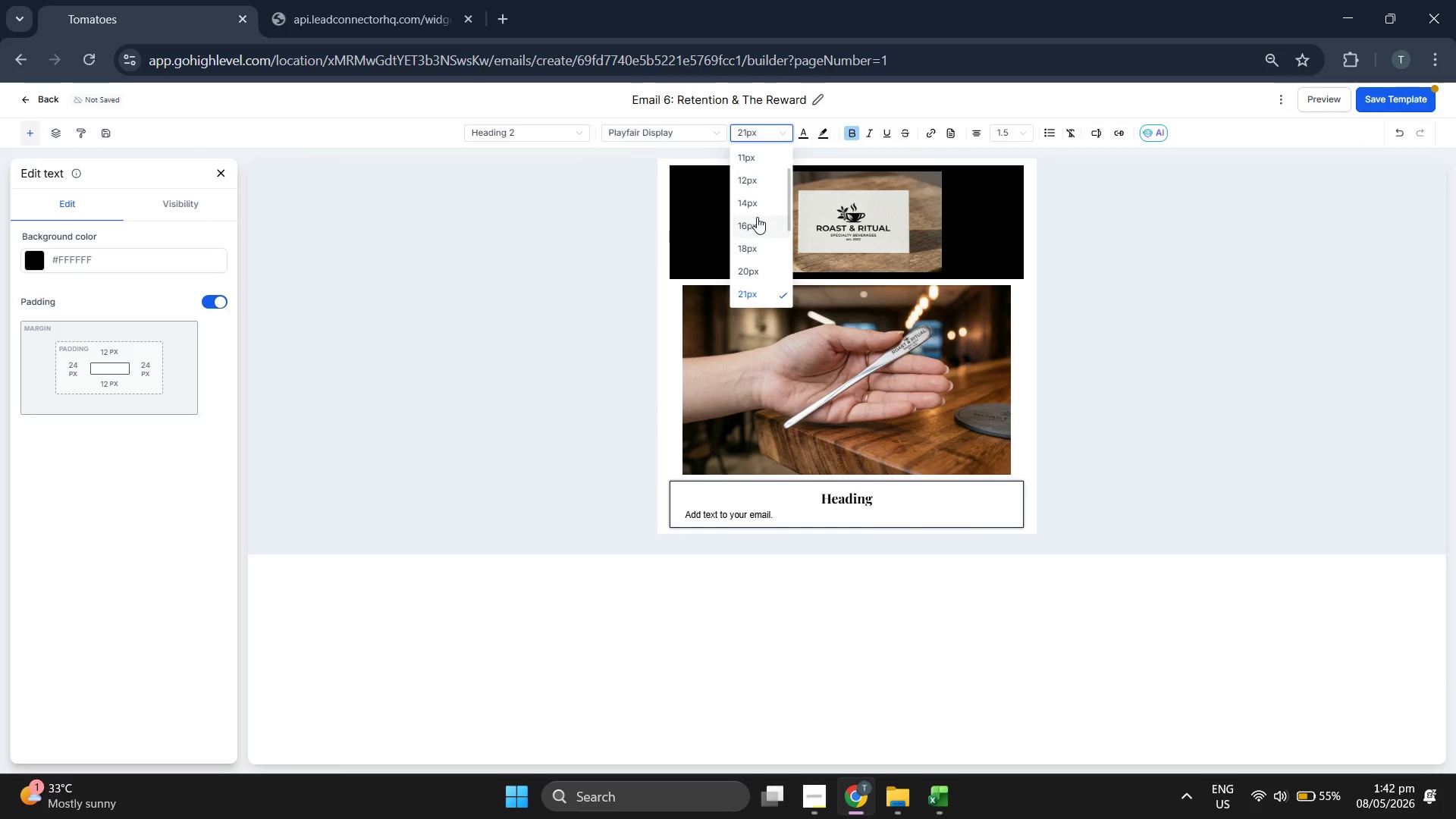 
scroll: coordinate [757, 217], scroll_direction: down, amount: 1.0
 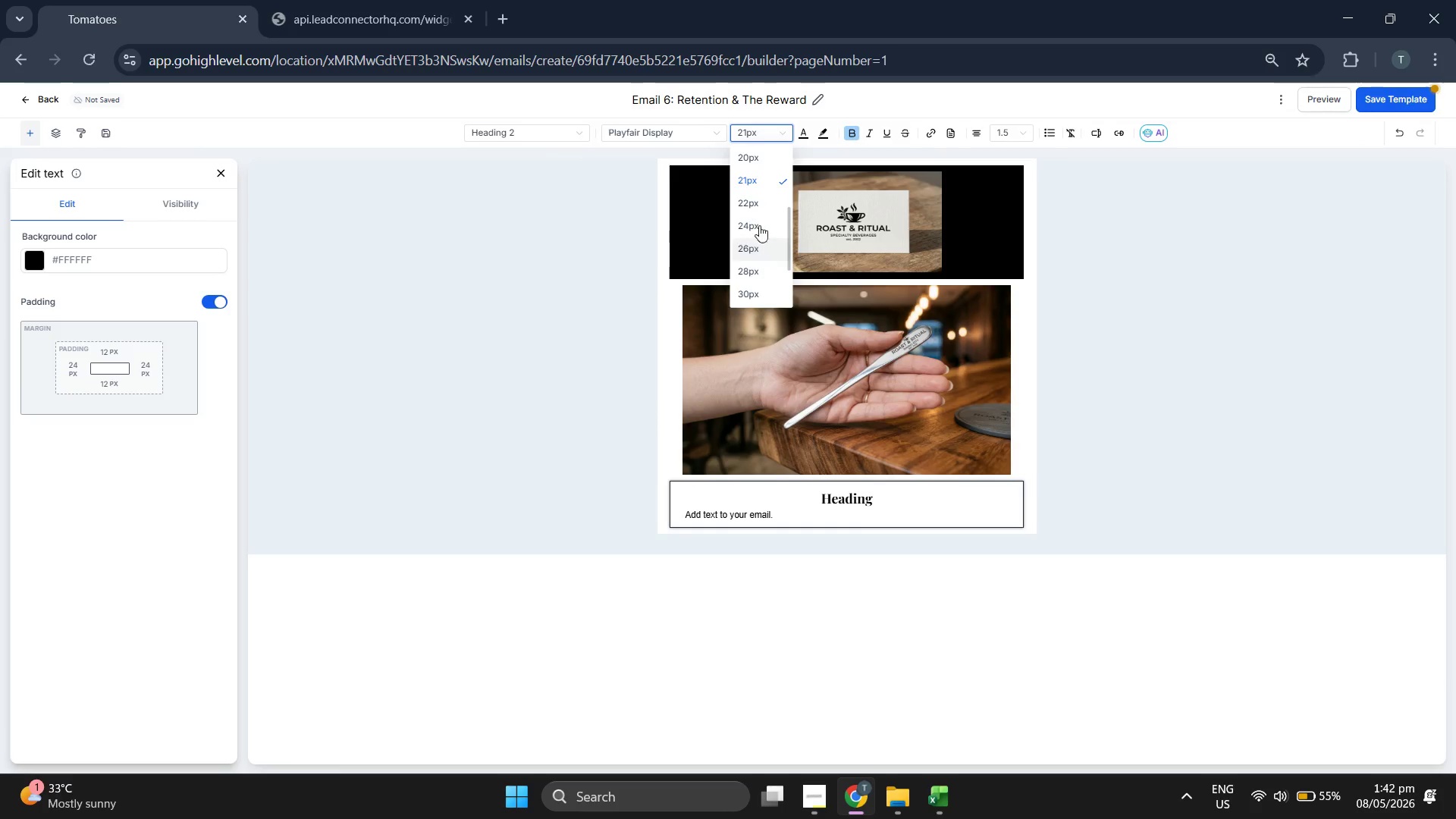 
left_click([759, 218])
 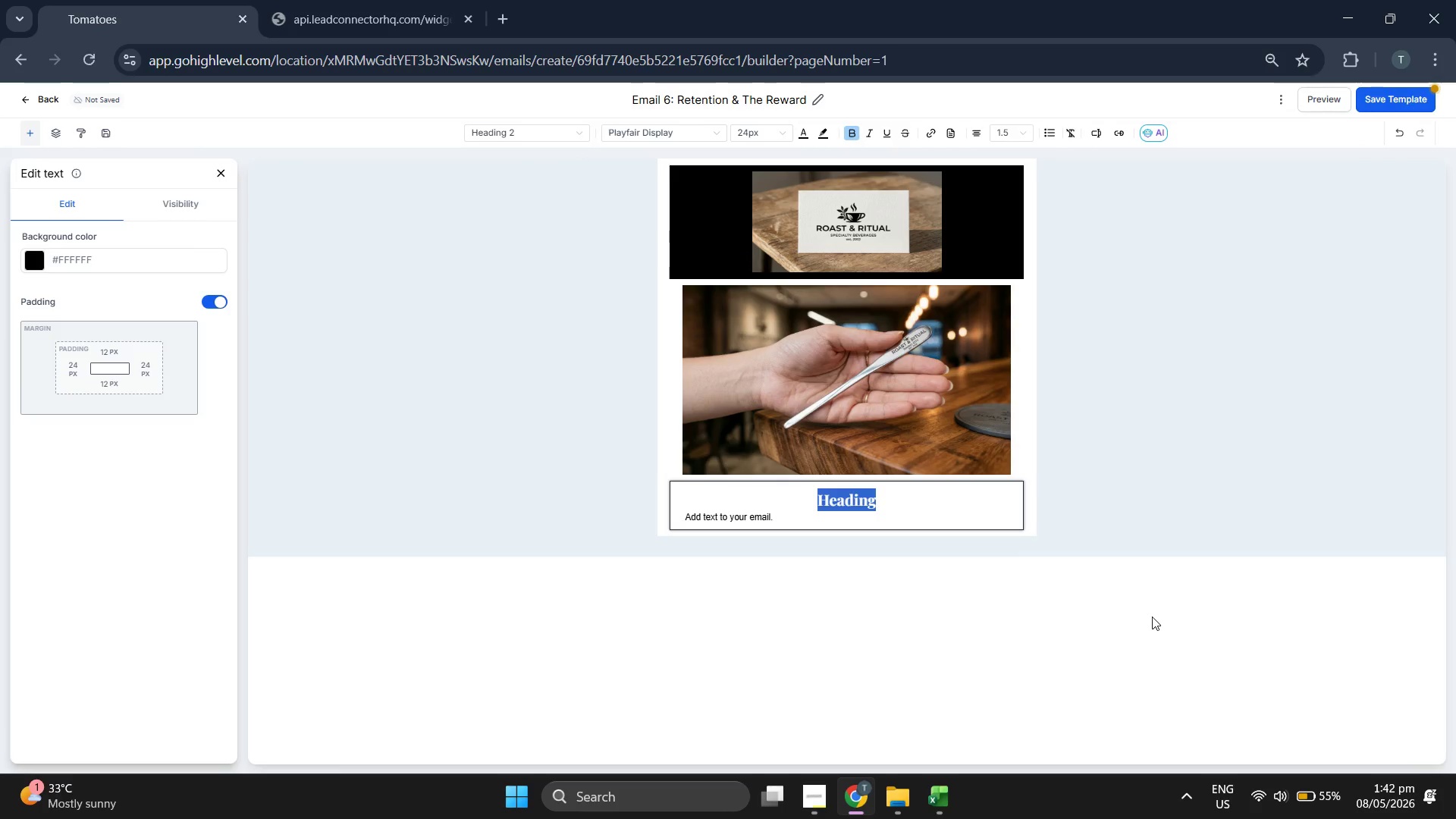 
type(The First Milestone.)
 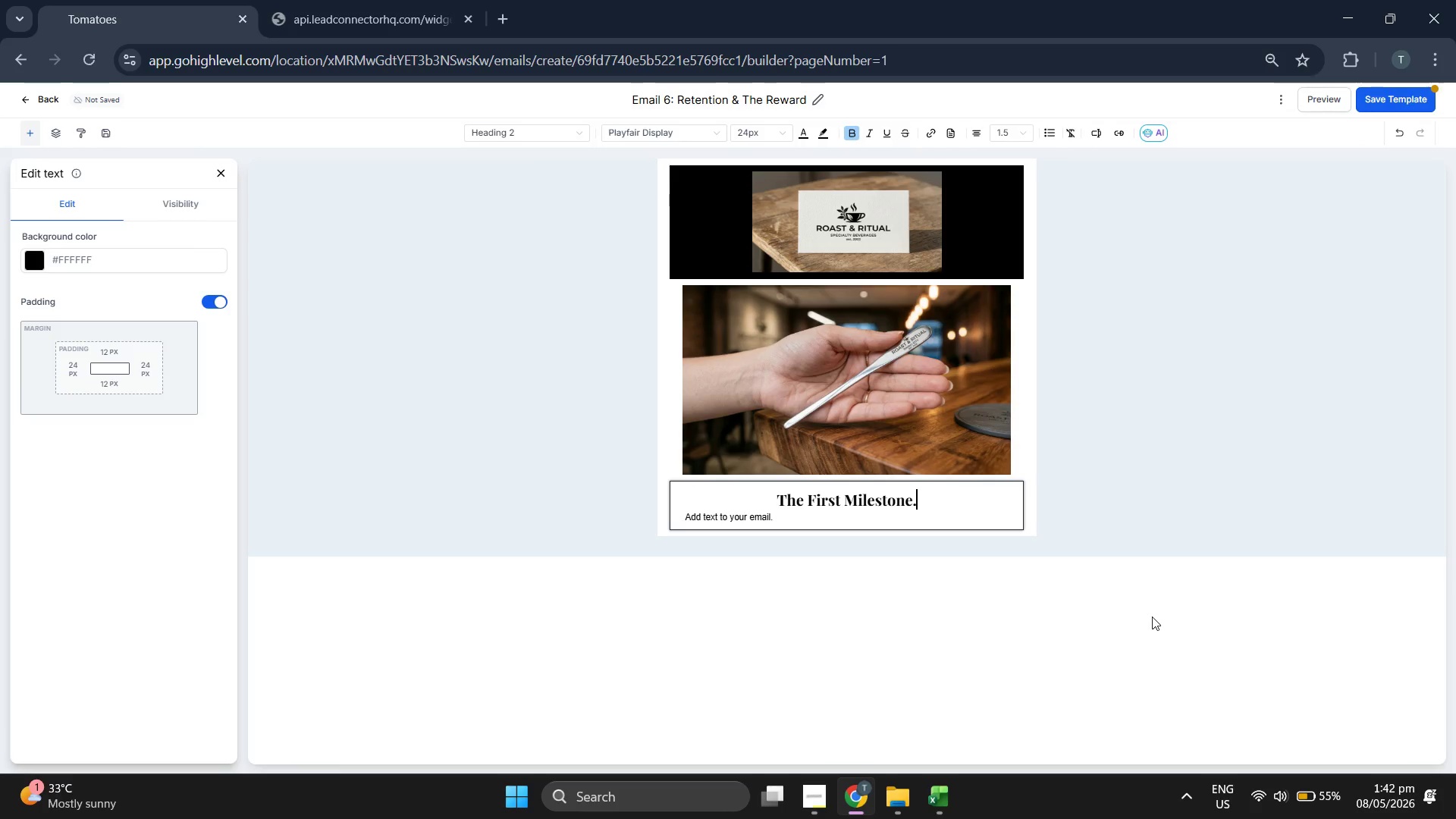 
key(ArrowDown)
 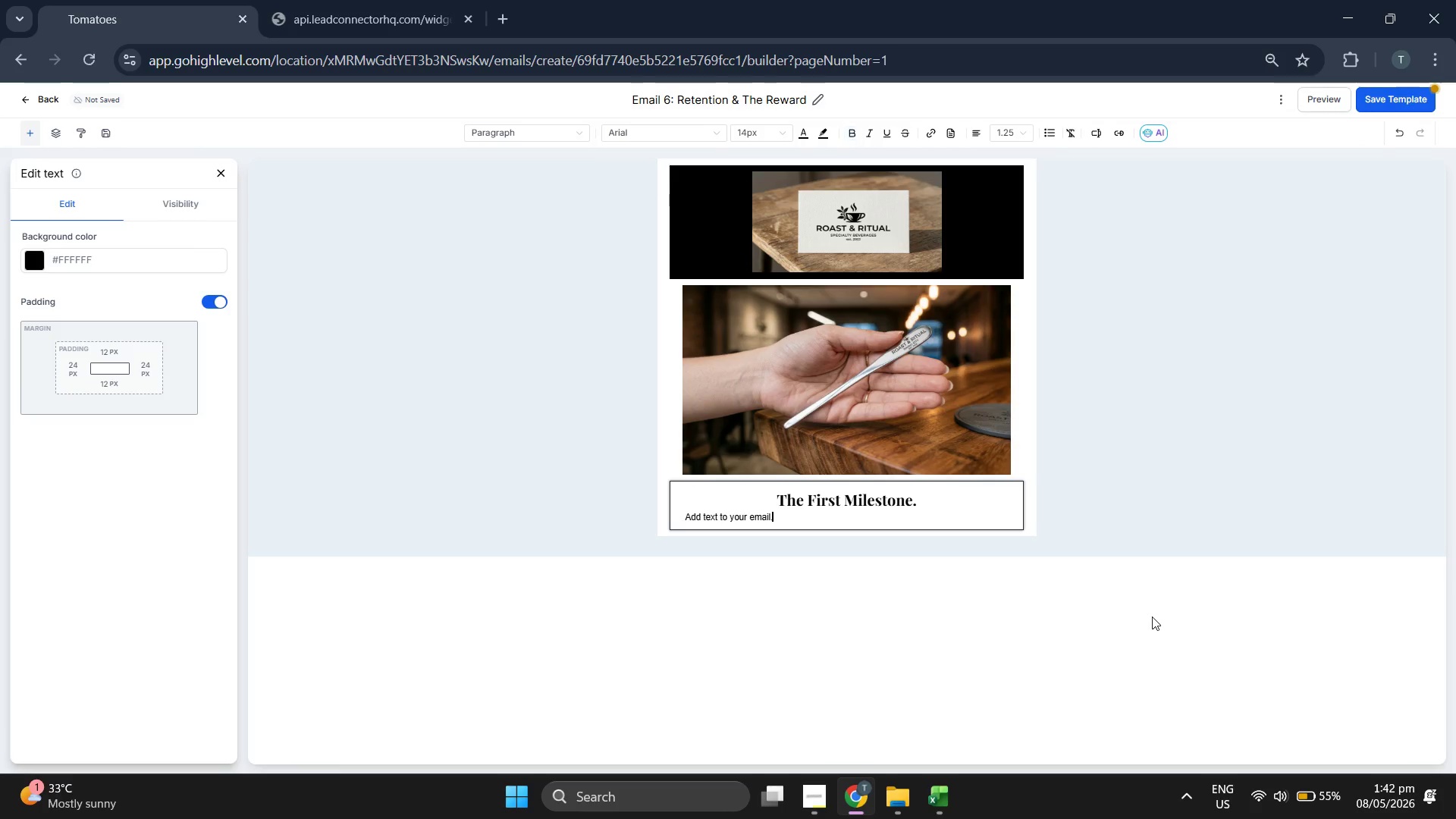 
key(Backspace)
 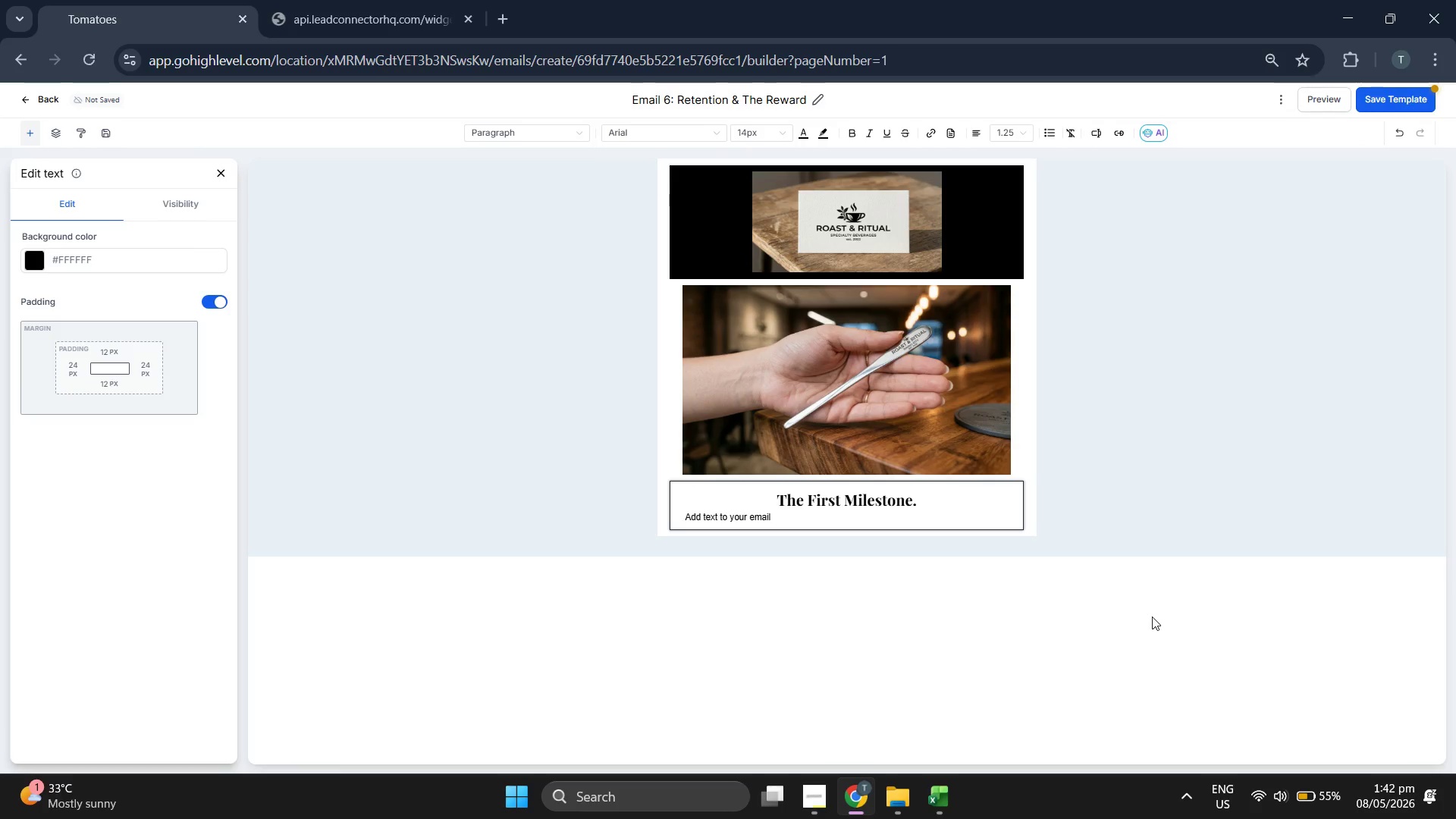 
key(Backspace)
 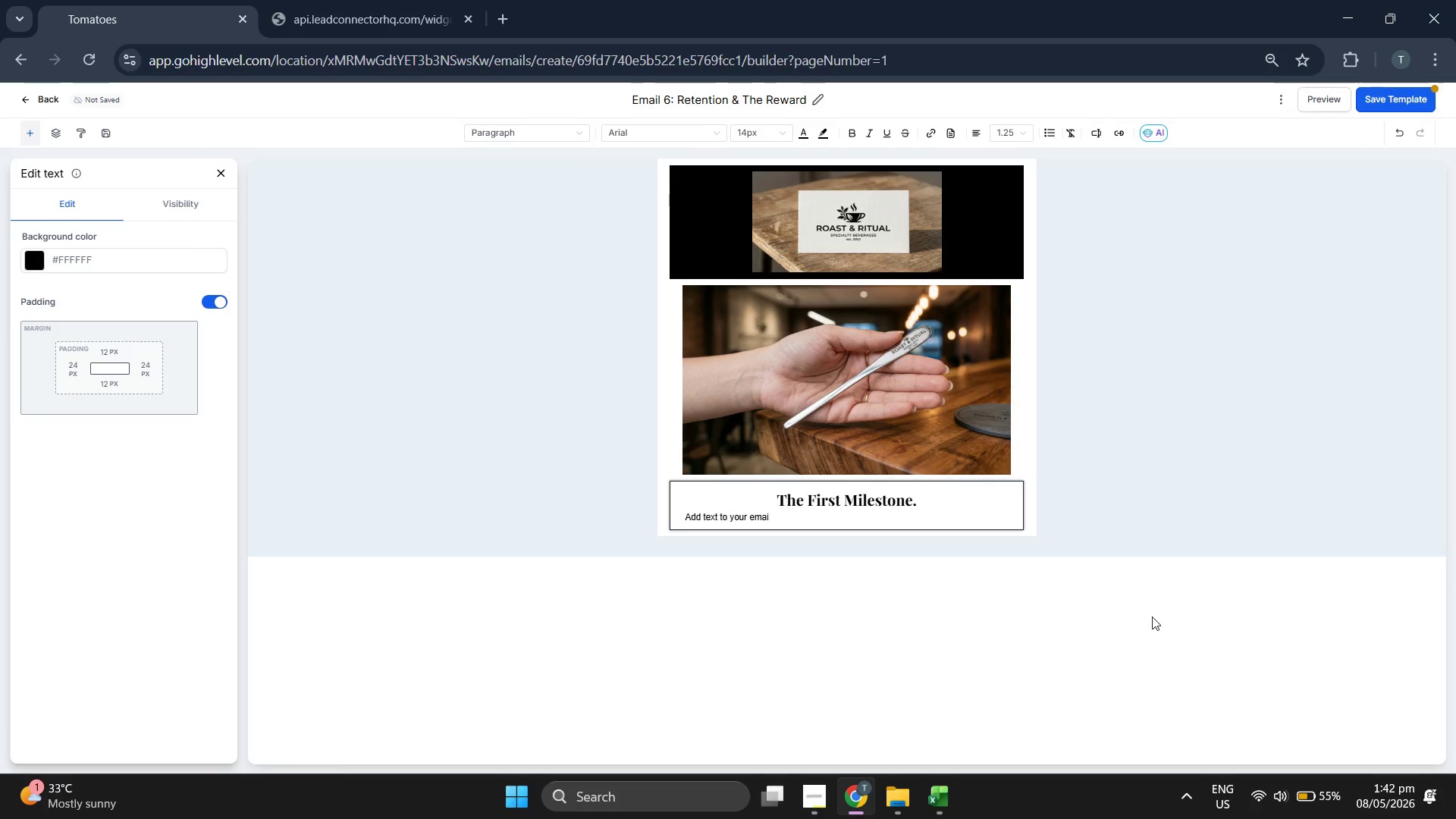 
key(Backspace)
 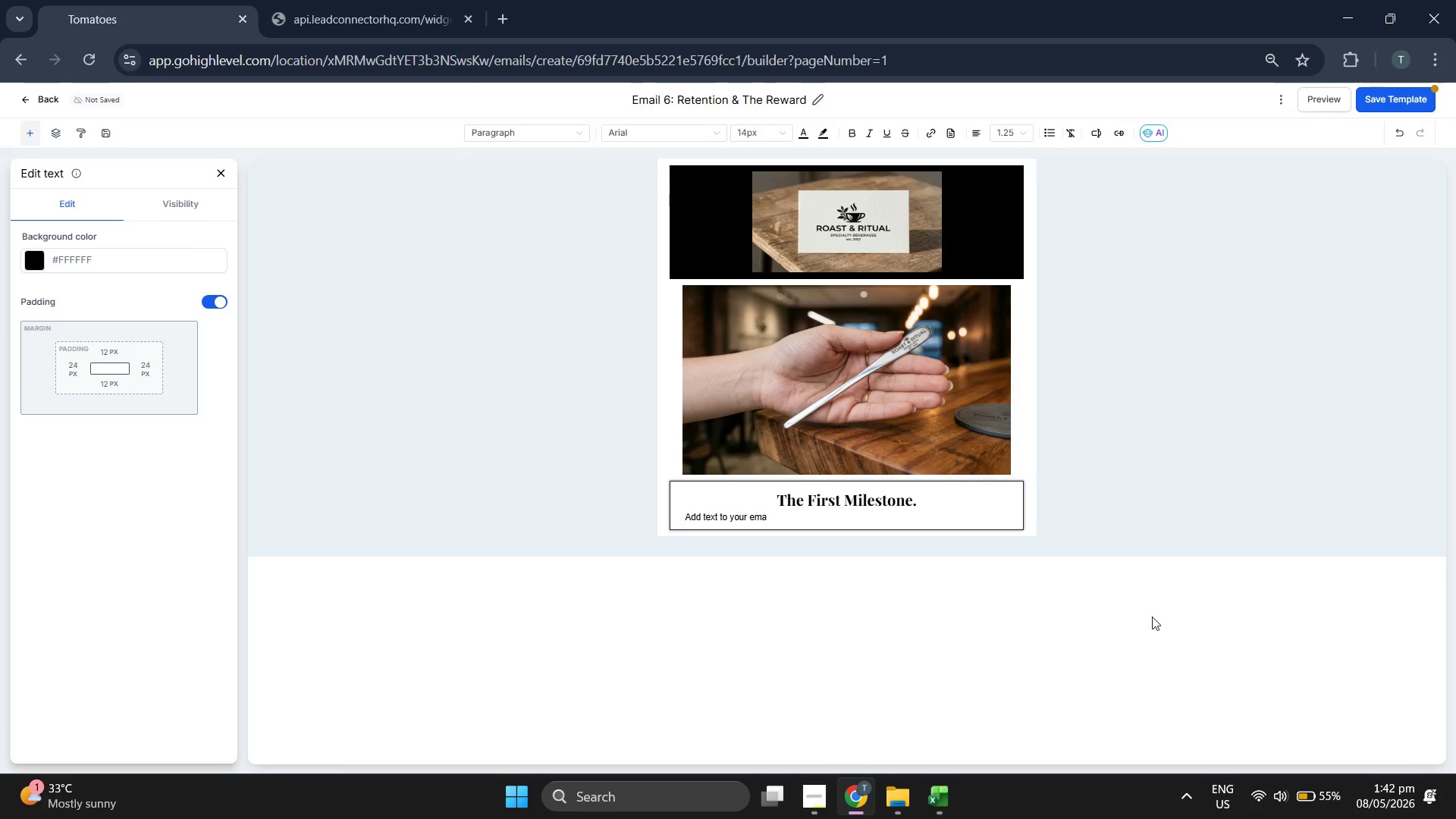 
key(Backspace)
 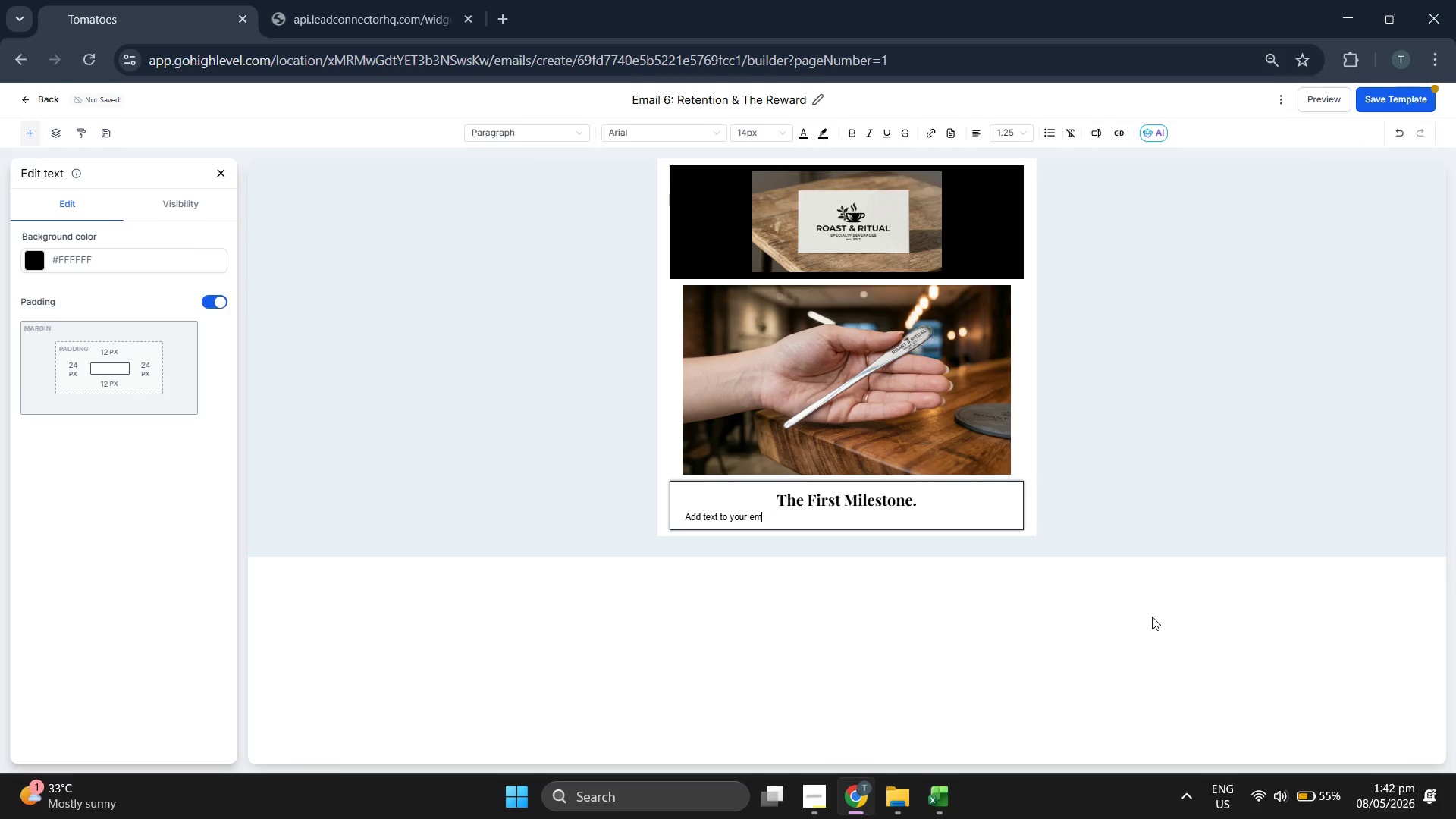 
key(Backspace)
 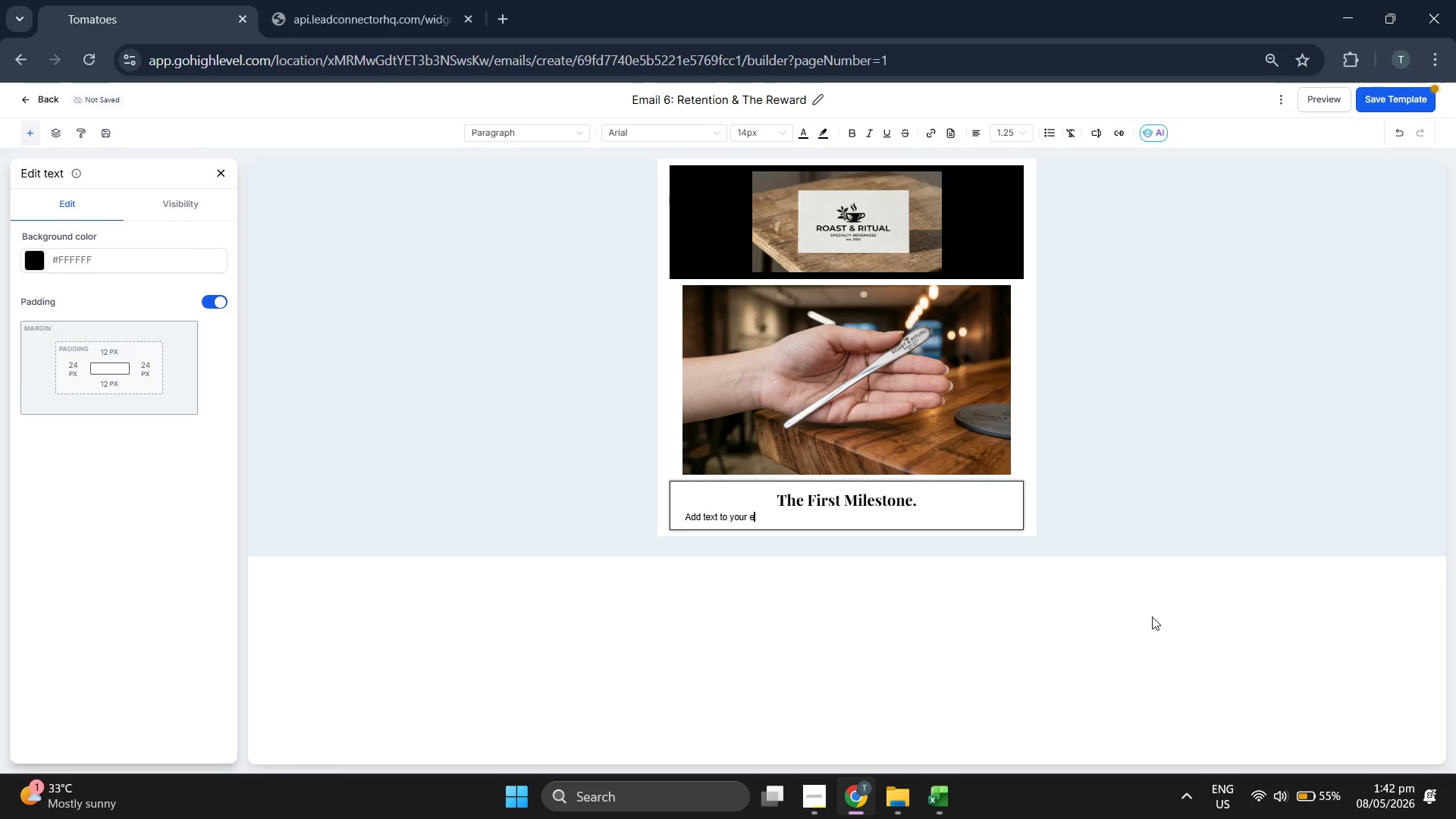 
key(Backspace)
 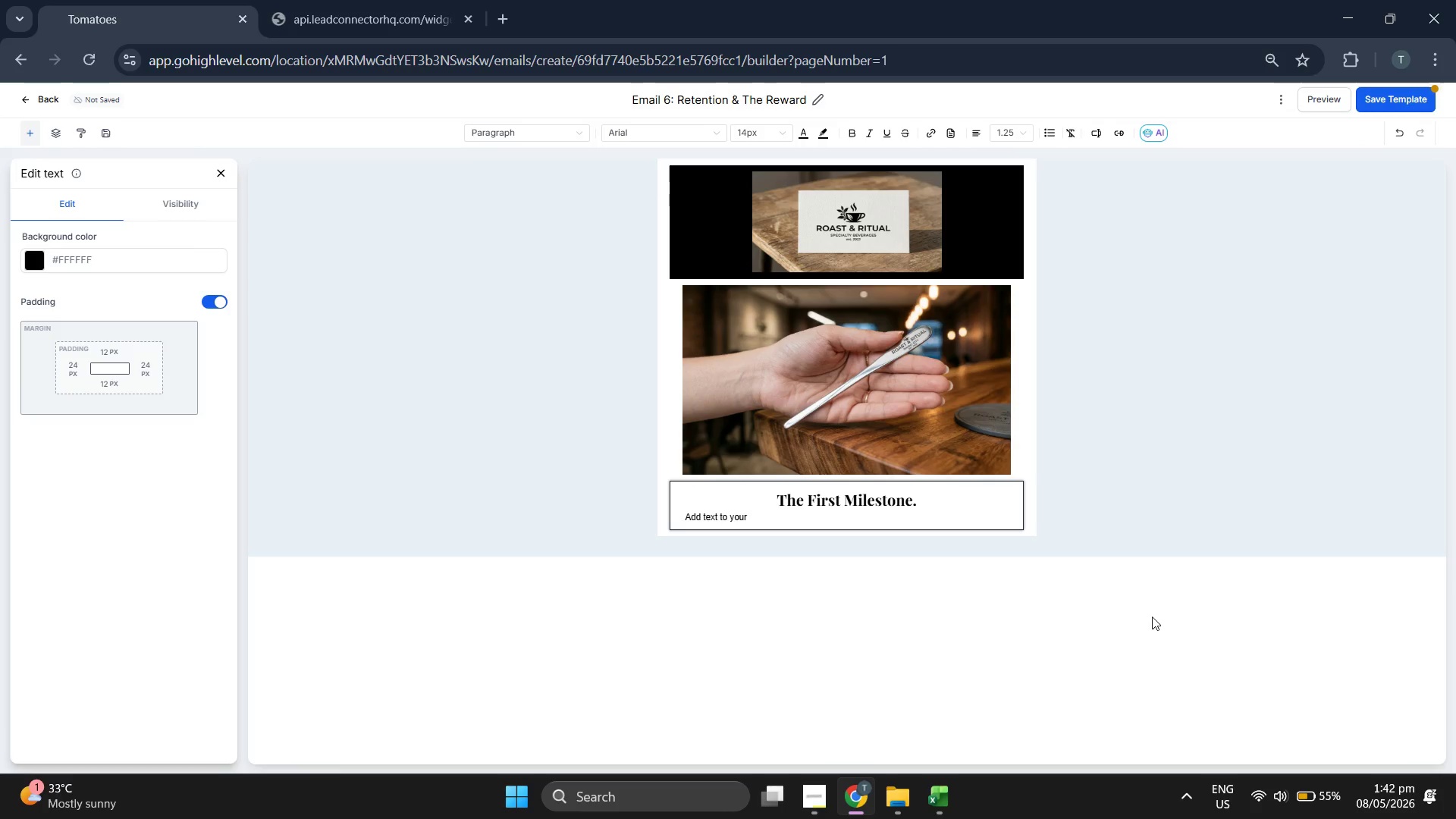 
key(Backspace)
 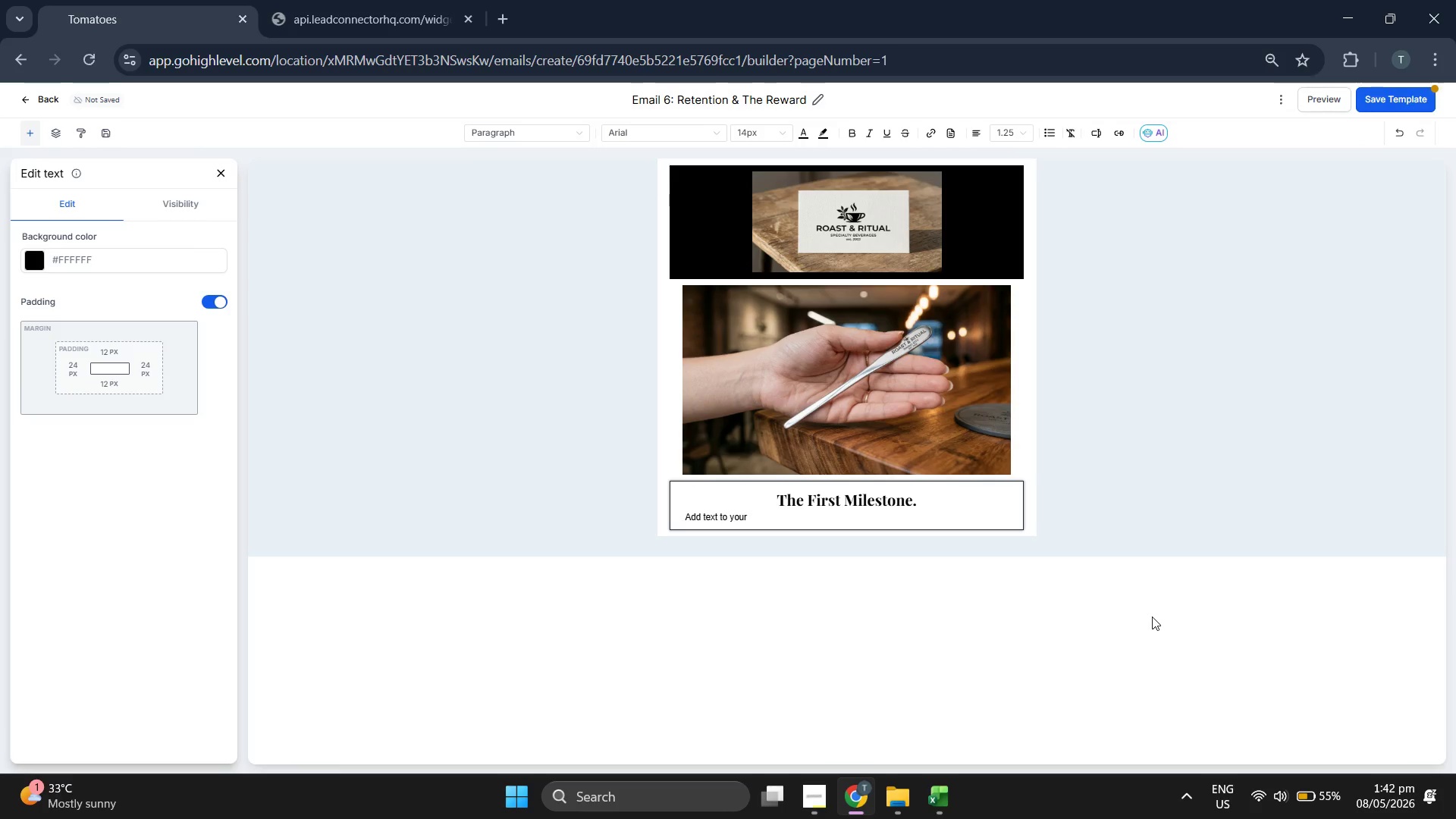 
key(Backspace)
 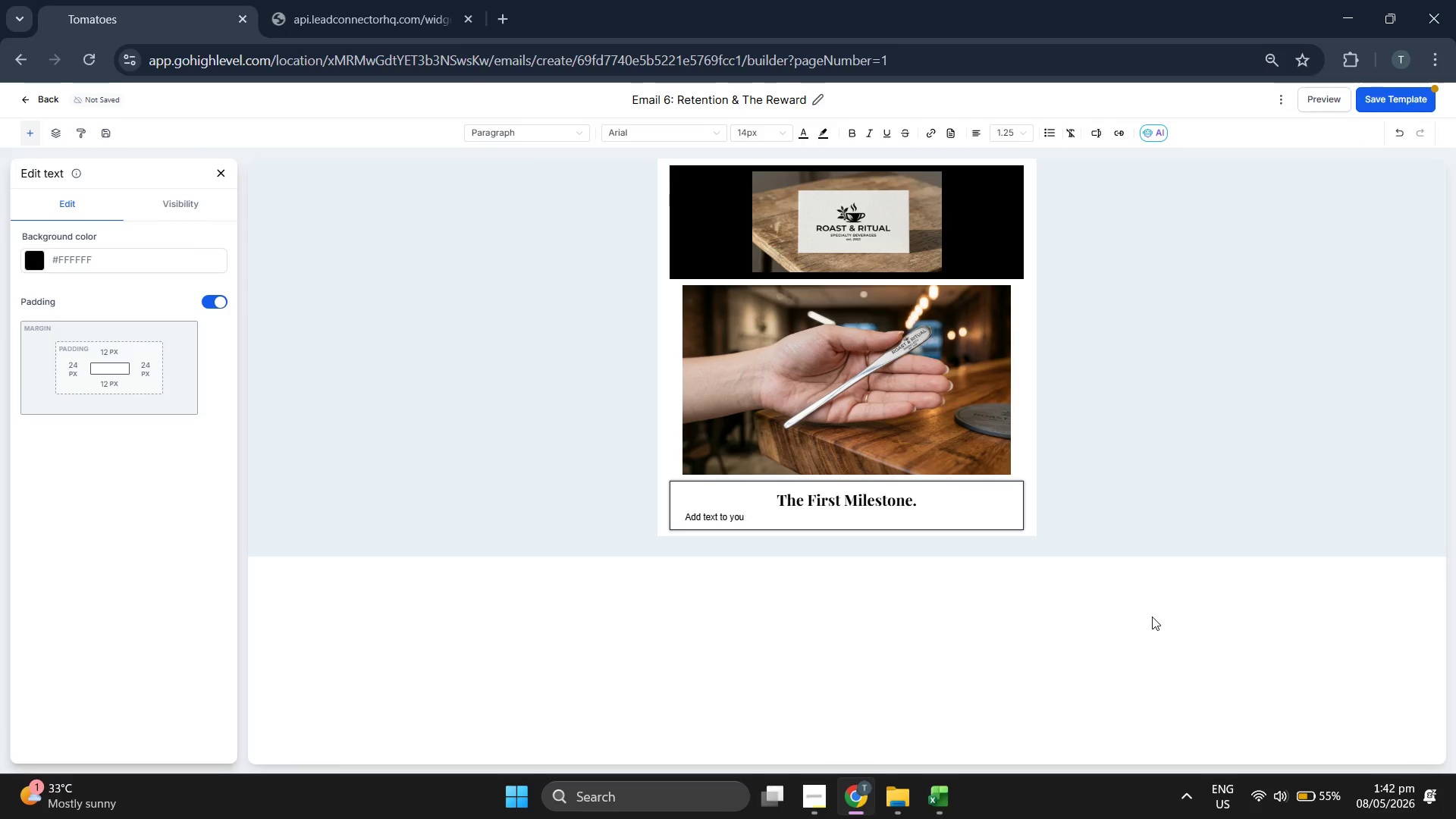 
key(Backspace)
 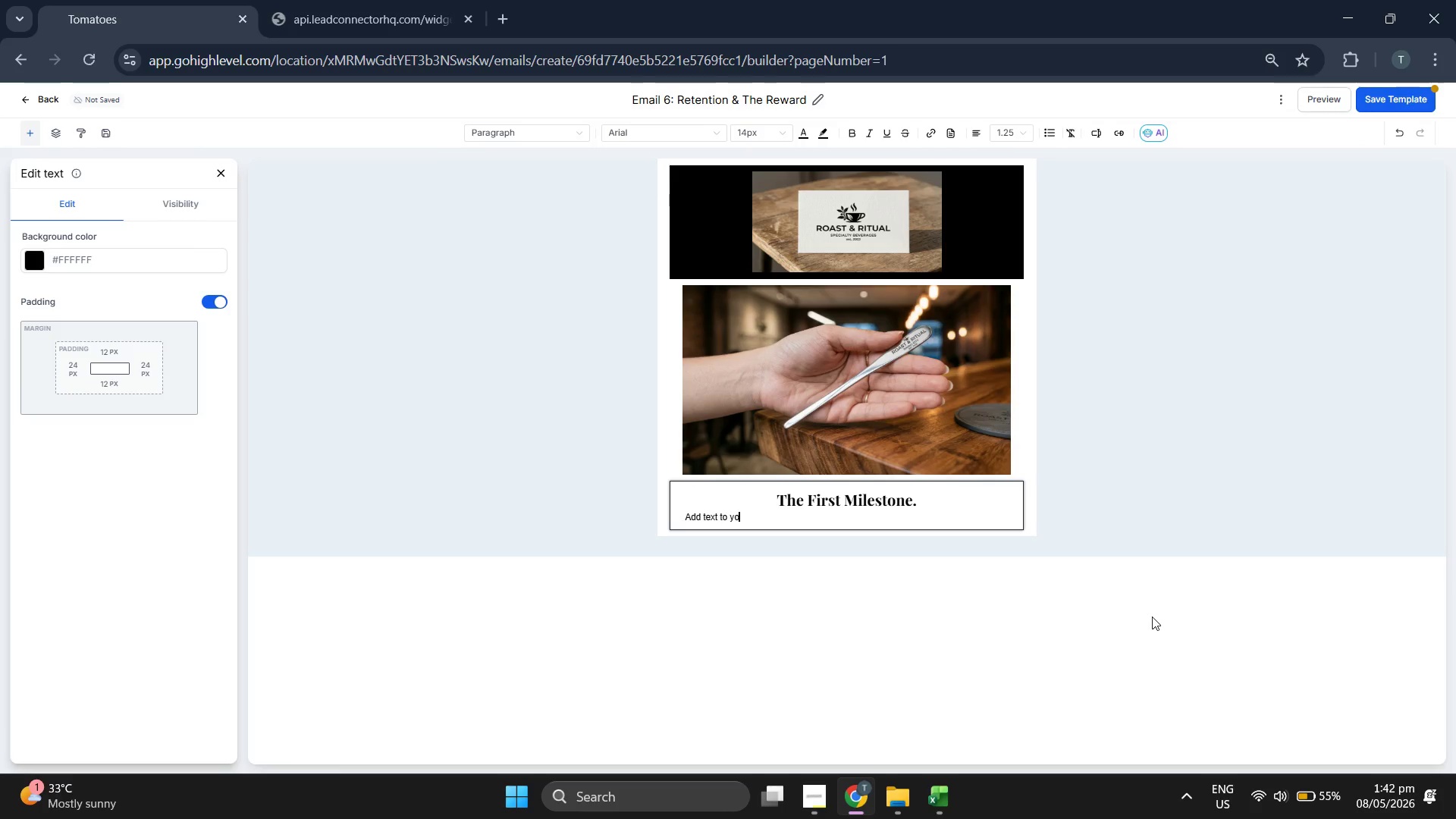 
key(Backspace)
 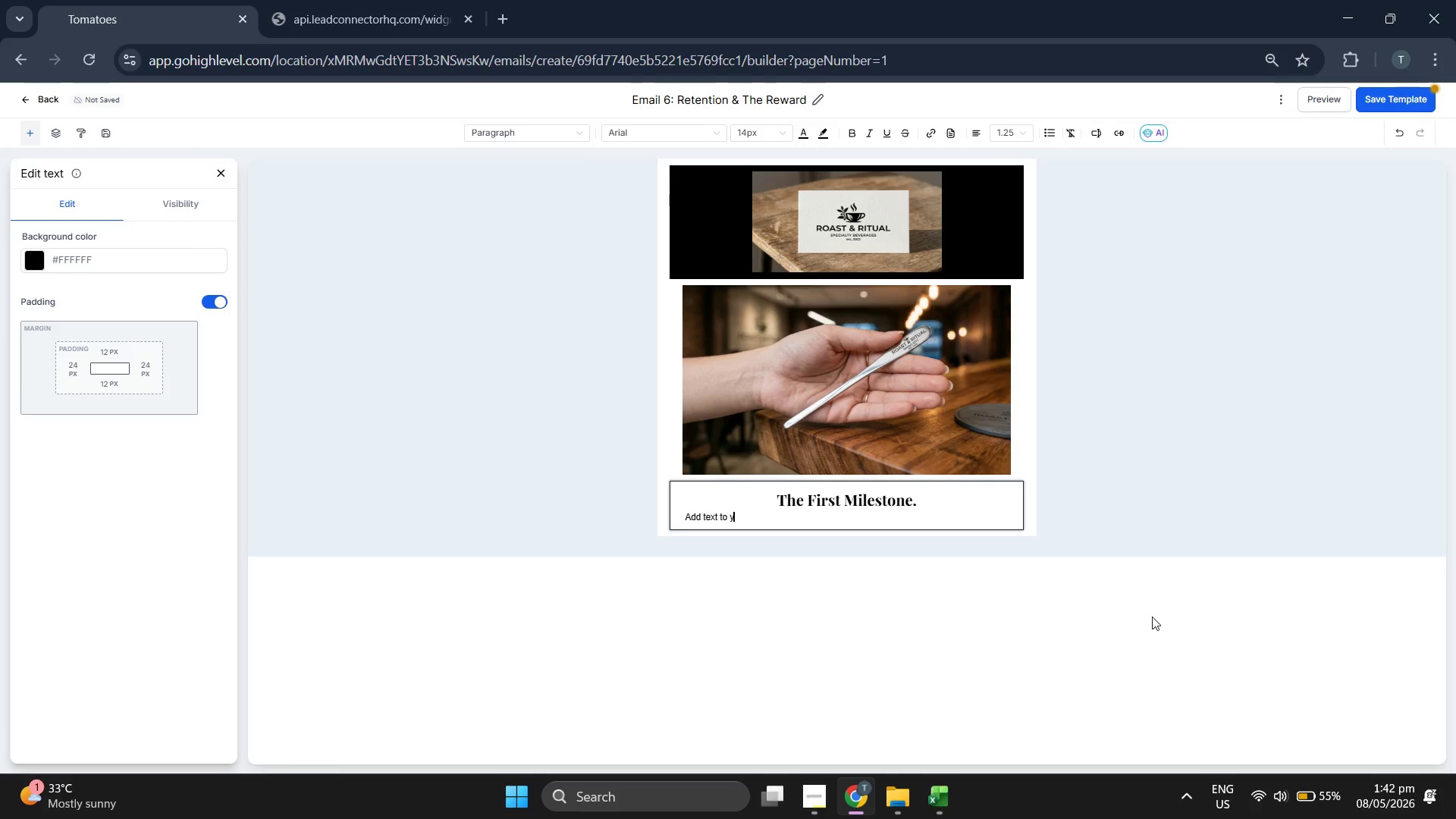 
key(Backspace)
 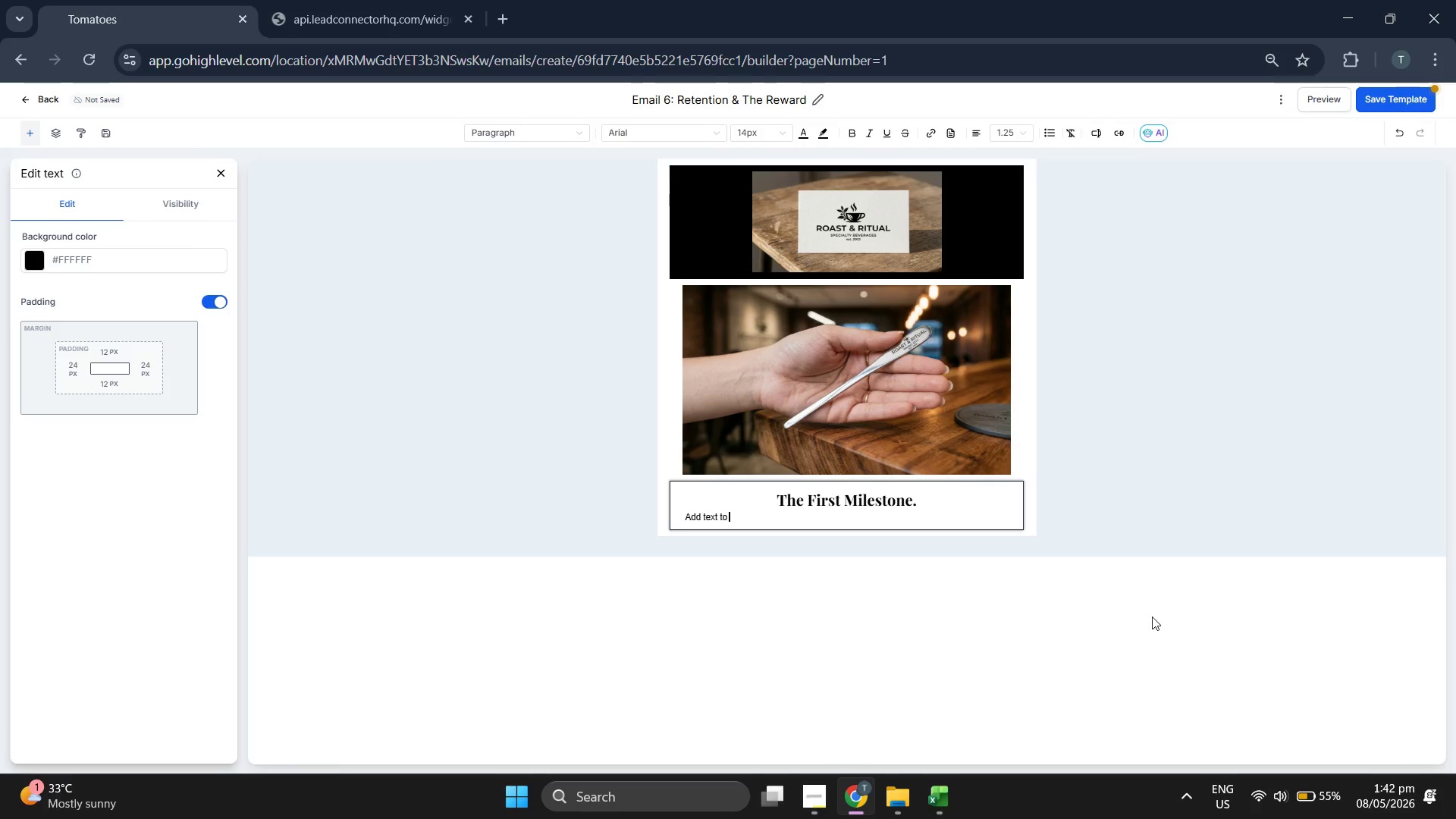 
key(Backspace)
 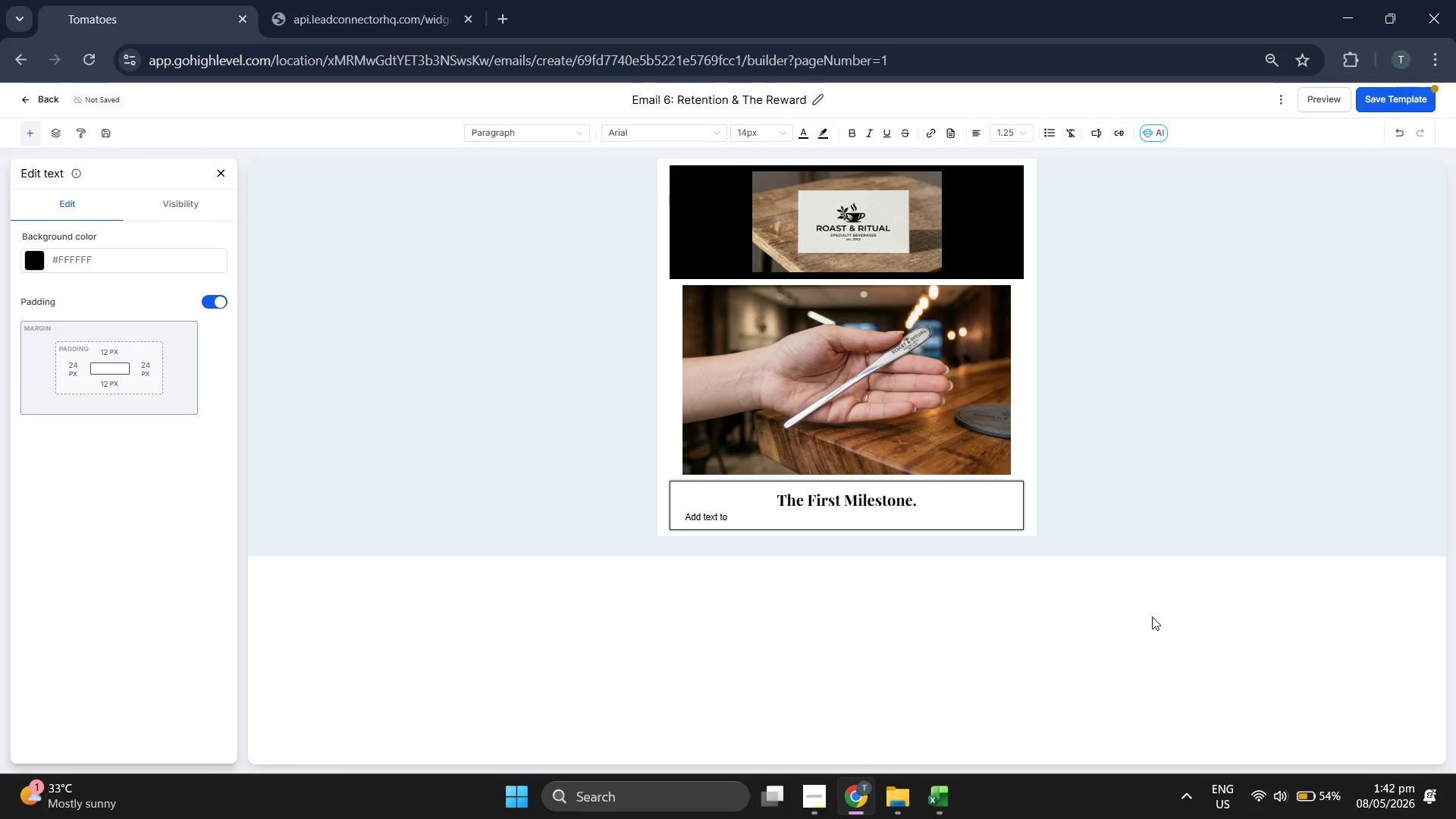 
key(Backspace)
 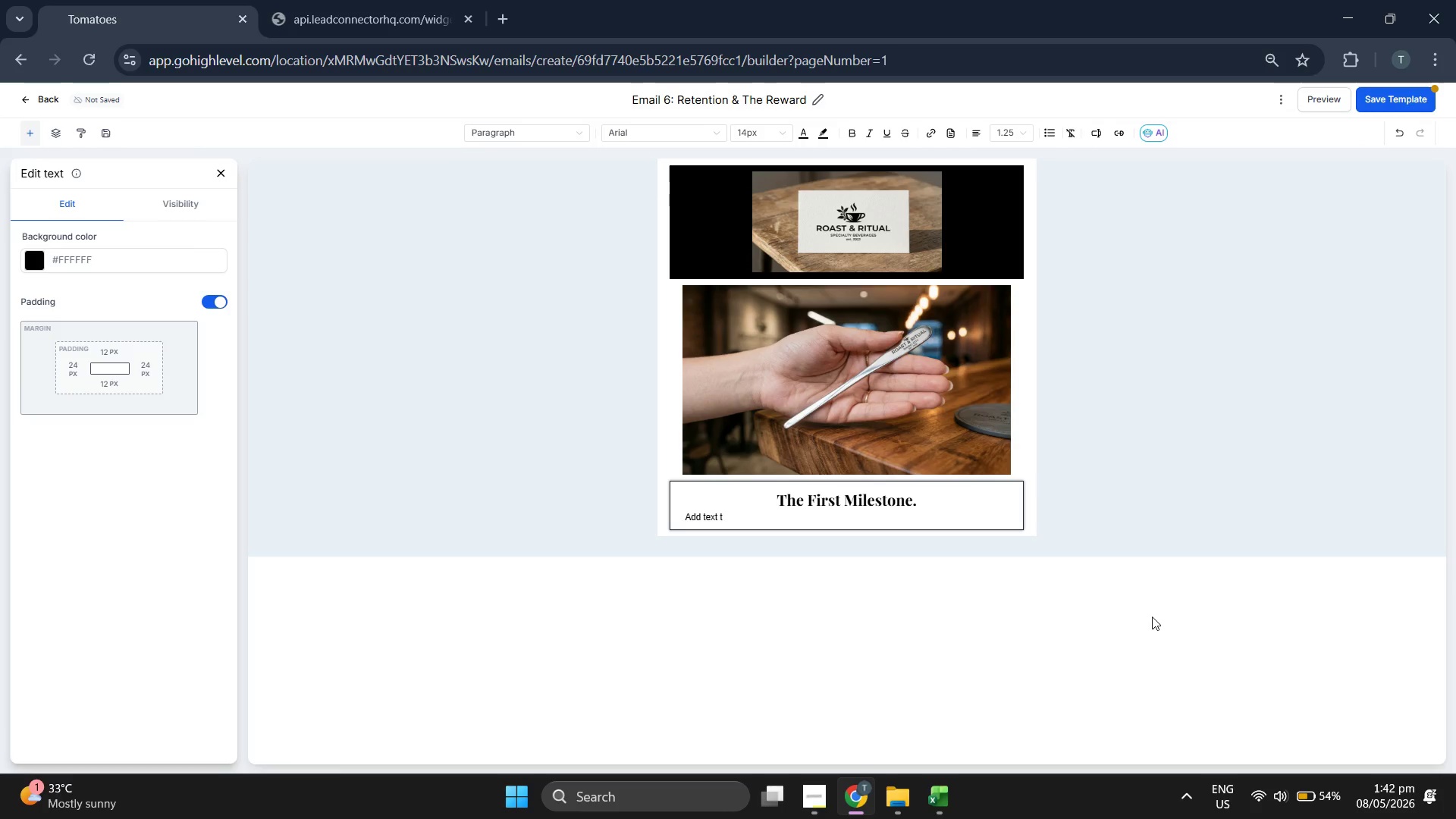 
key(Backspace)
 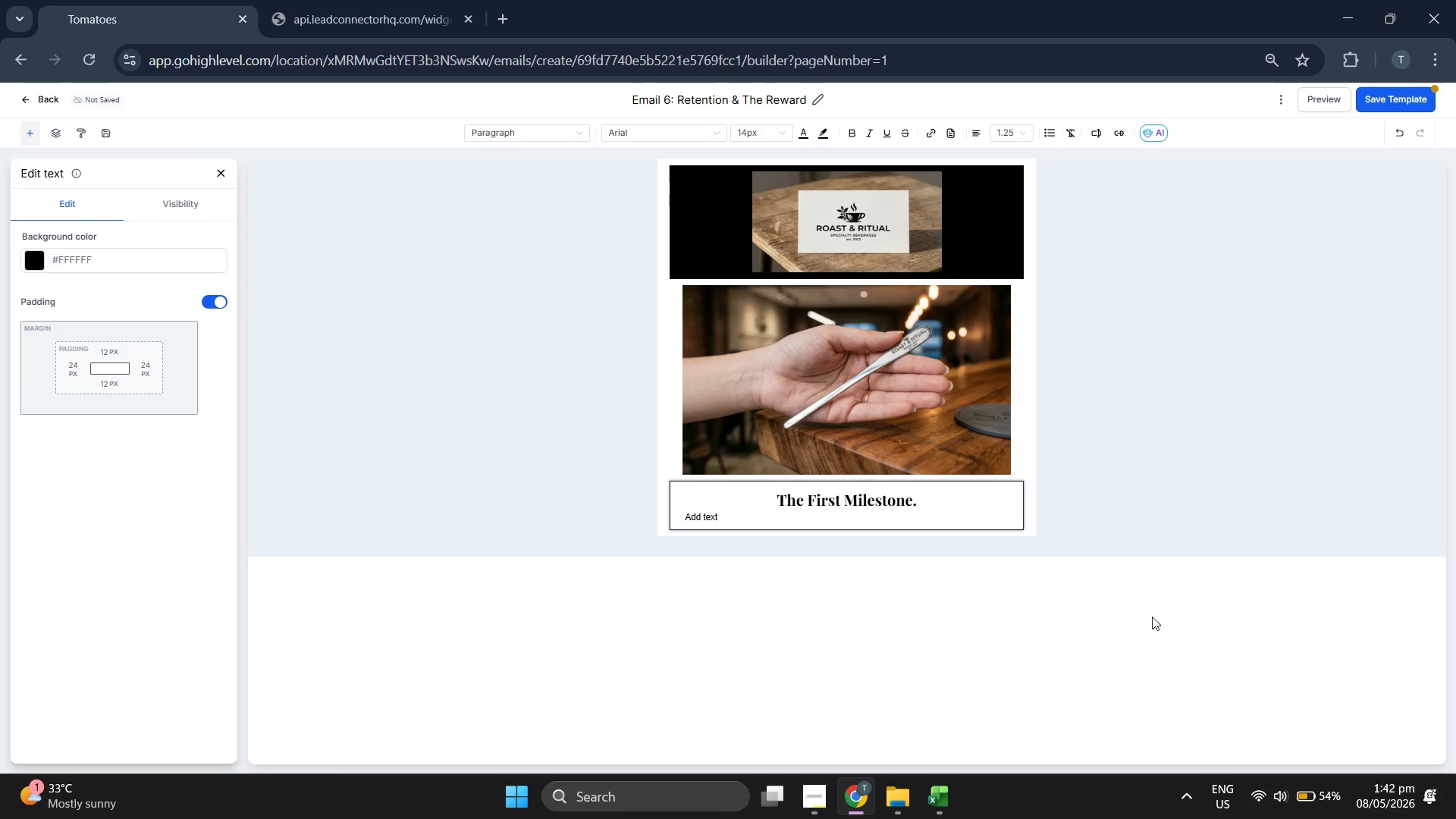 
key(Backspace)
 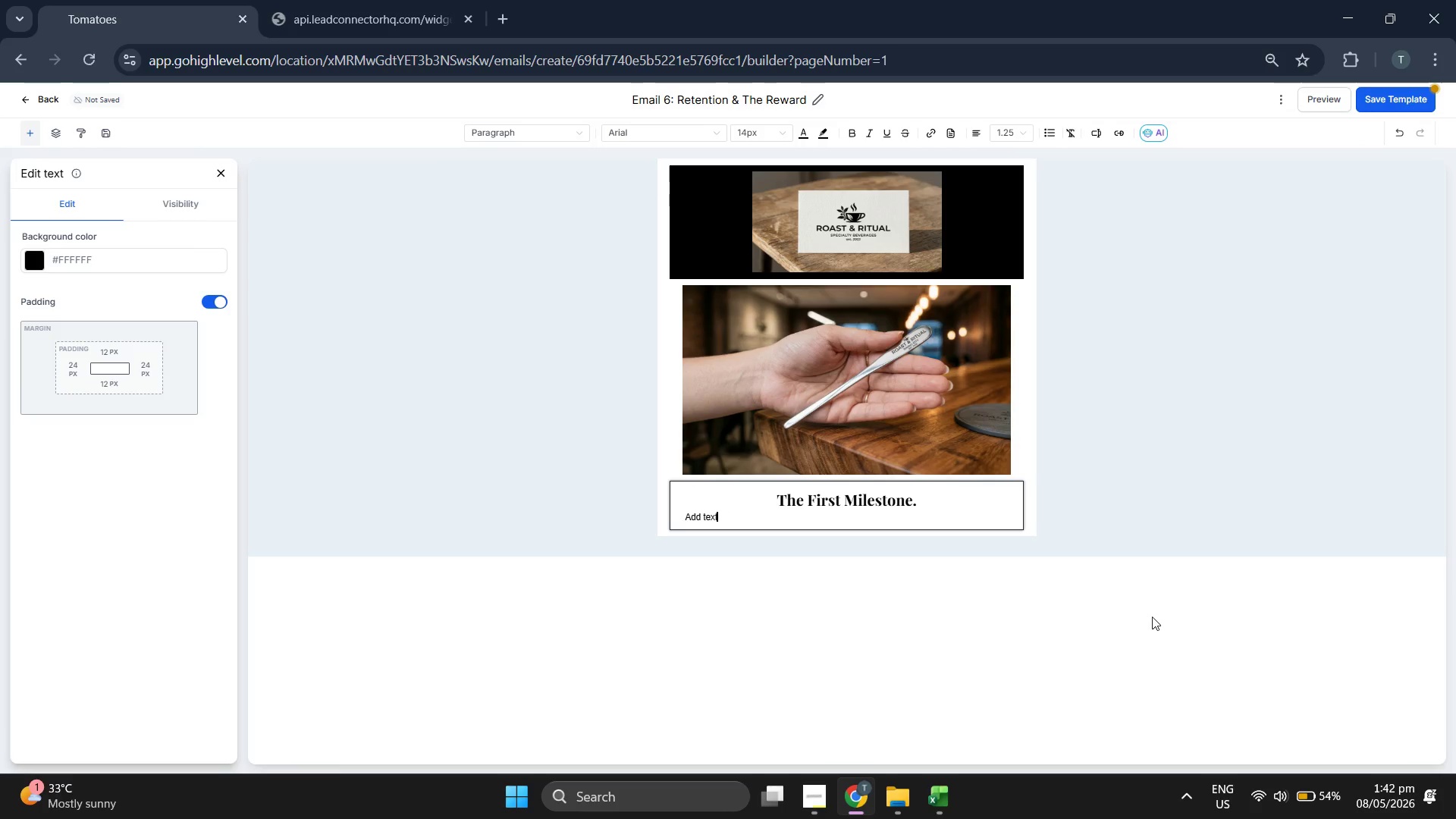 
key(Backspace)
 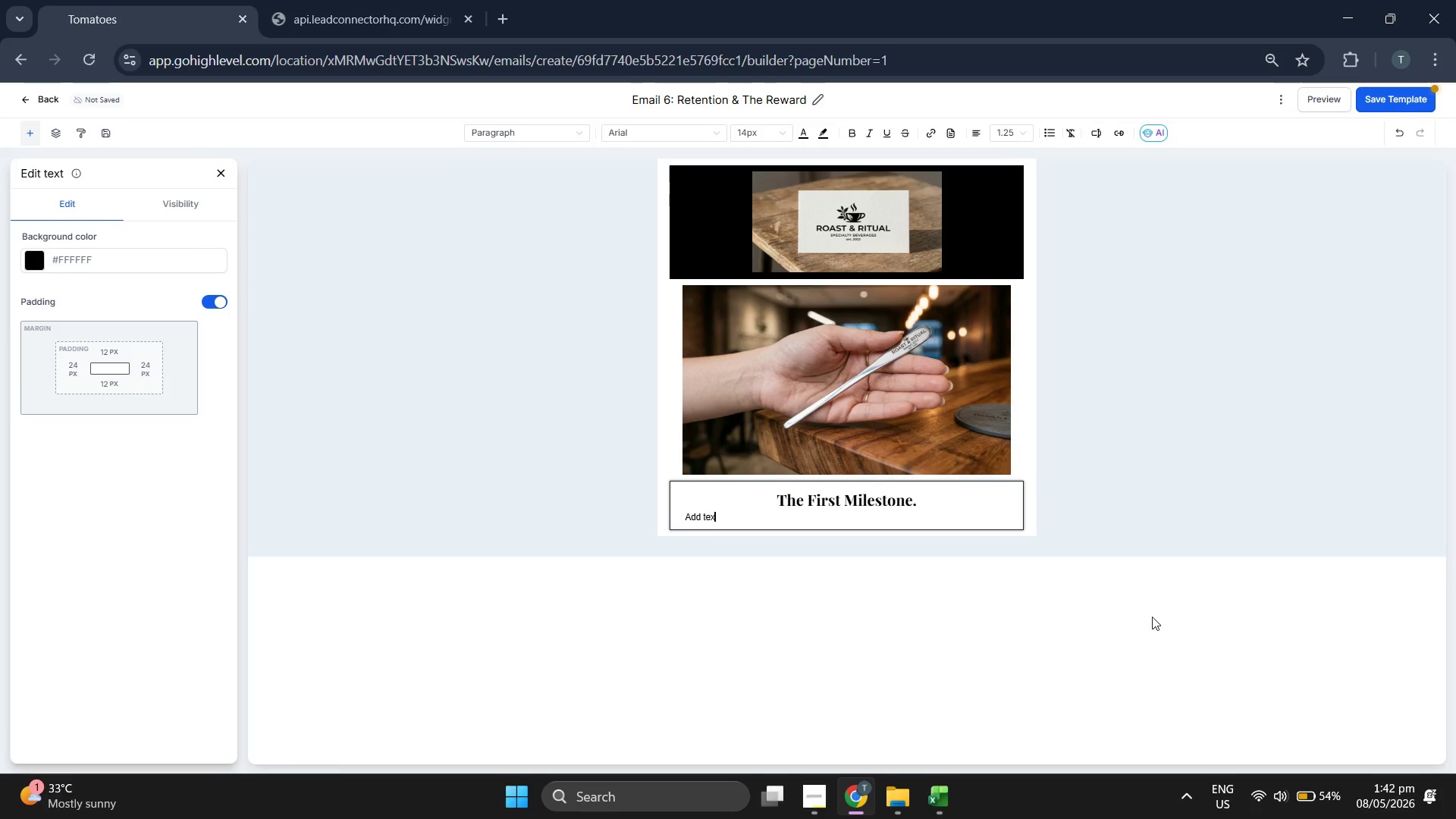 
key(Backspace)
 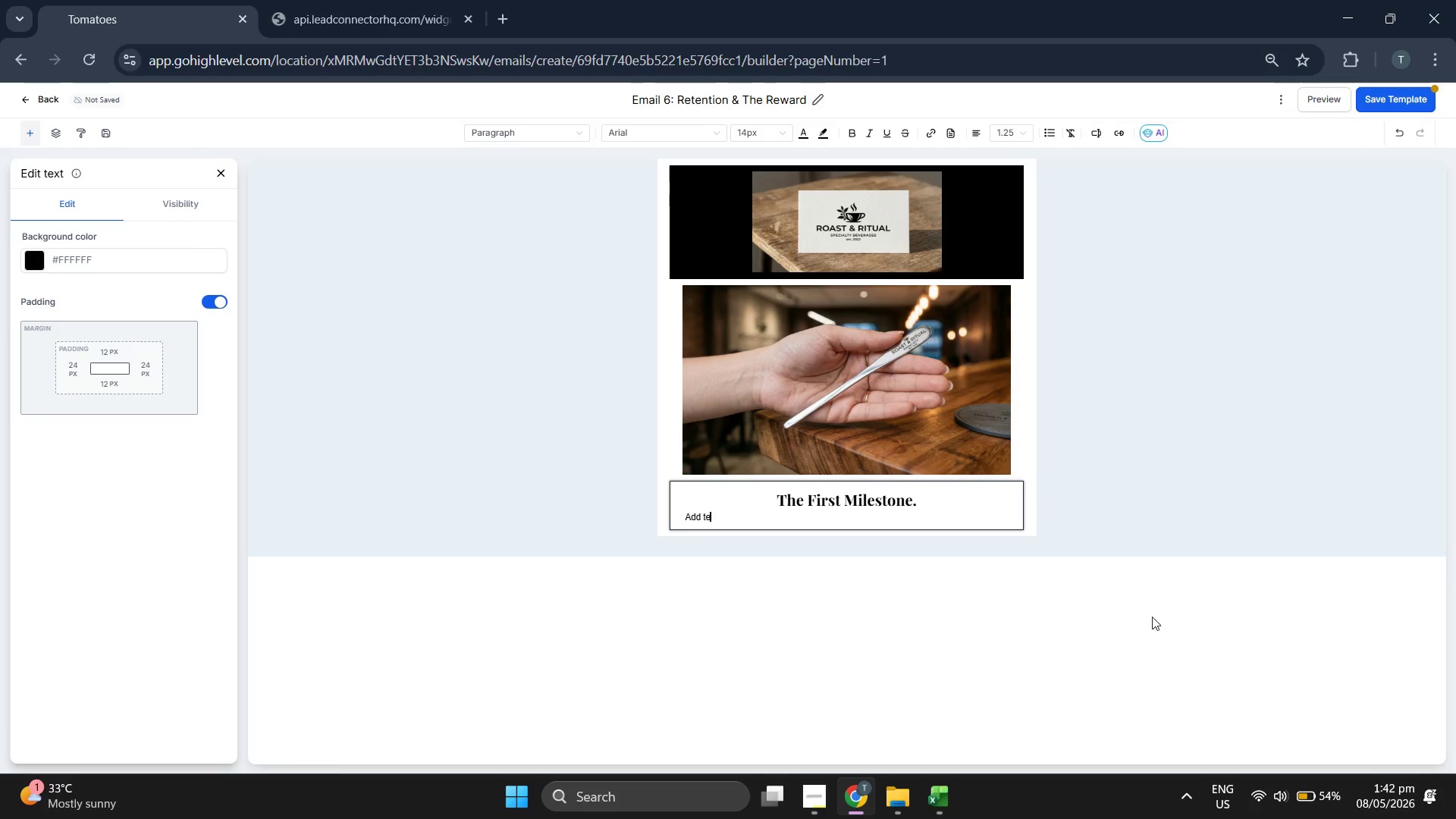 
key(Backspace)
 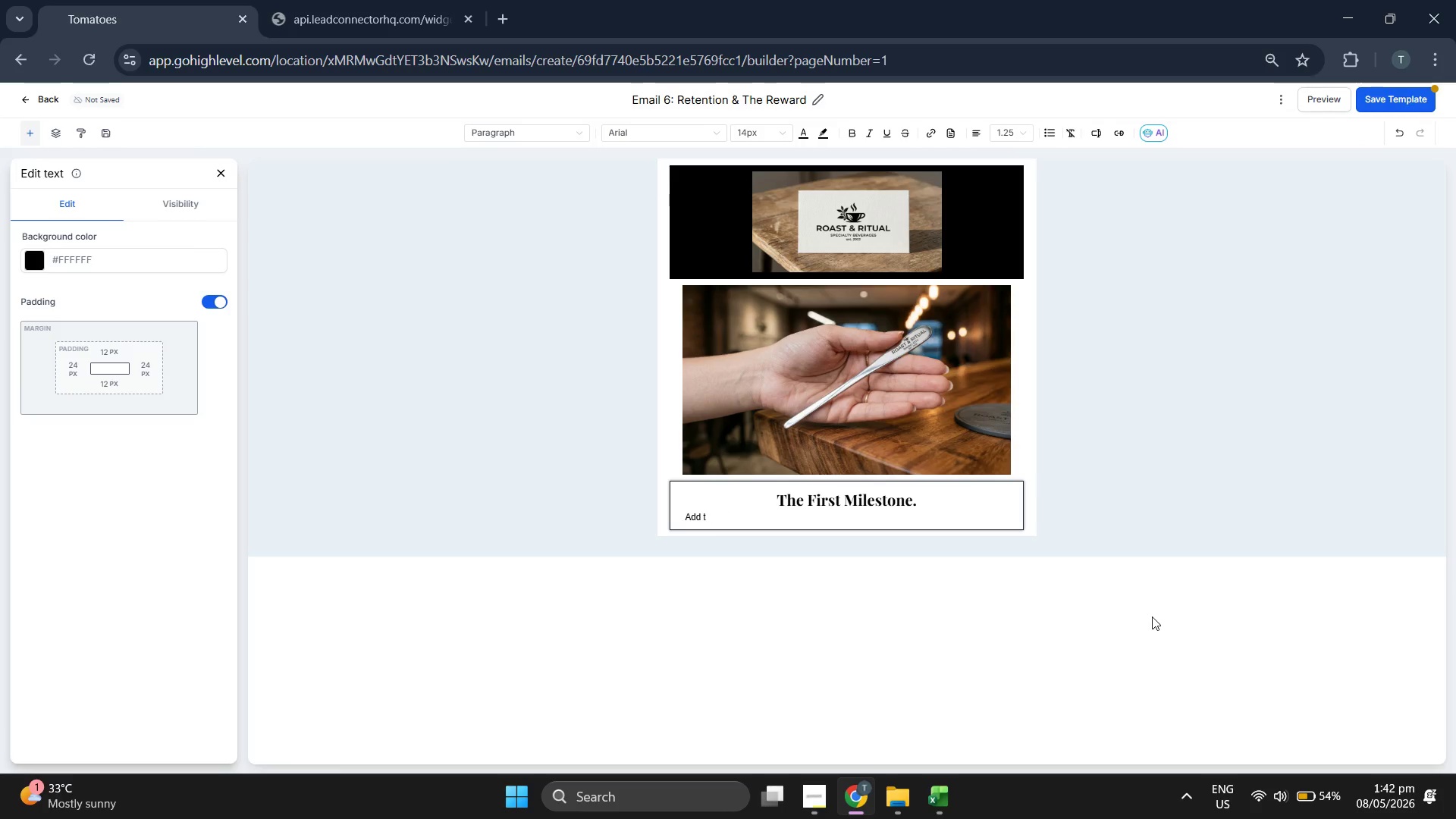 
key(Backspace)
 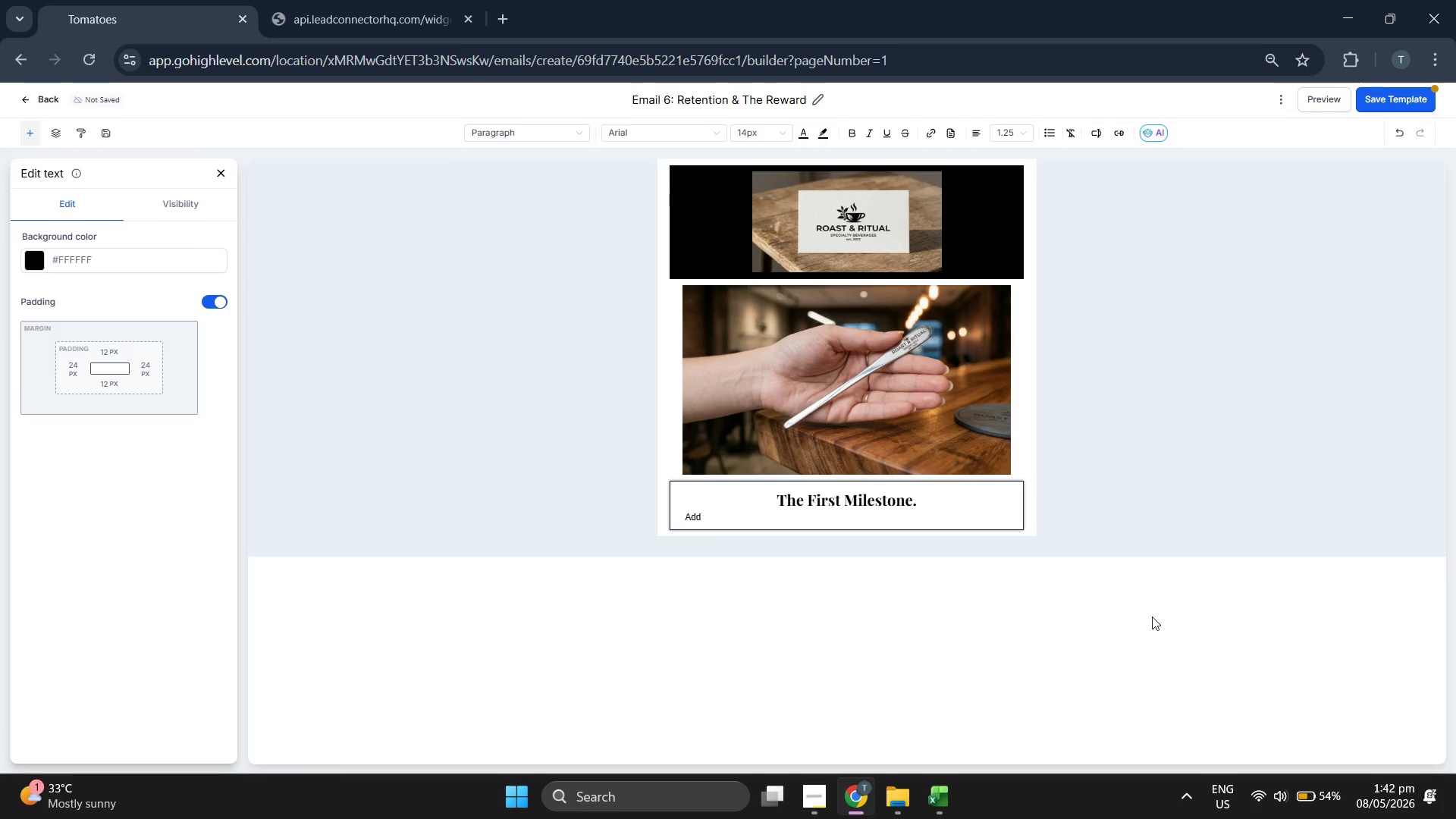 
key(Backspace)
 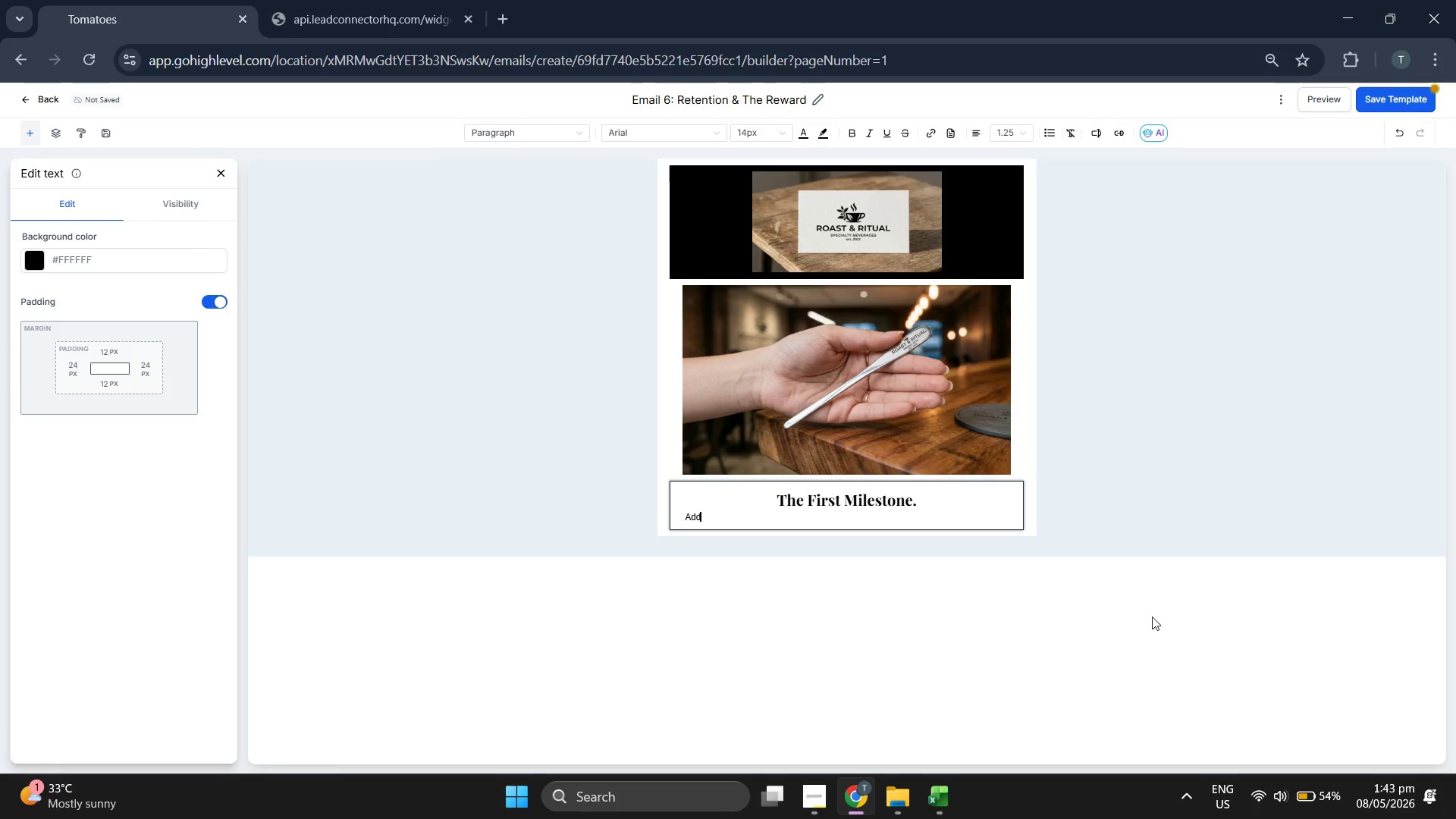 
key(Backspace)
 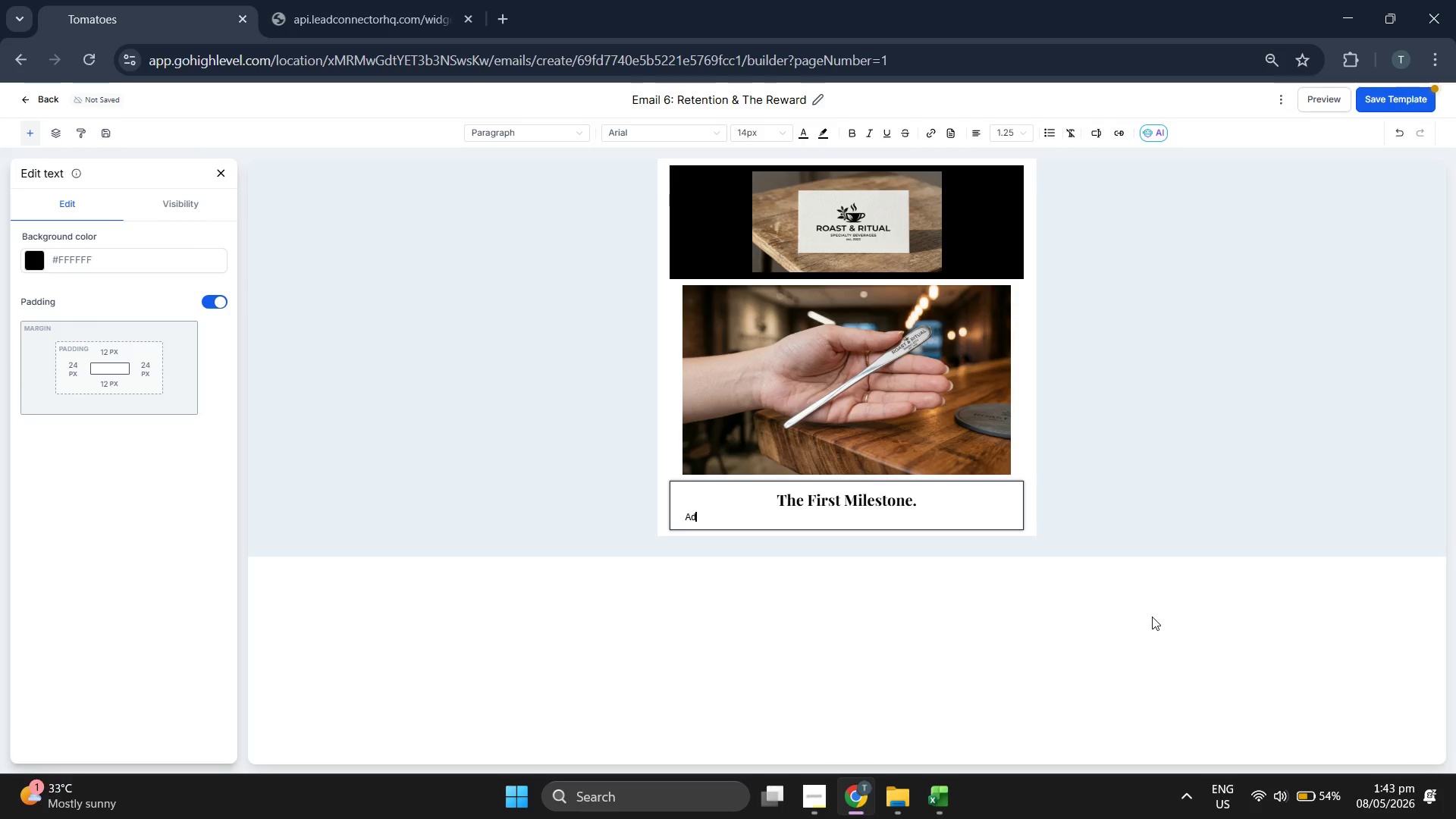 
key(Backspace)
 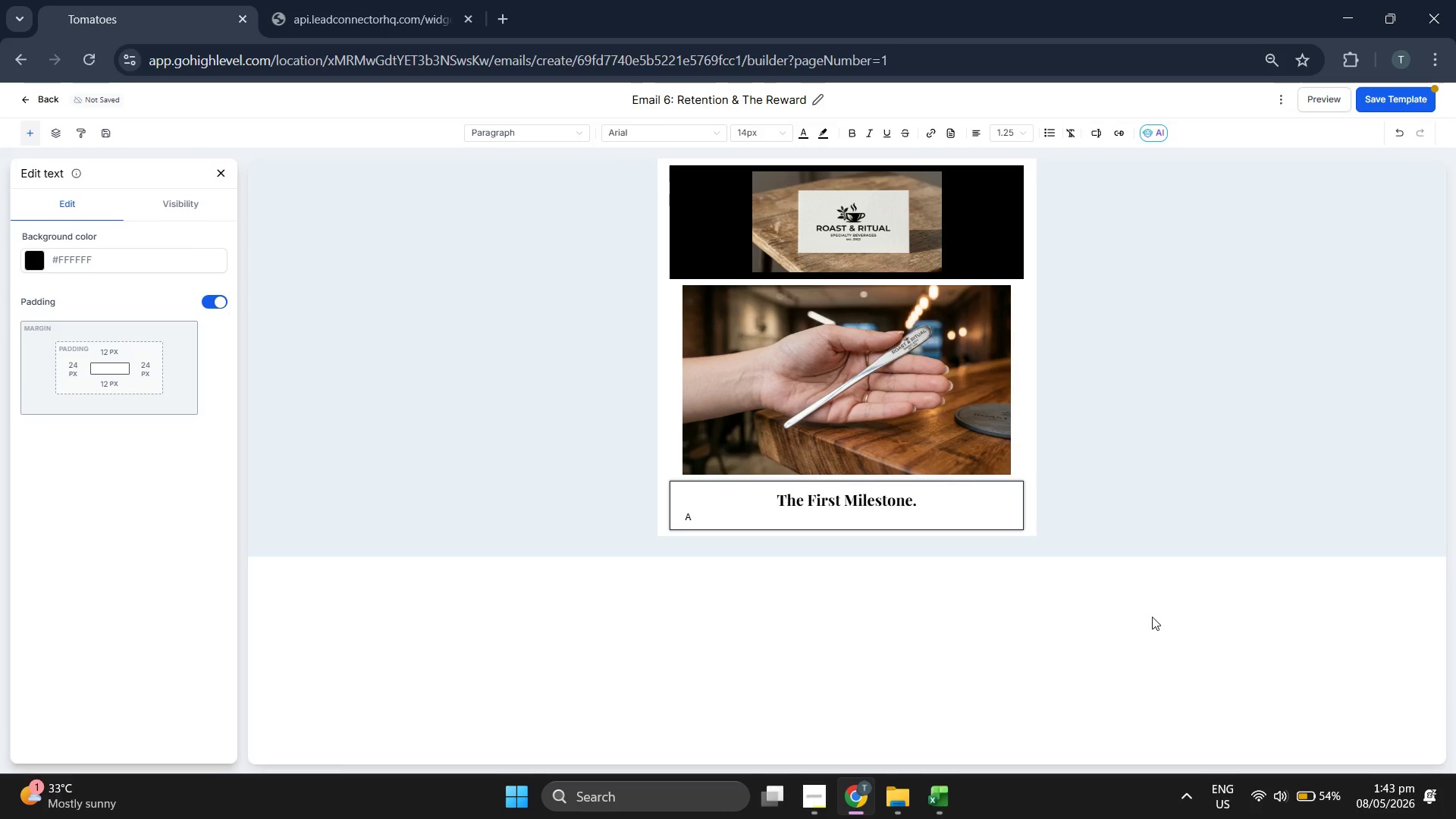 
key(Backspace)
 